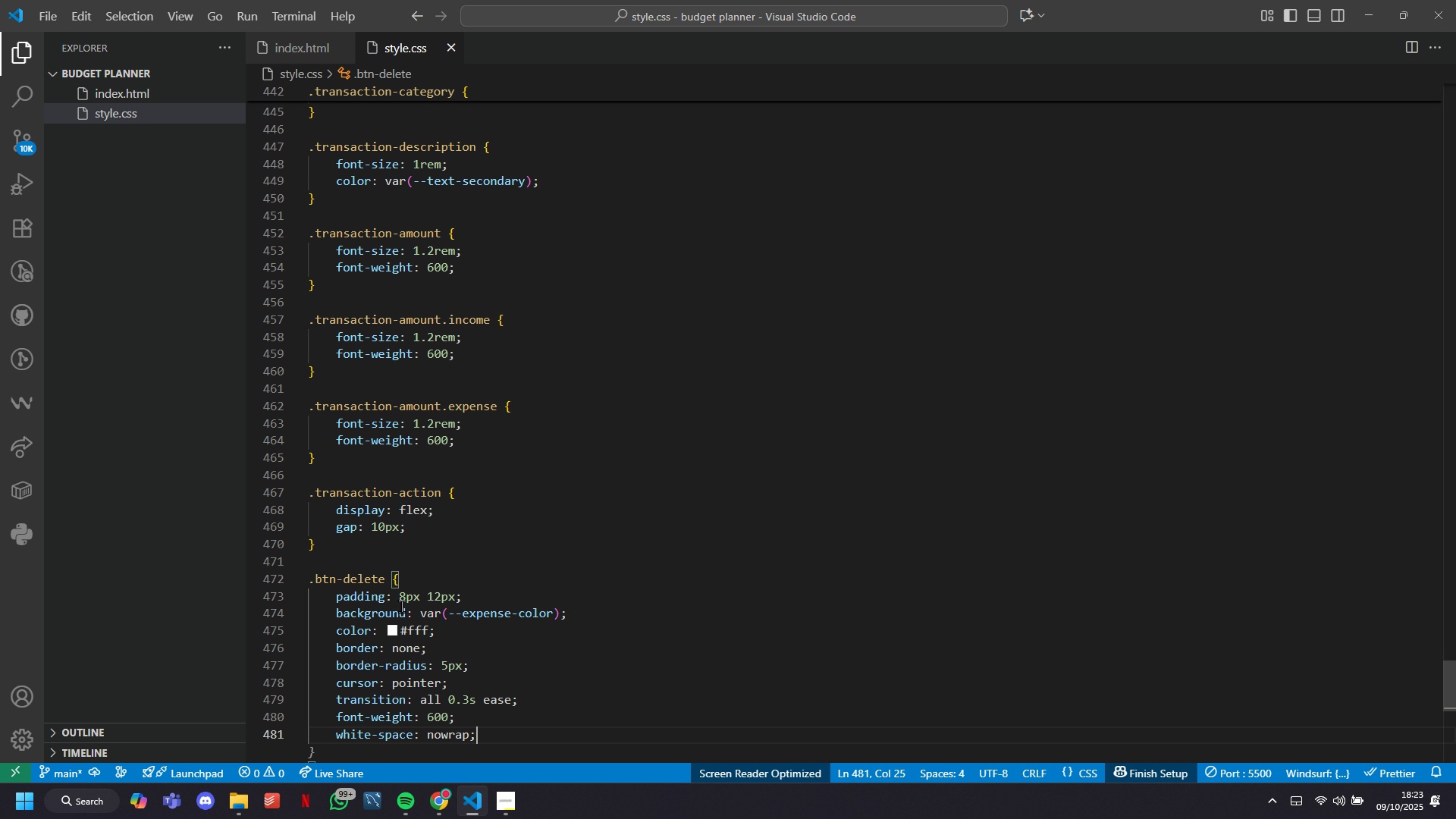 
scroll: coordinate [424, 617], scroll_direction: down, amount: 2.0
 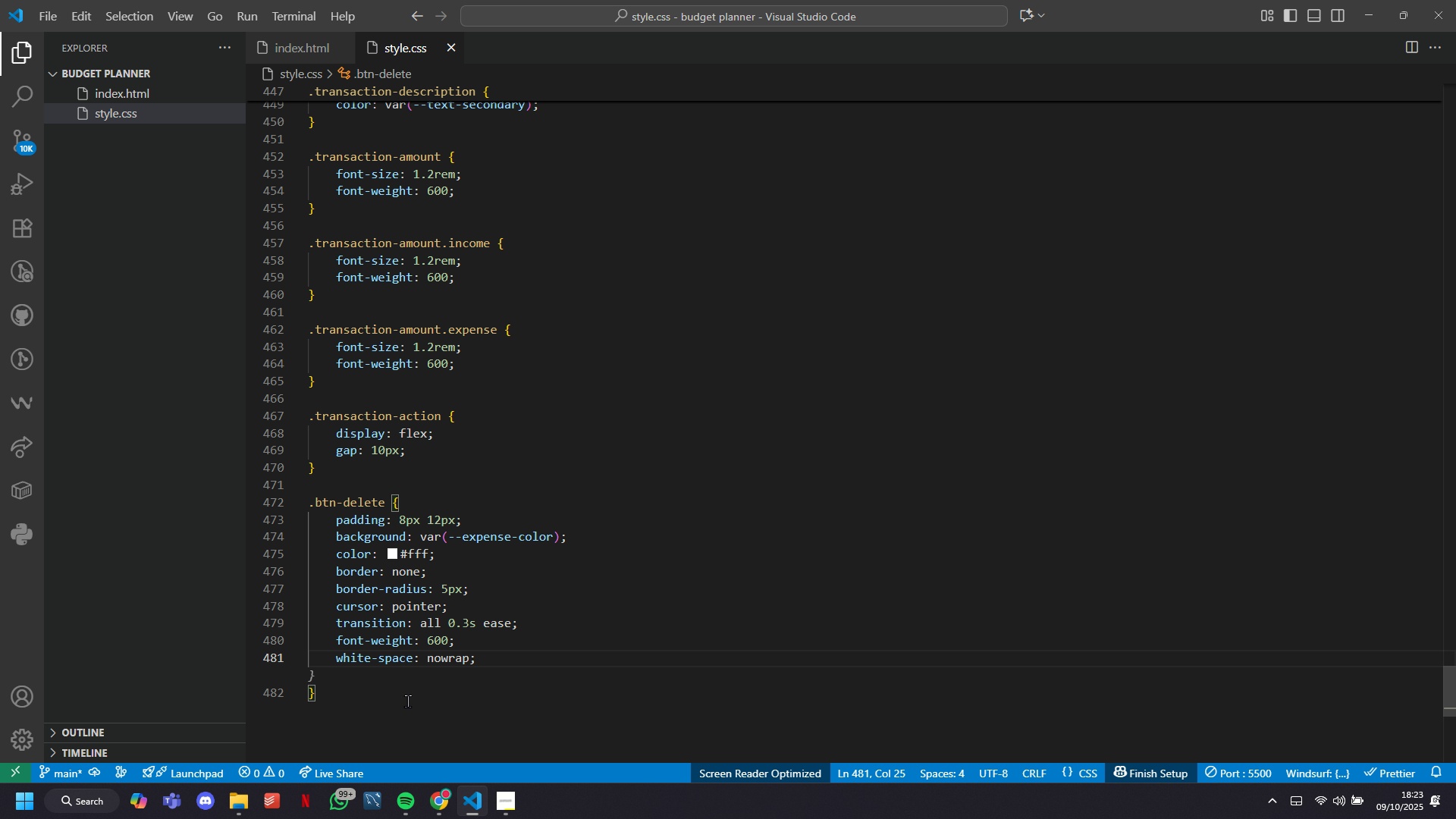 
left_click([407, 701])
 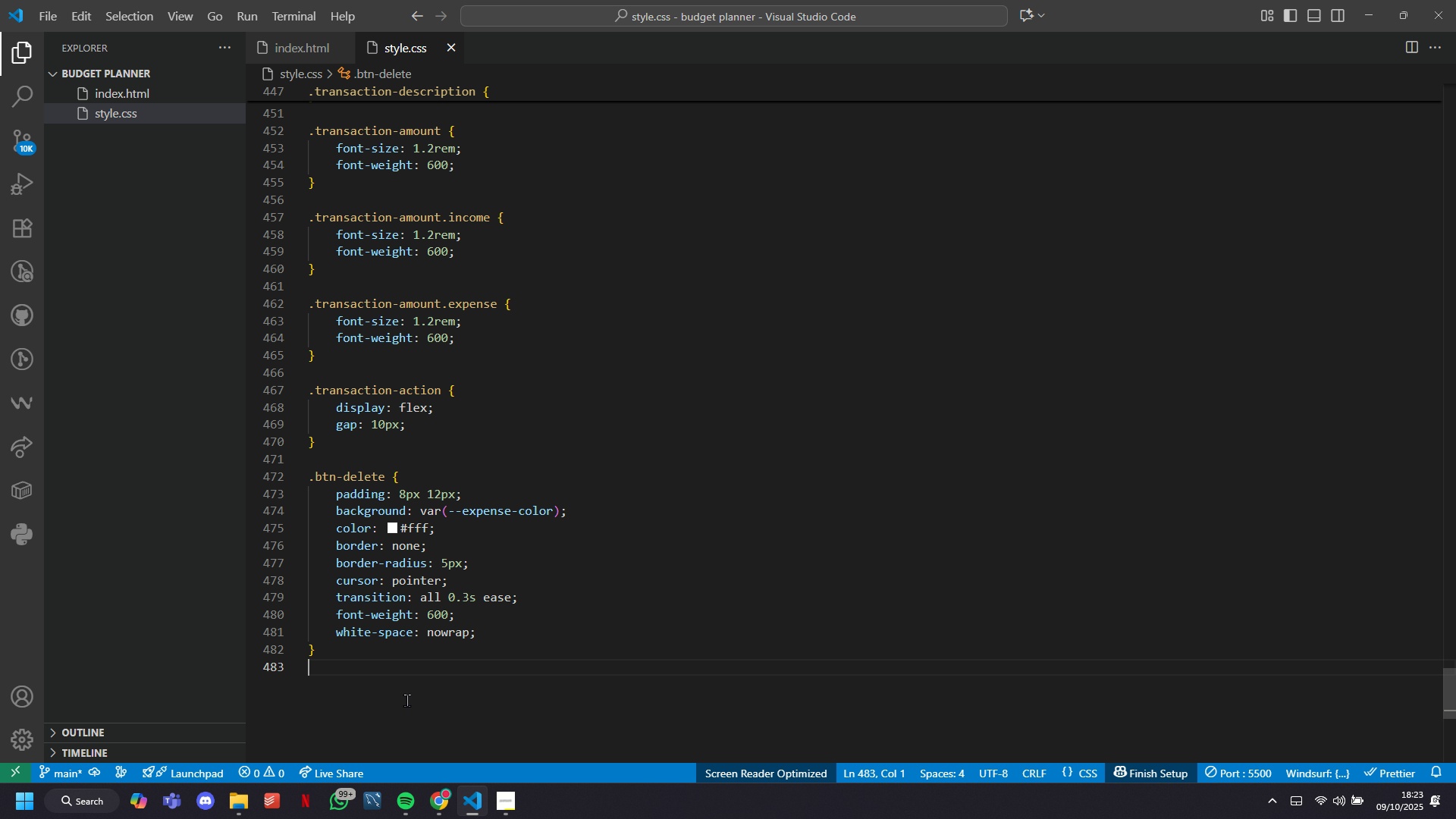 
key(Enter)
 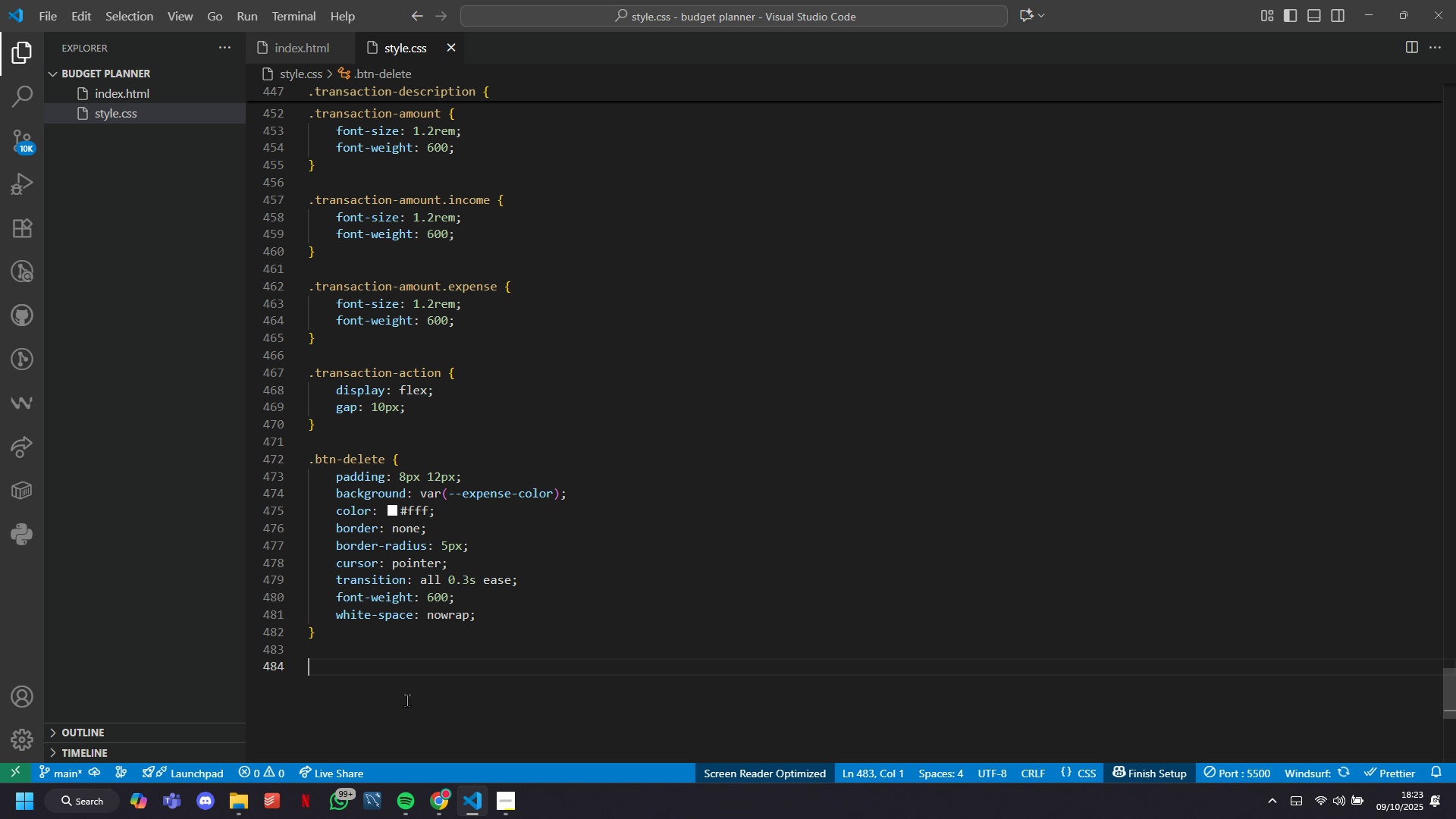 
key(Enter)
 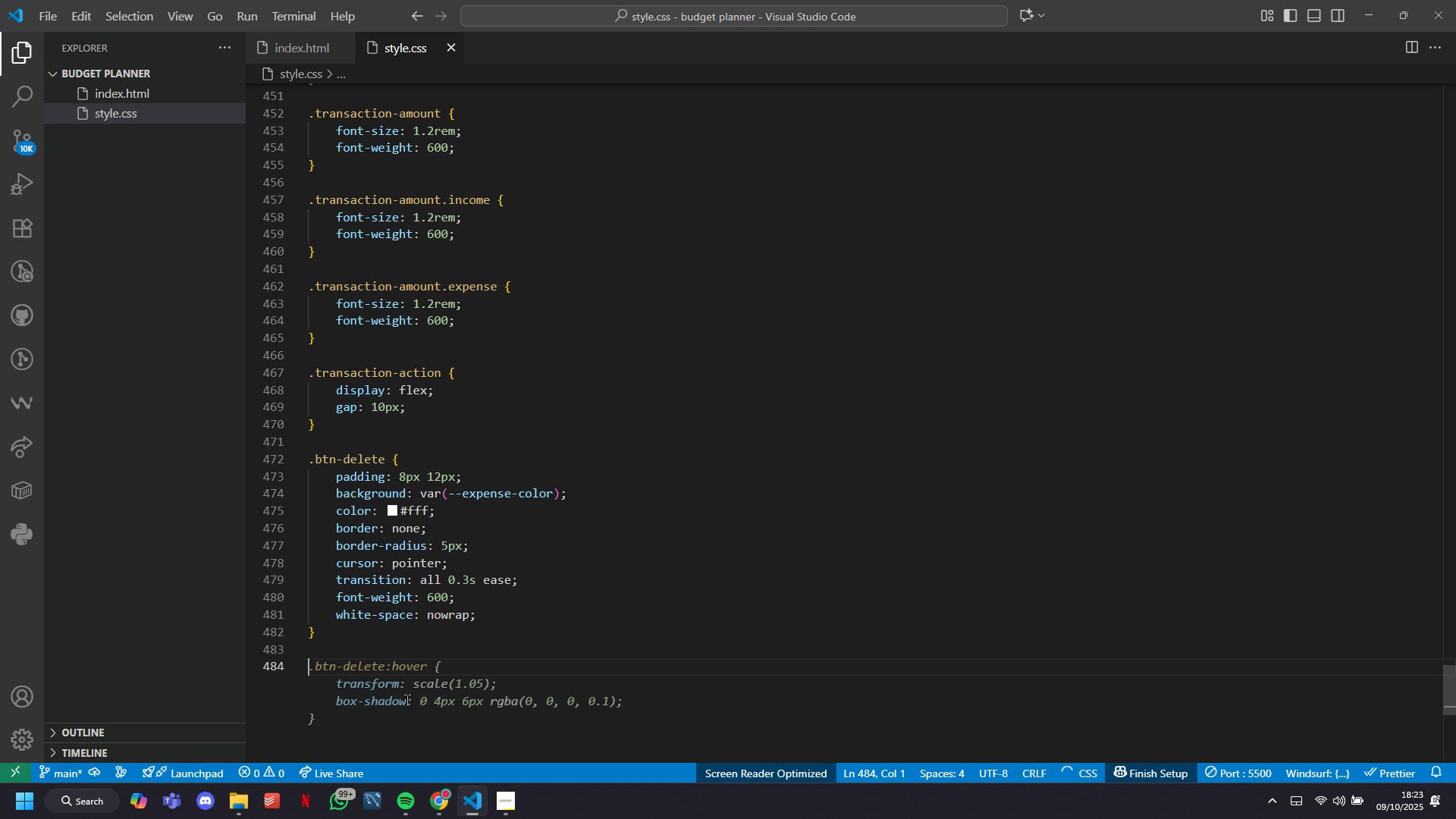 
type(.bnt)
key(Backspace)
key(Backspace)
type(tn-hover {)
 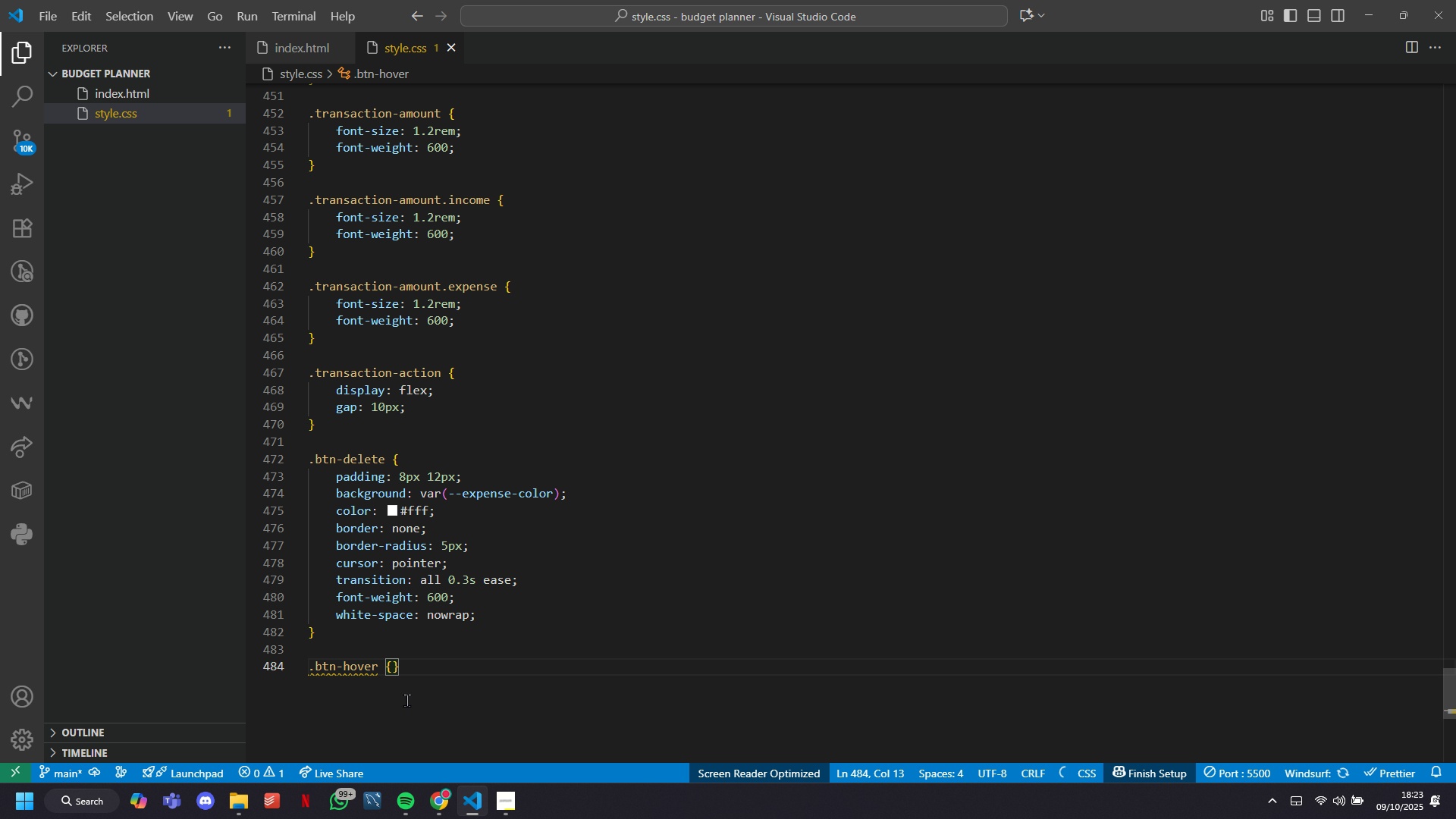 
wait(32.99)
 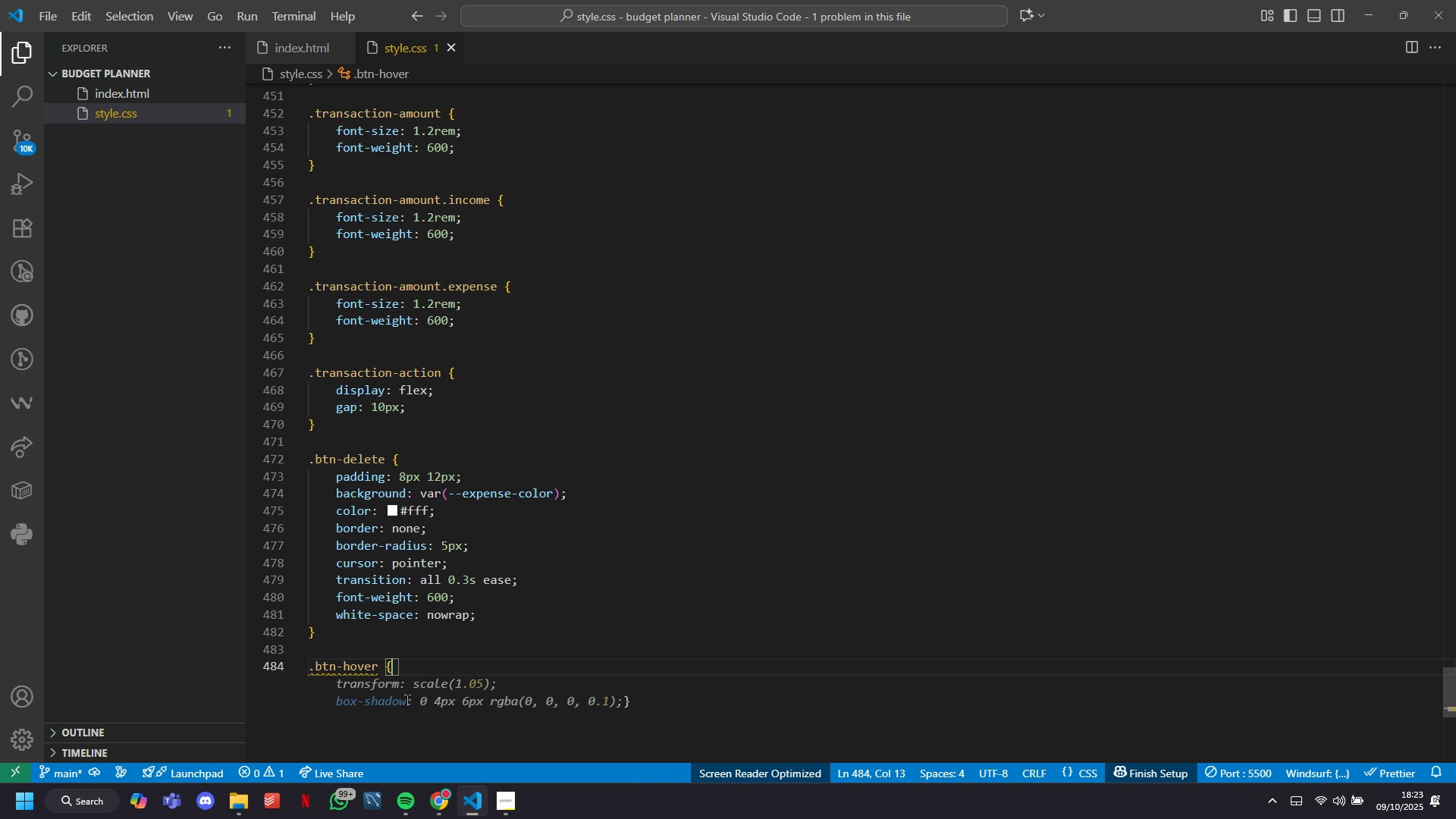 
key(ArrowLeft)
 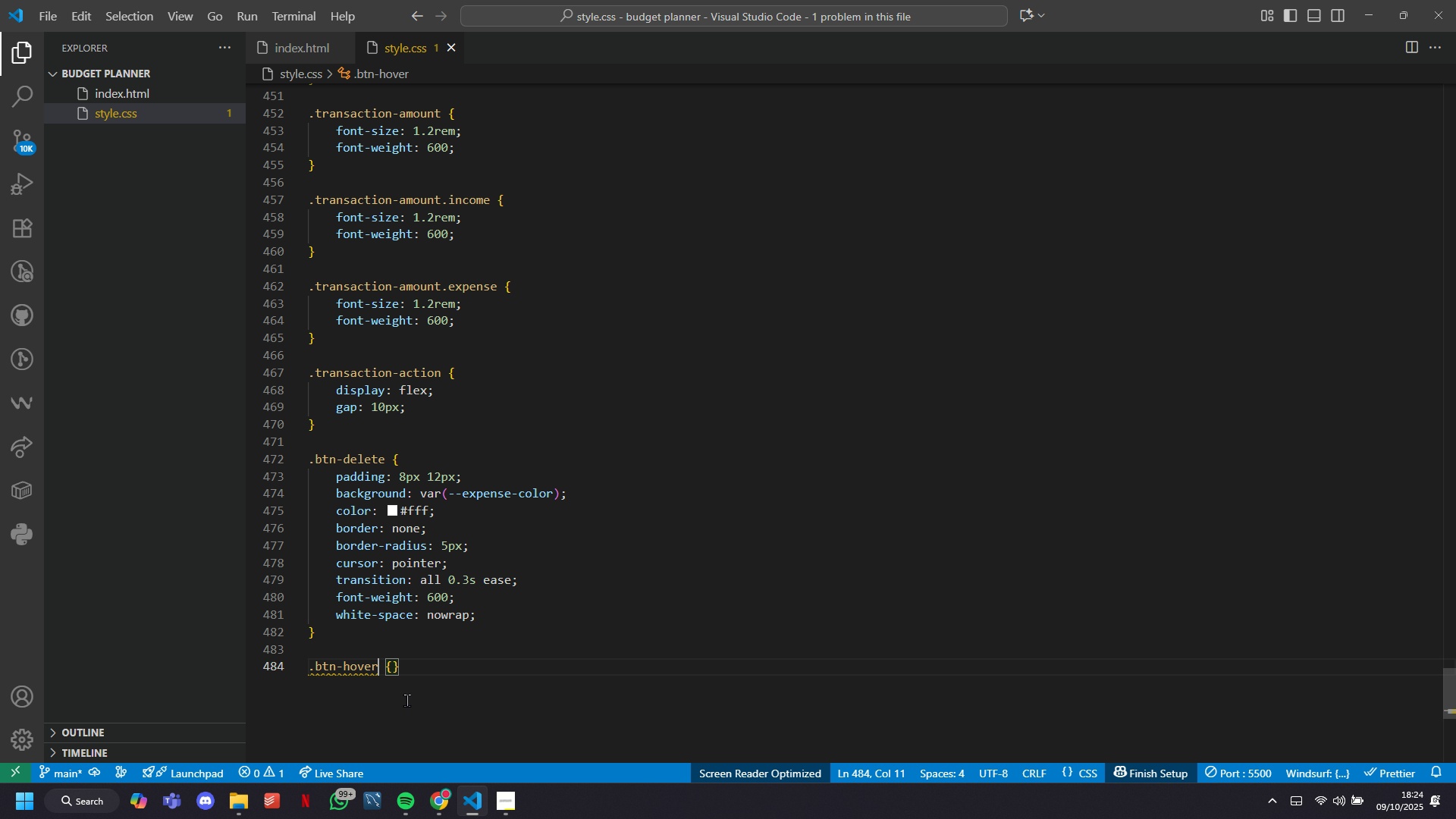 
key(ArrowLeft)
 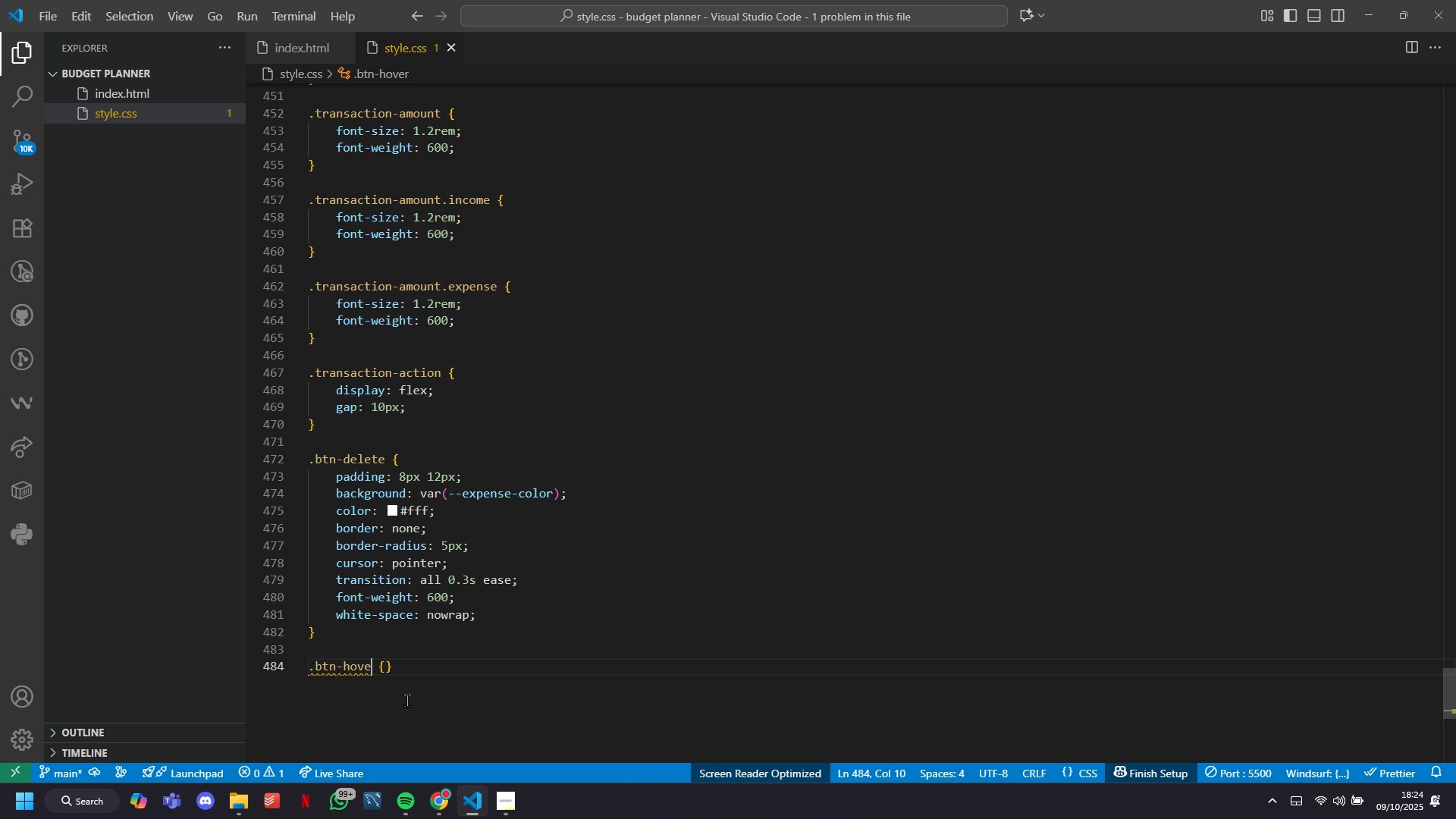 
key(Backspace)
key(Backspace)
key(Backspace)
key(Backspace)
key(Backspace)
type(delete)
key(Tab)
key(Tab)
 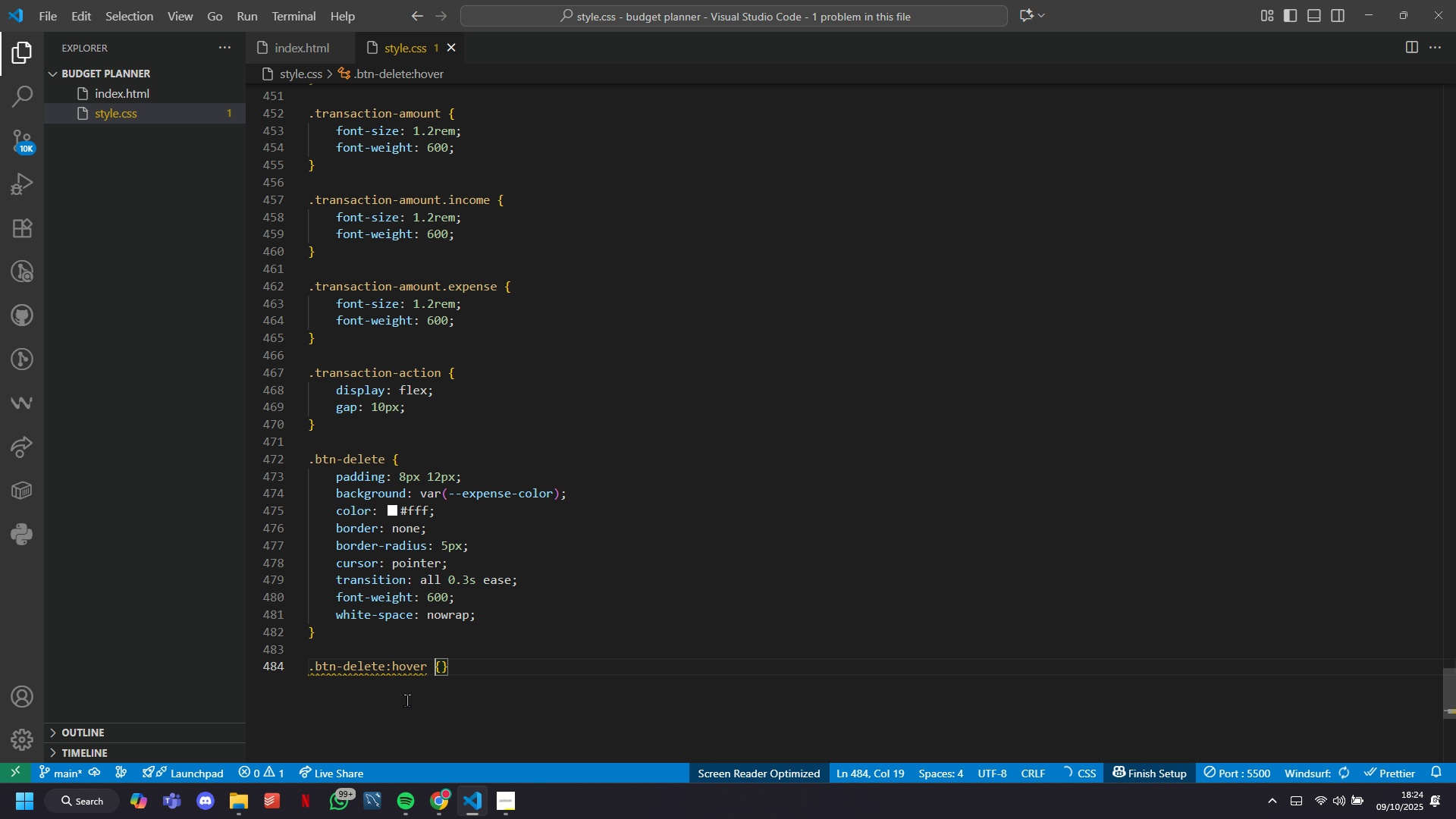 
 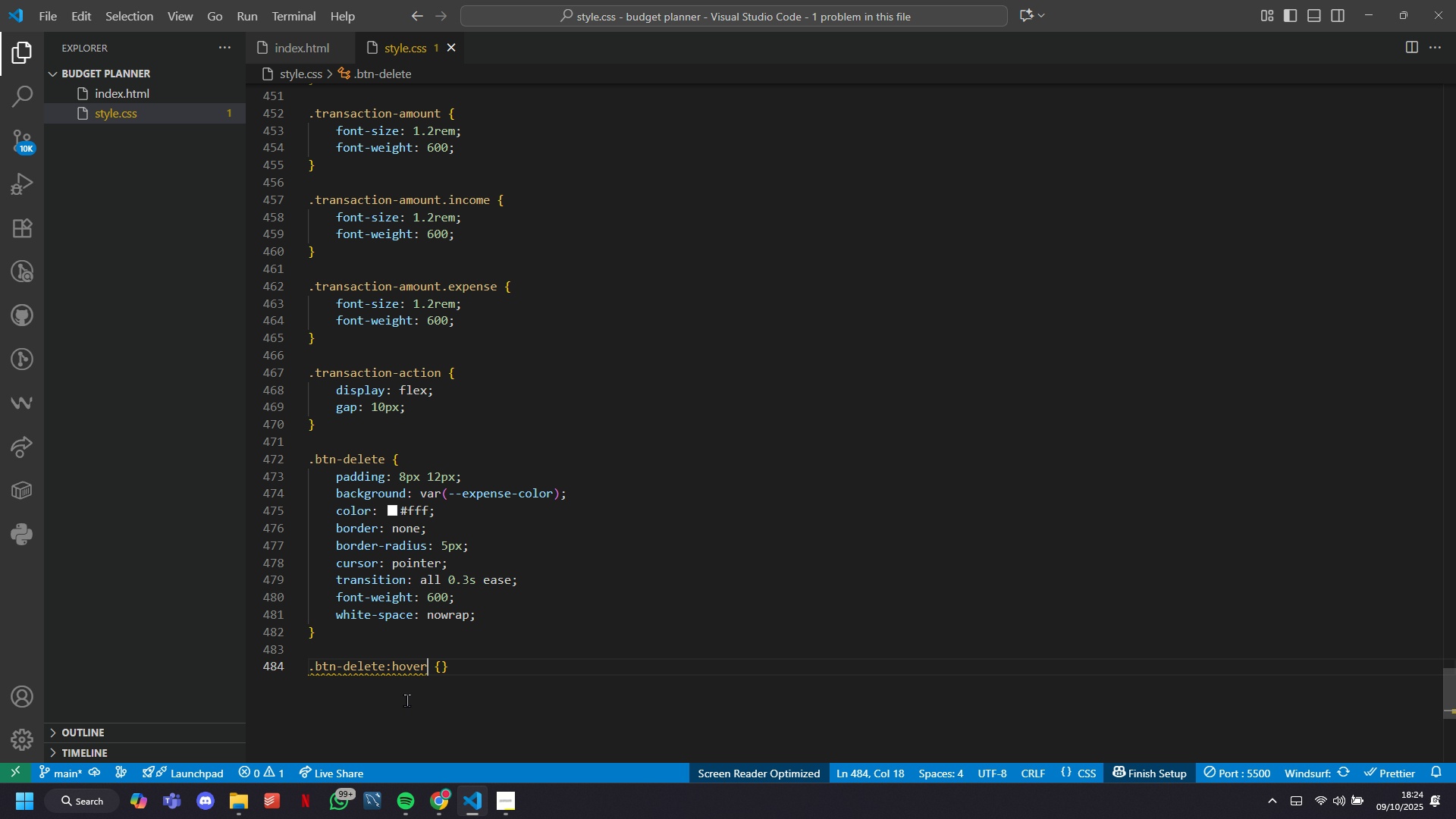 
key(ArrowRight)
 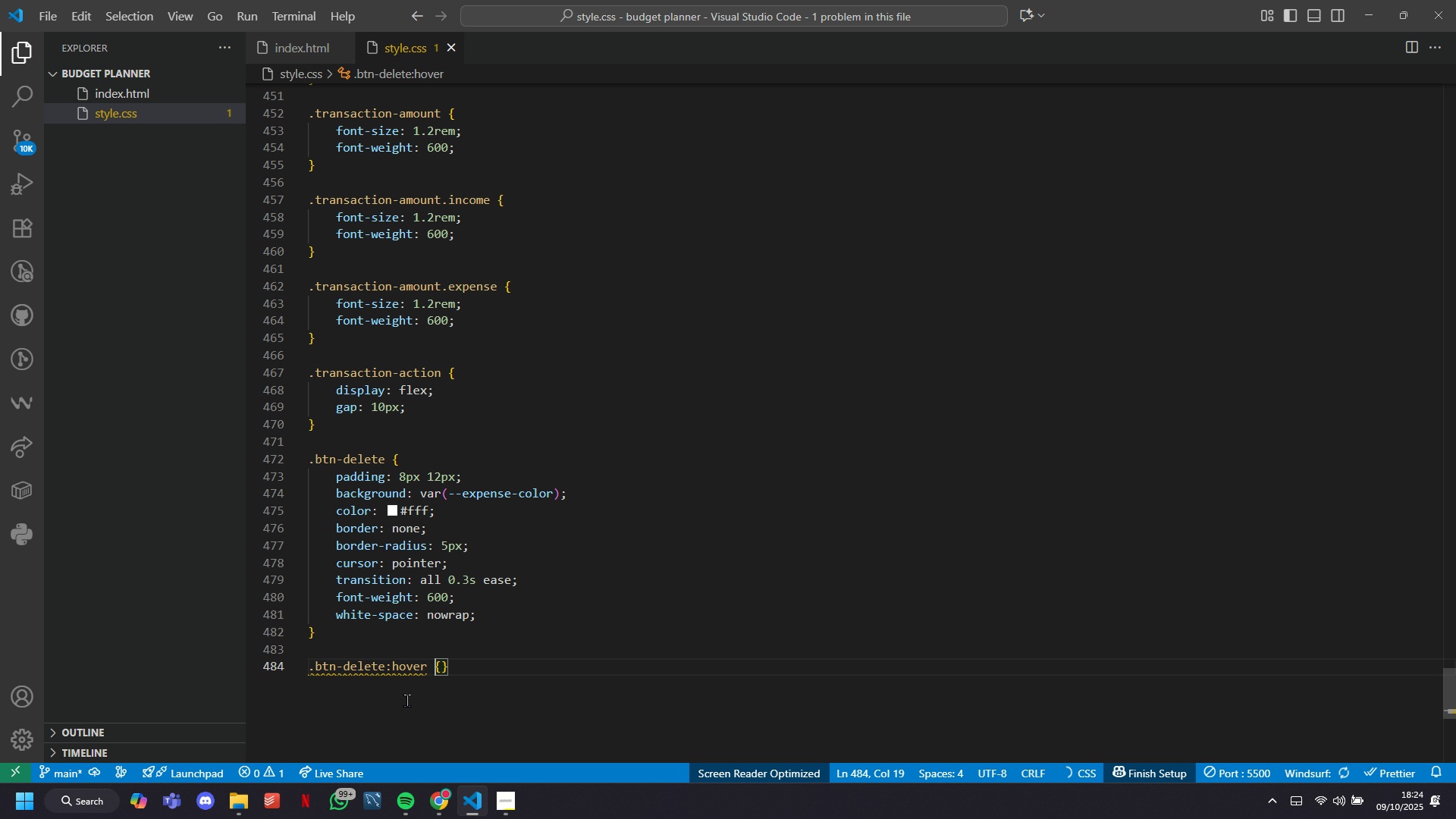 
key(ArrowRight)
 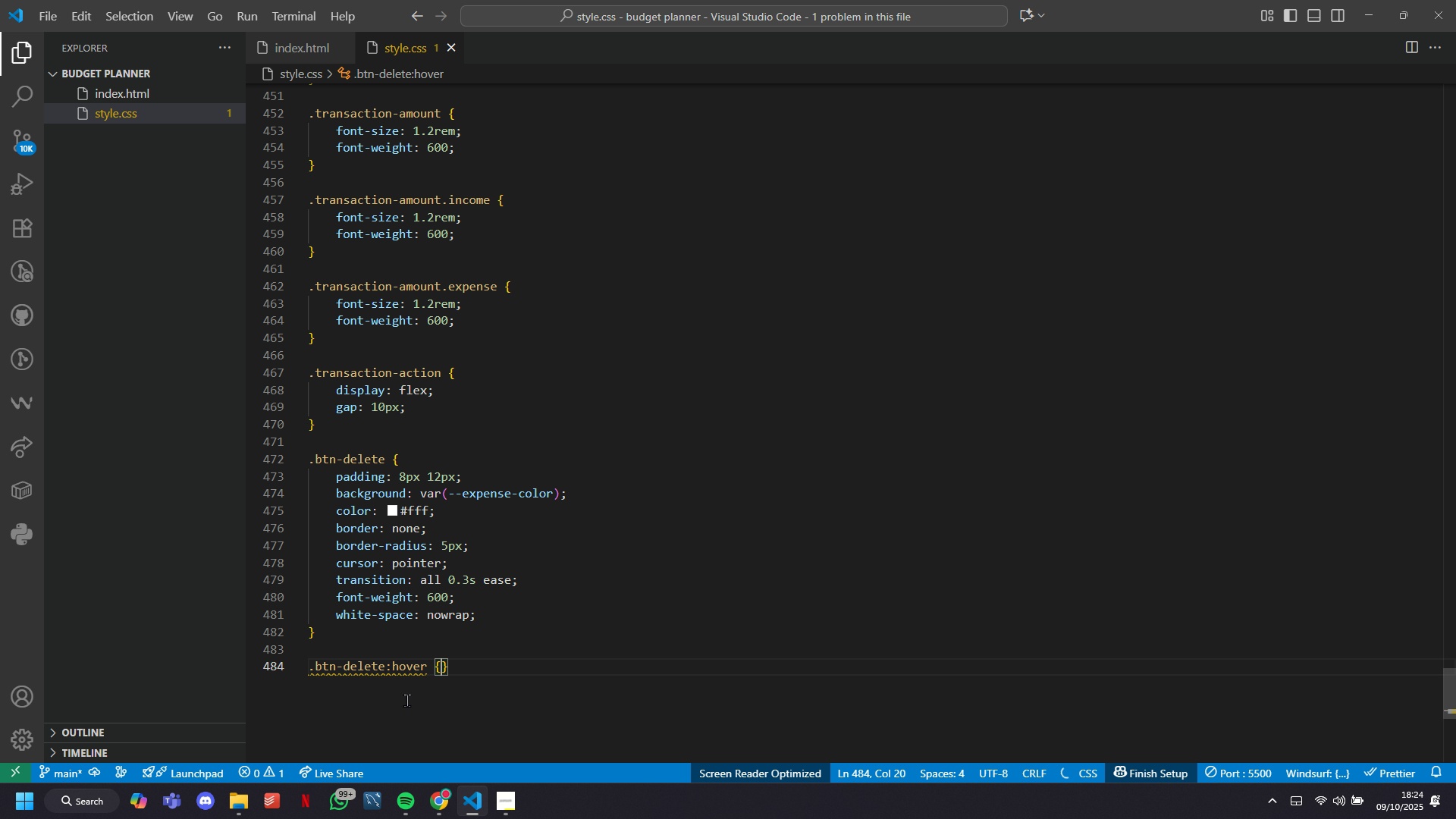 
key(Enter)
 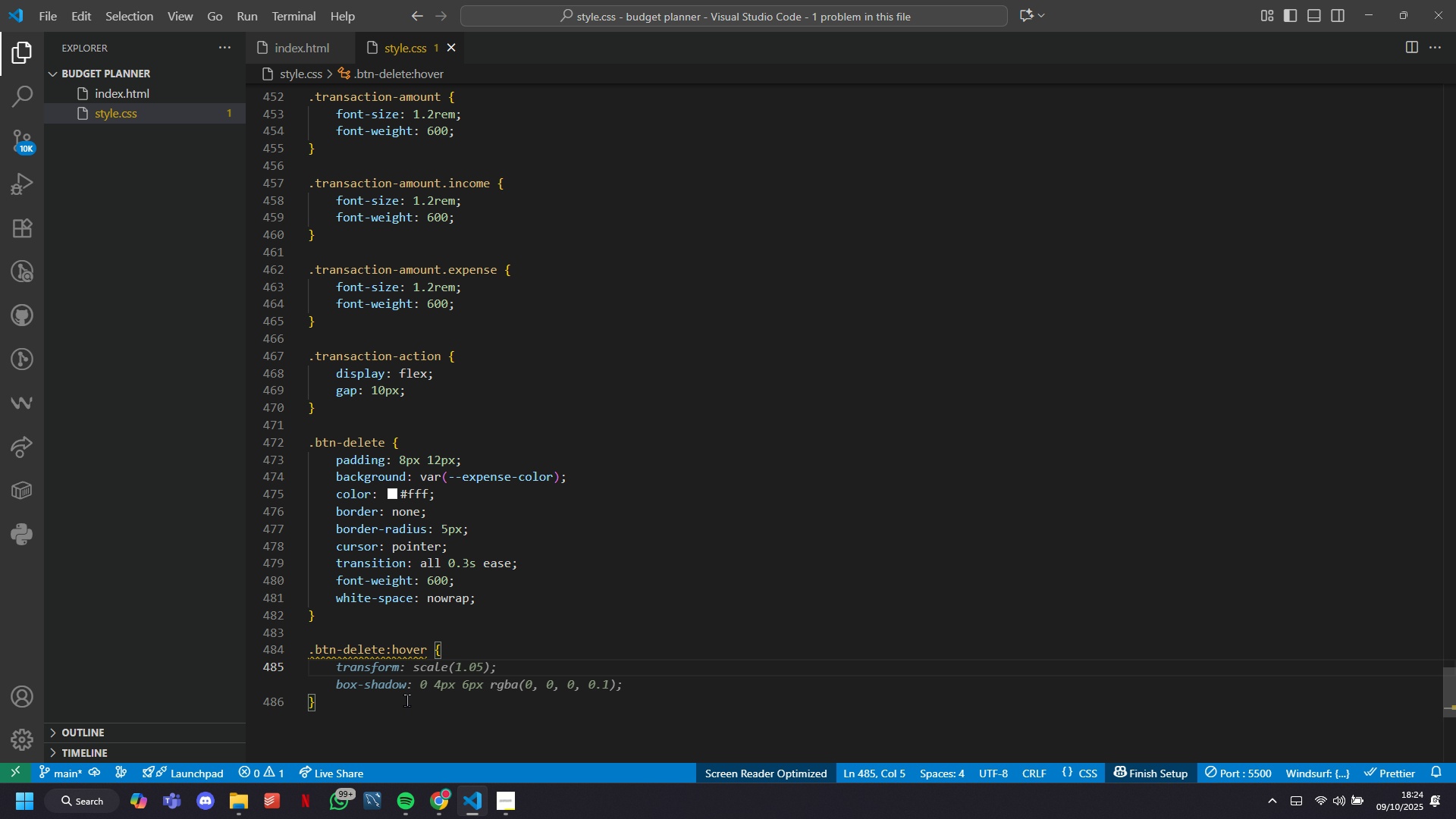 
key(ArrowDown)
 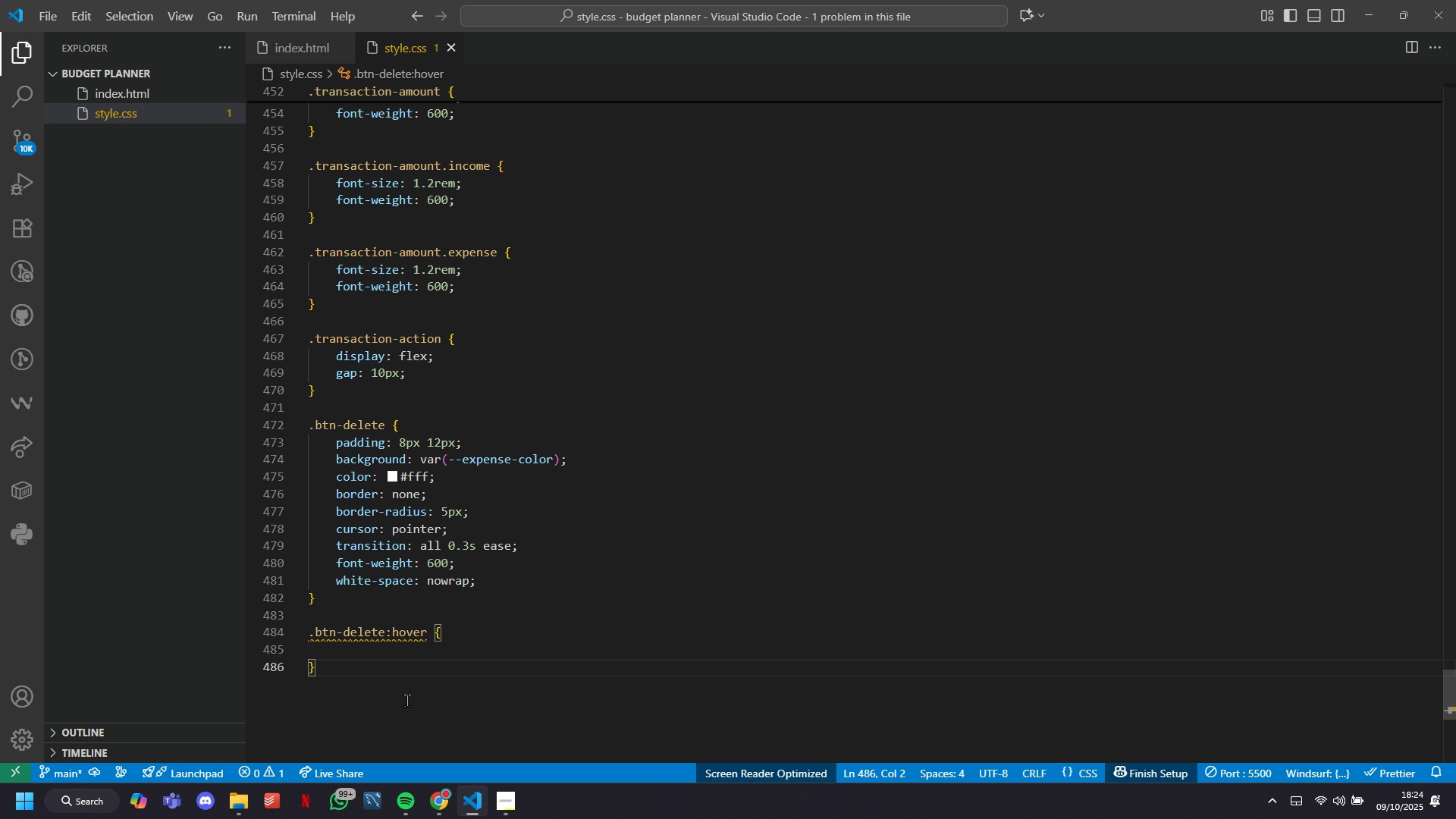 
key(ArrowUp)
 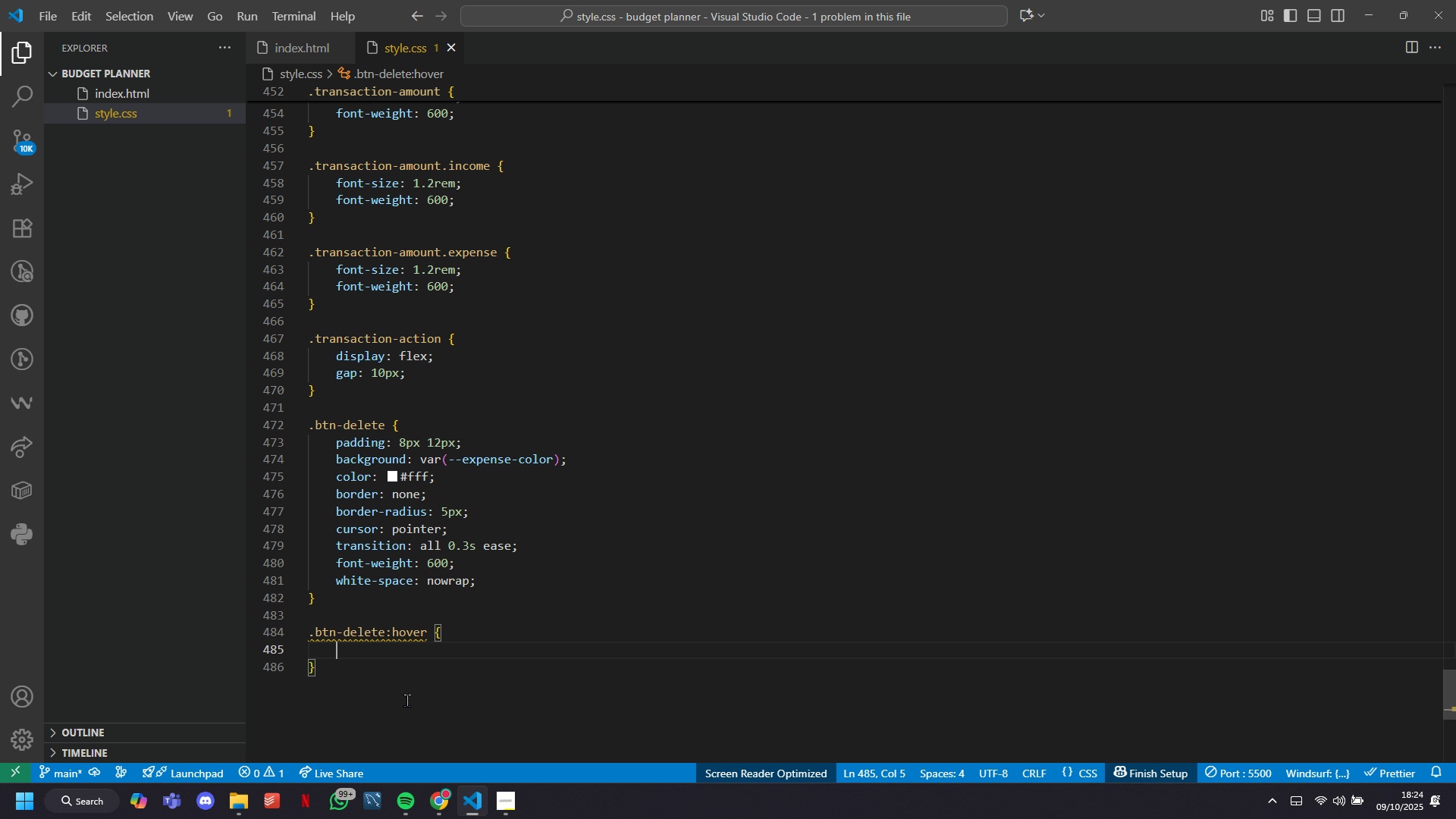 
key(ArrowLeft)
 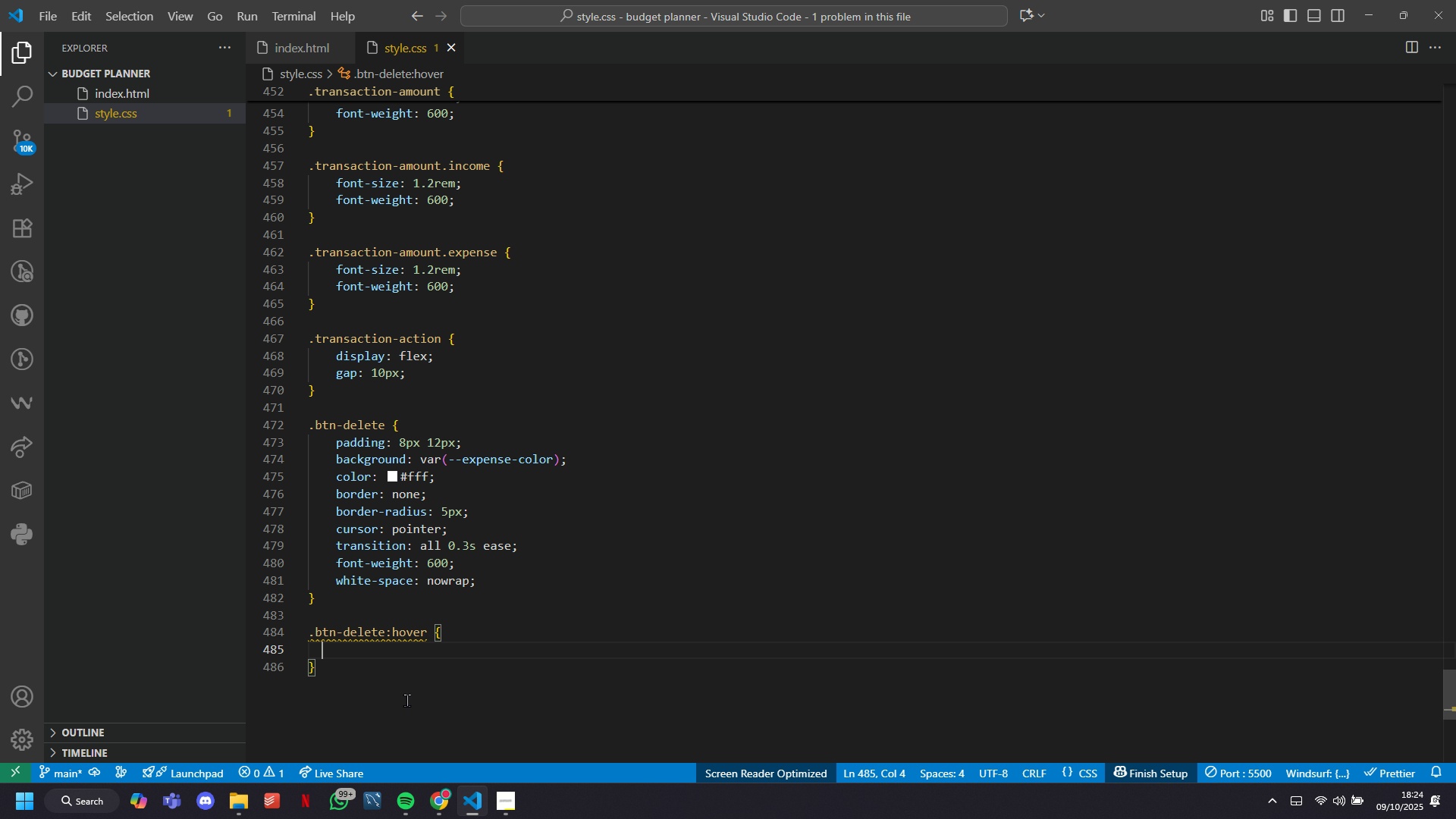 
key(ArrowLeft)
 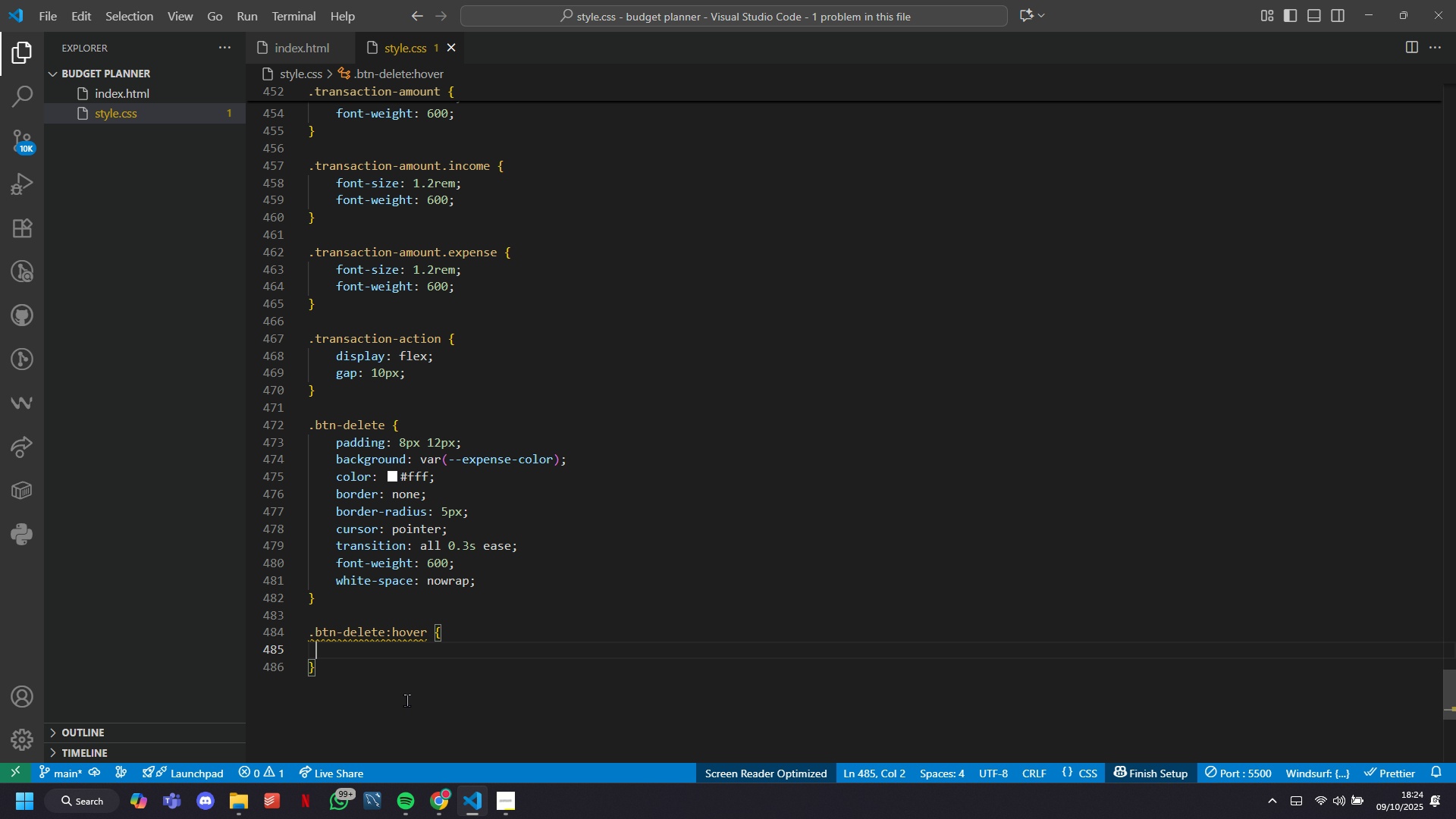 
key(ArrowLeft)
 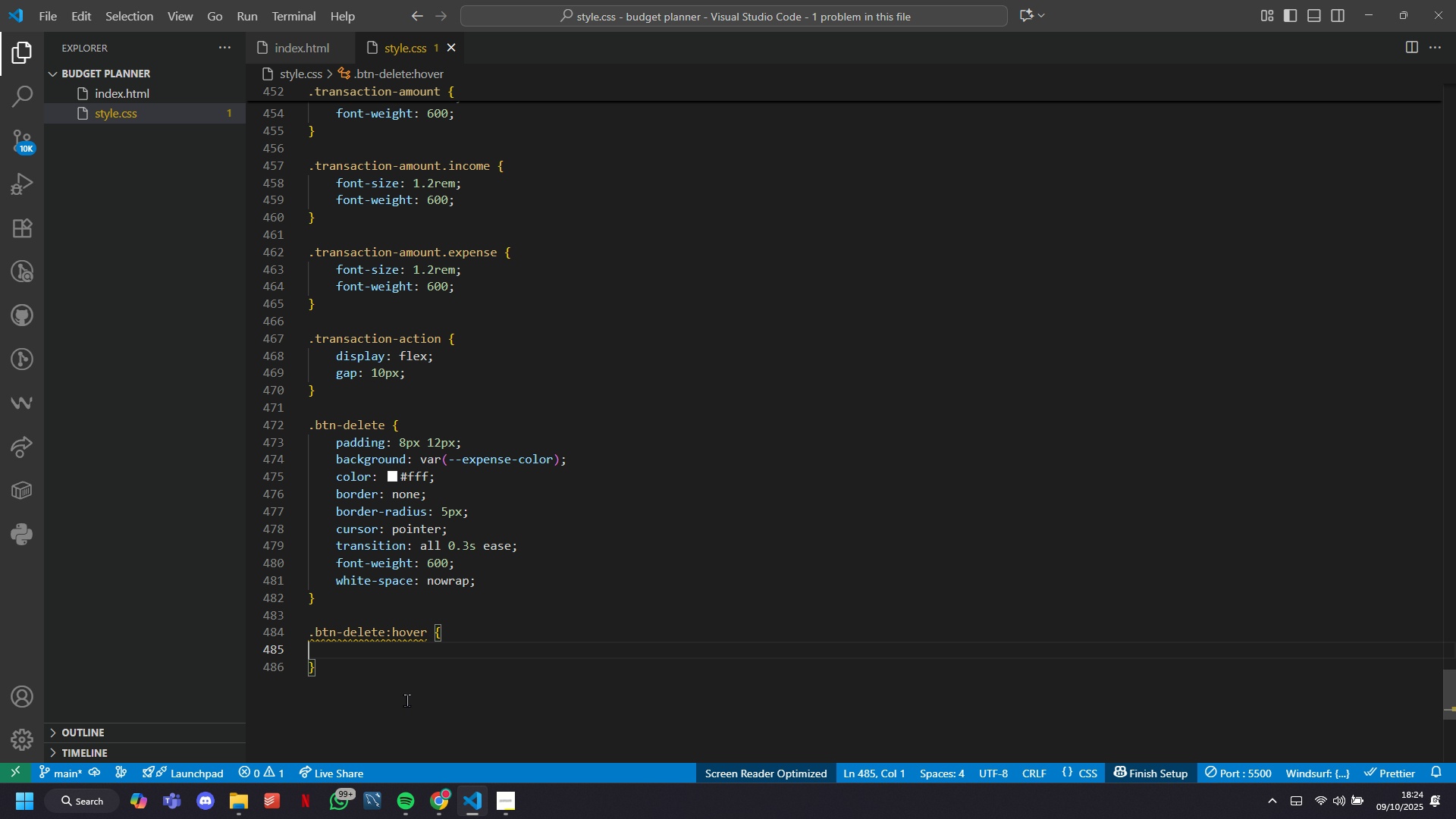 
key(ArrowLeft)
 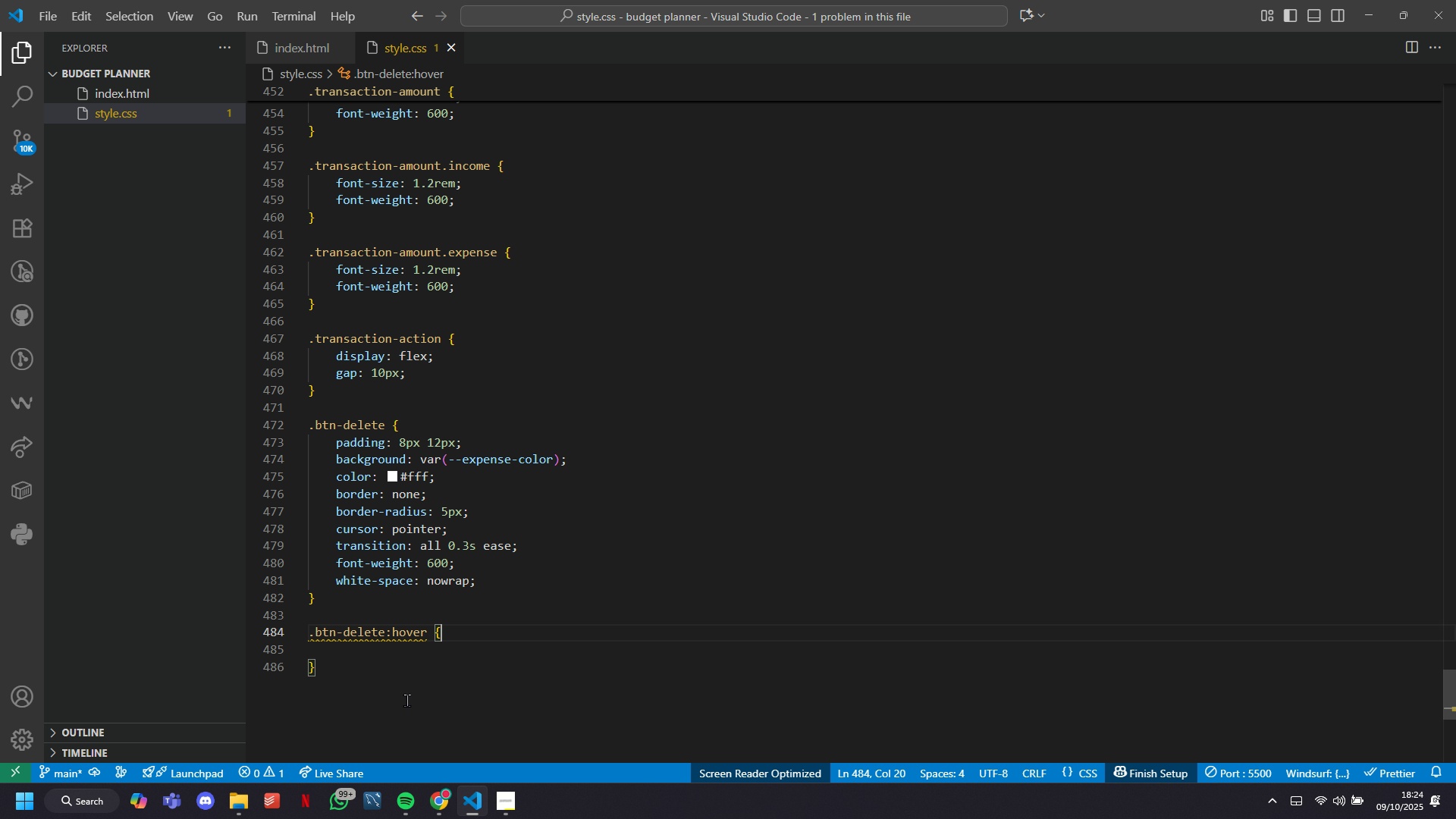 
key(ArrowLeft)
 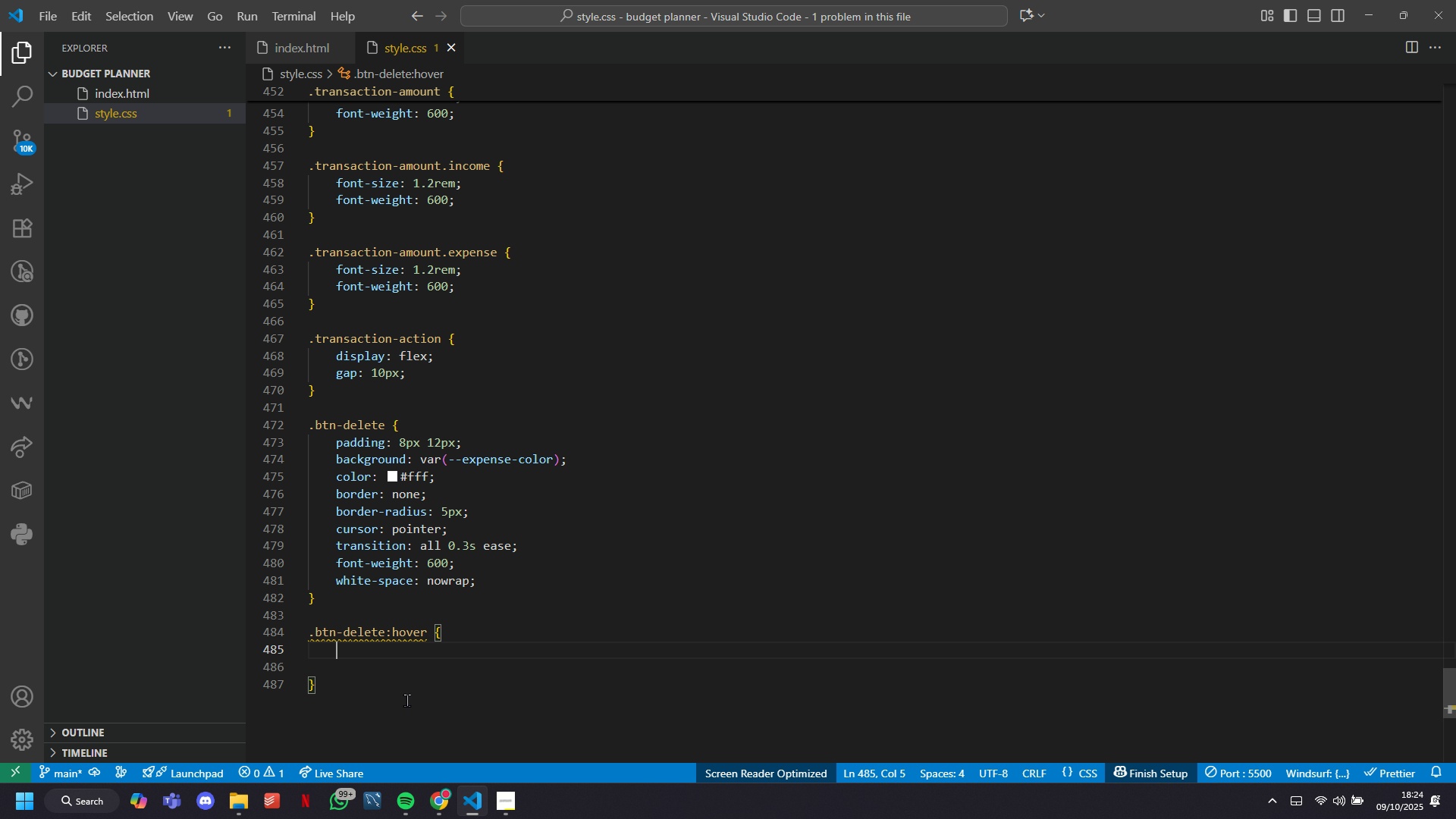 
key(Enter)
 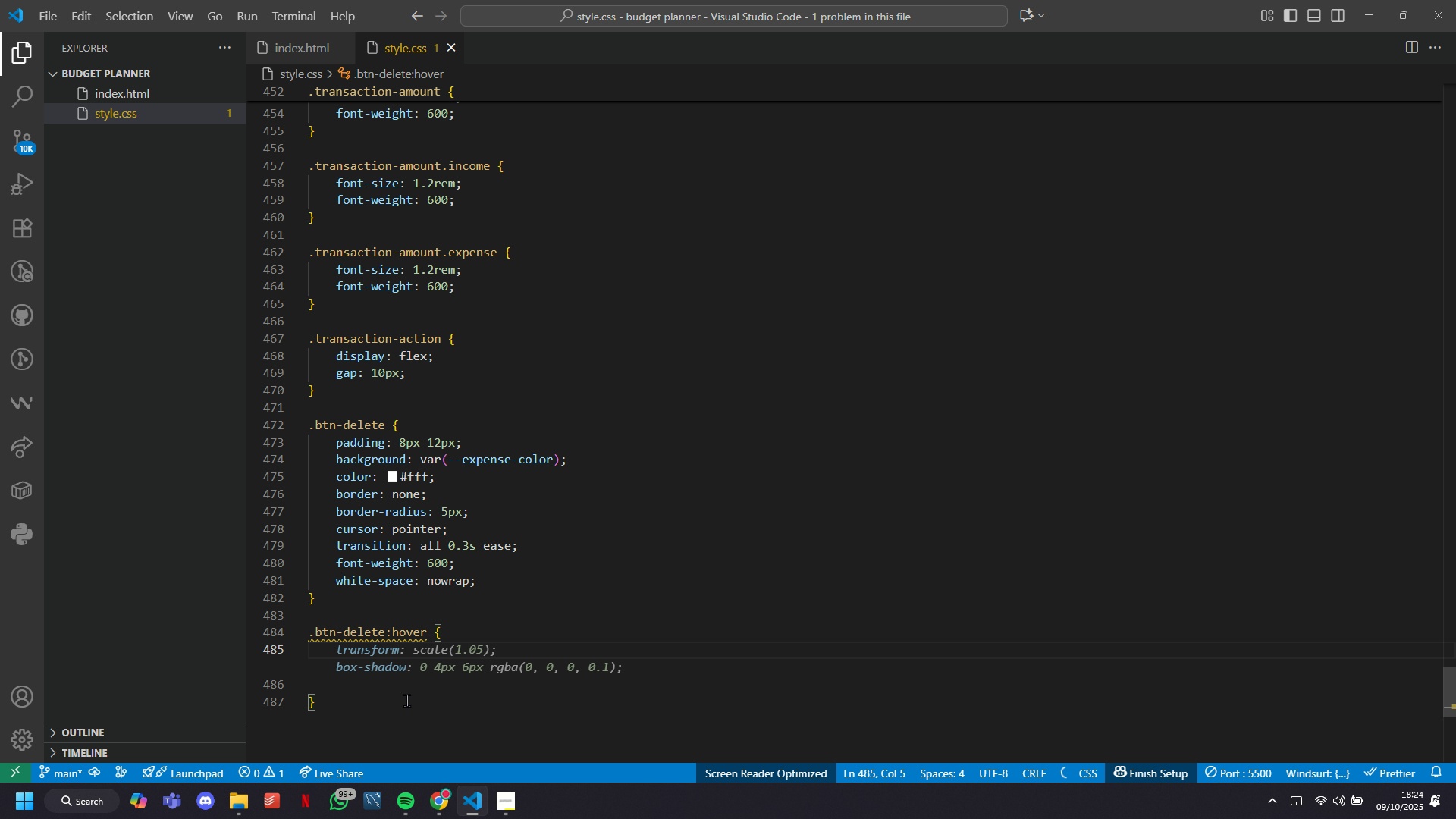 
key(Tab)
 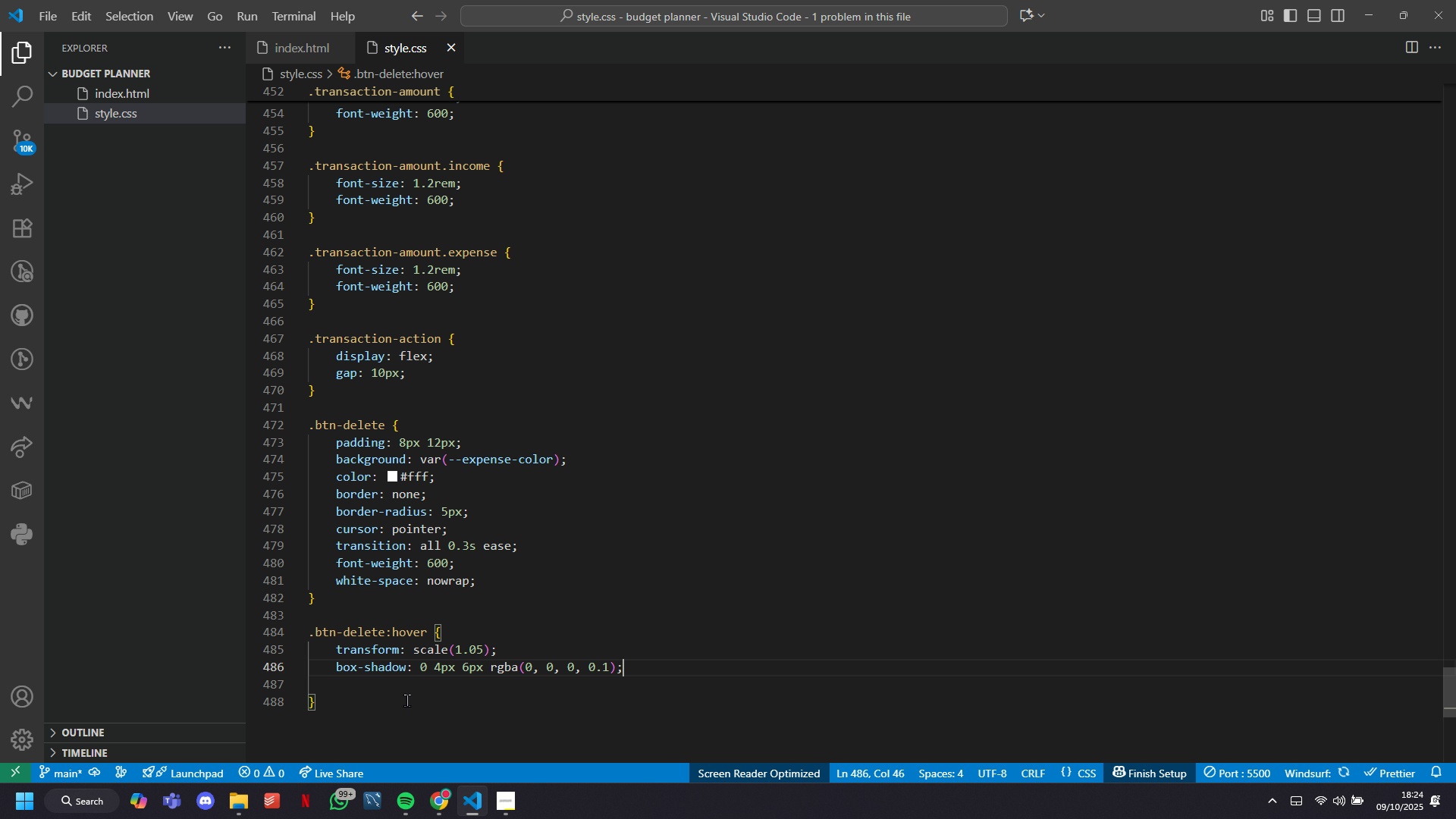 
key(ArrowDown)
 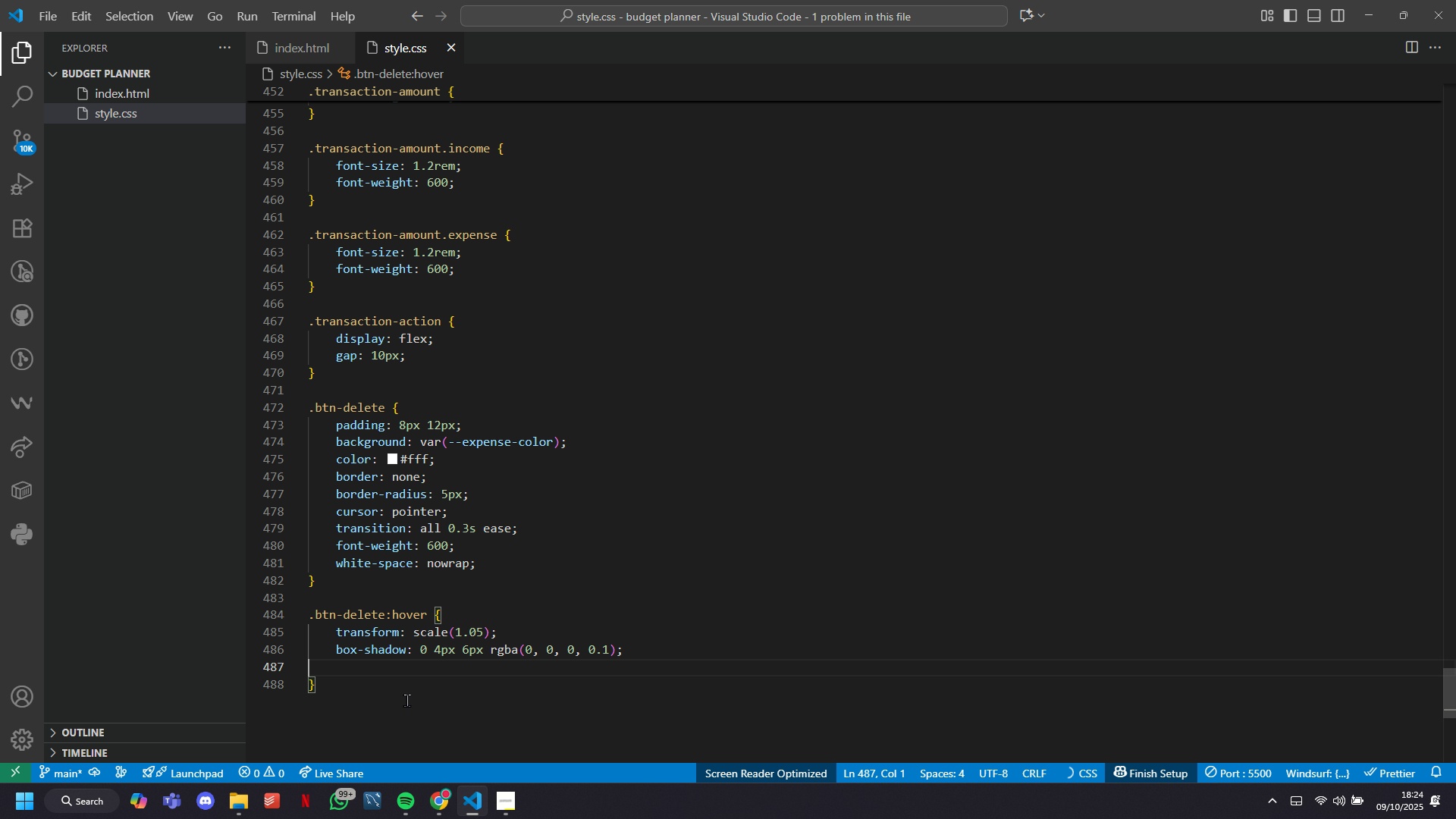 
key(Backspace)
type(\\.em)
key(Backspace)
key(Backspace)
key(Backspace)
key(Backspace)
key(Backspace)
 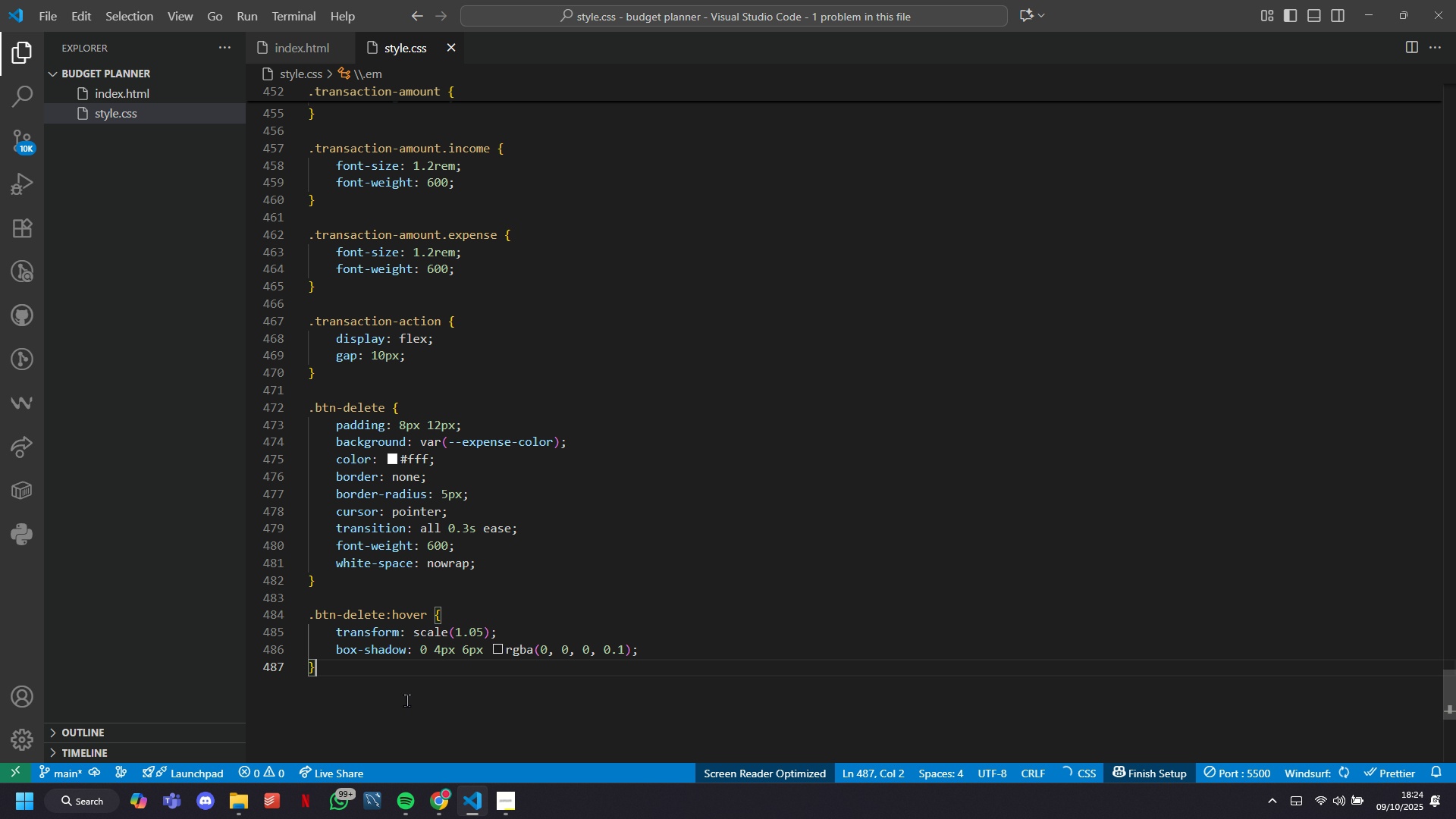 
key(Enter)
 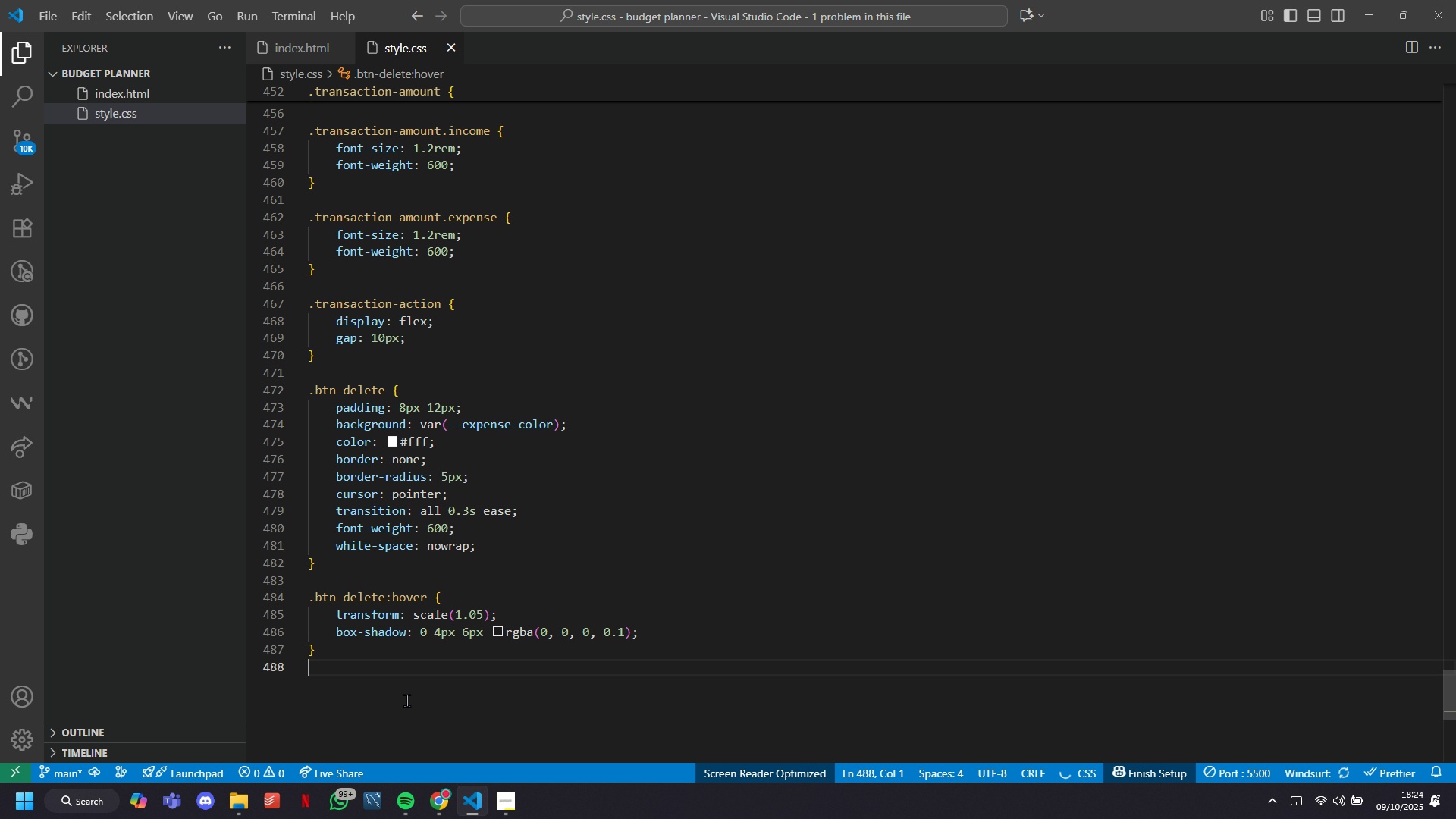 
key(Enter)
 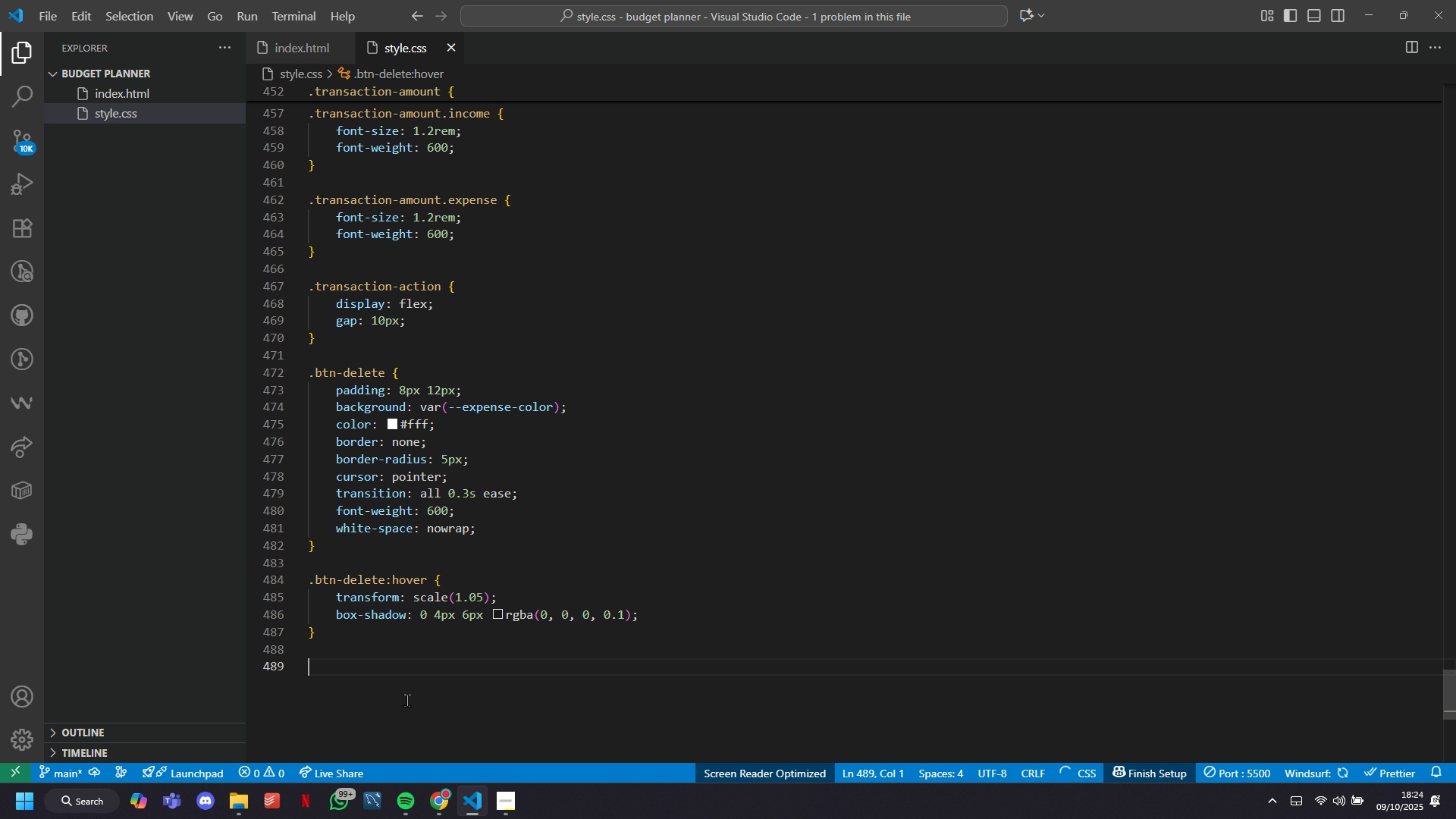 
type(.em)
 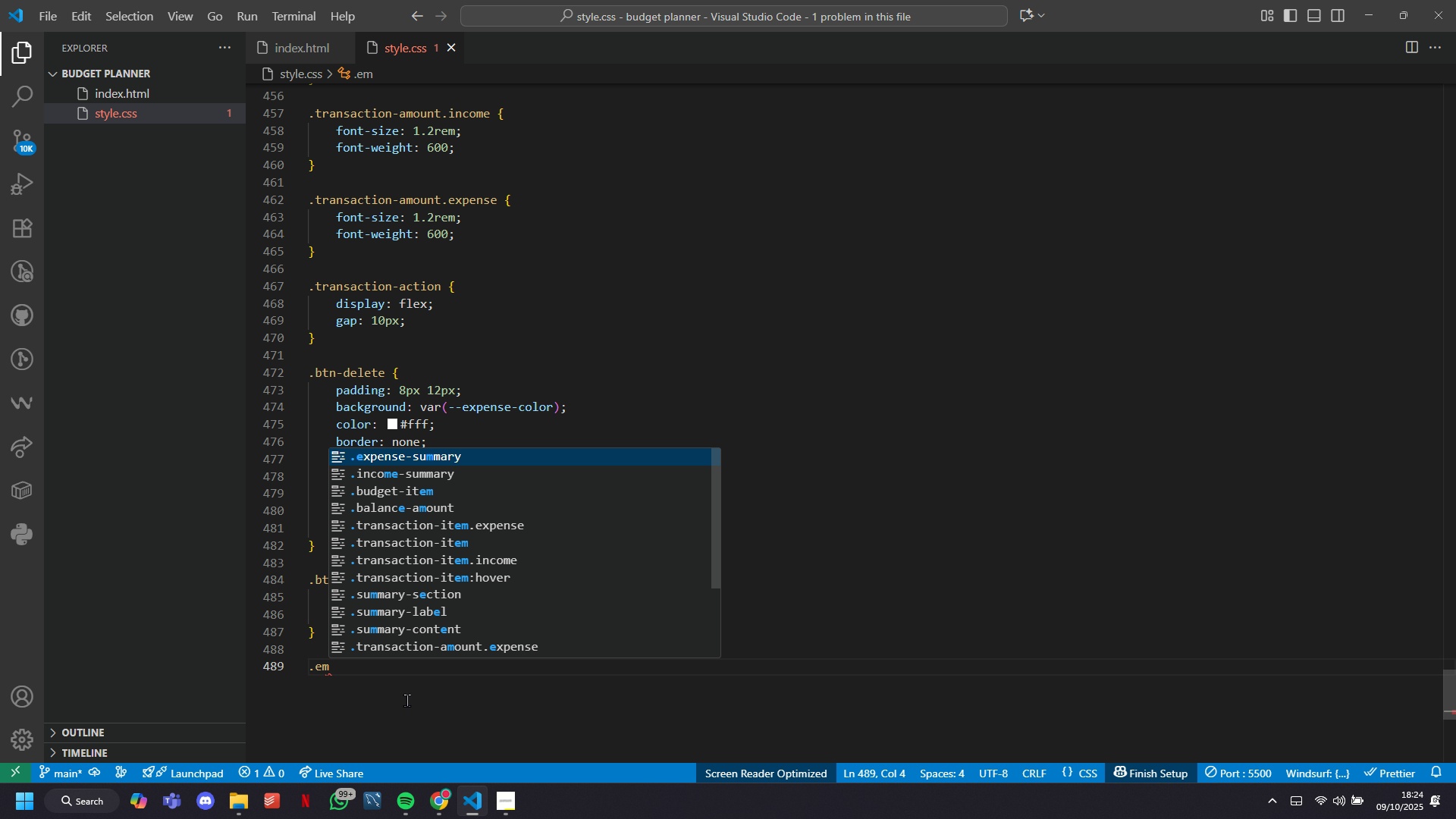 
type(pty)
key(Tab)
 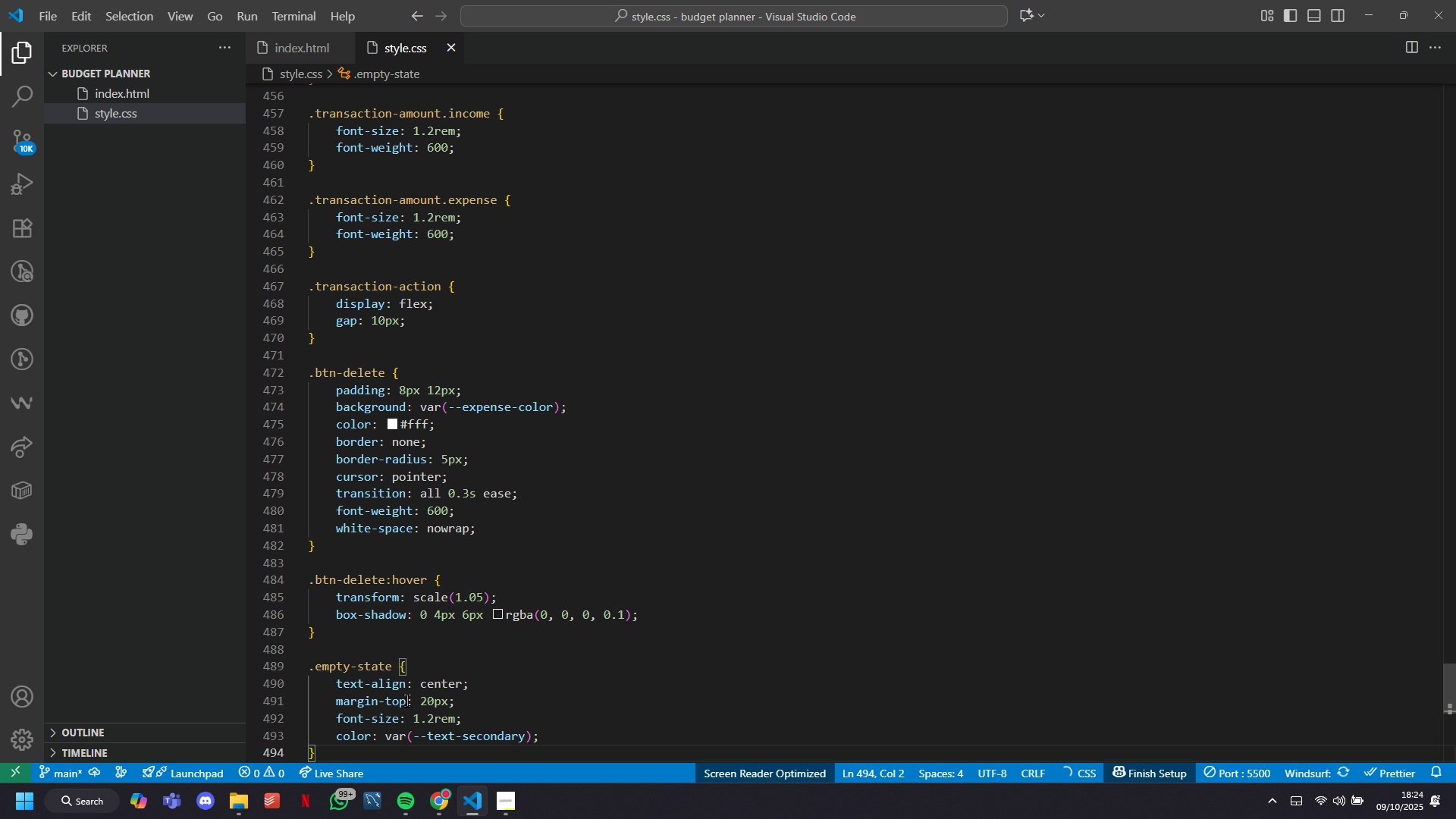 
key(ArrowDown)
 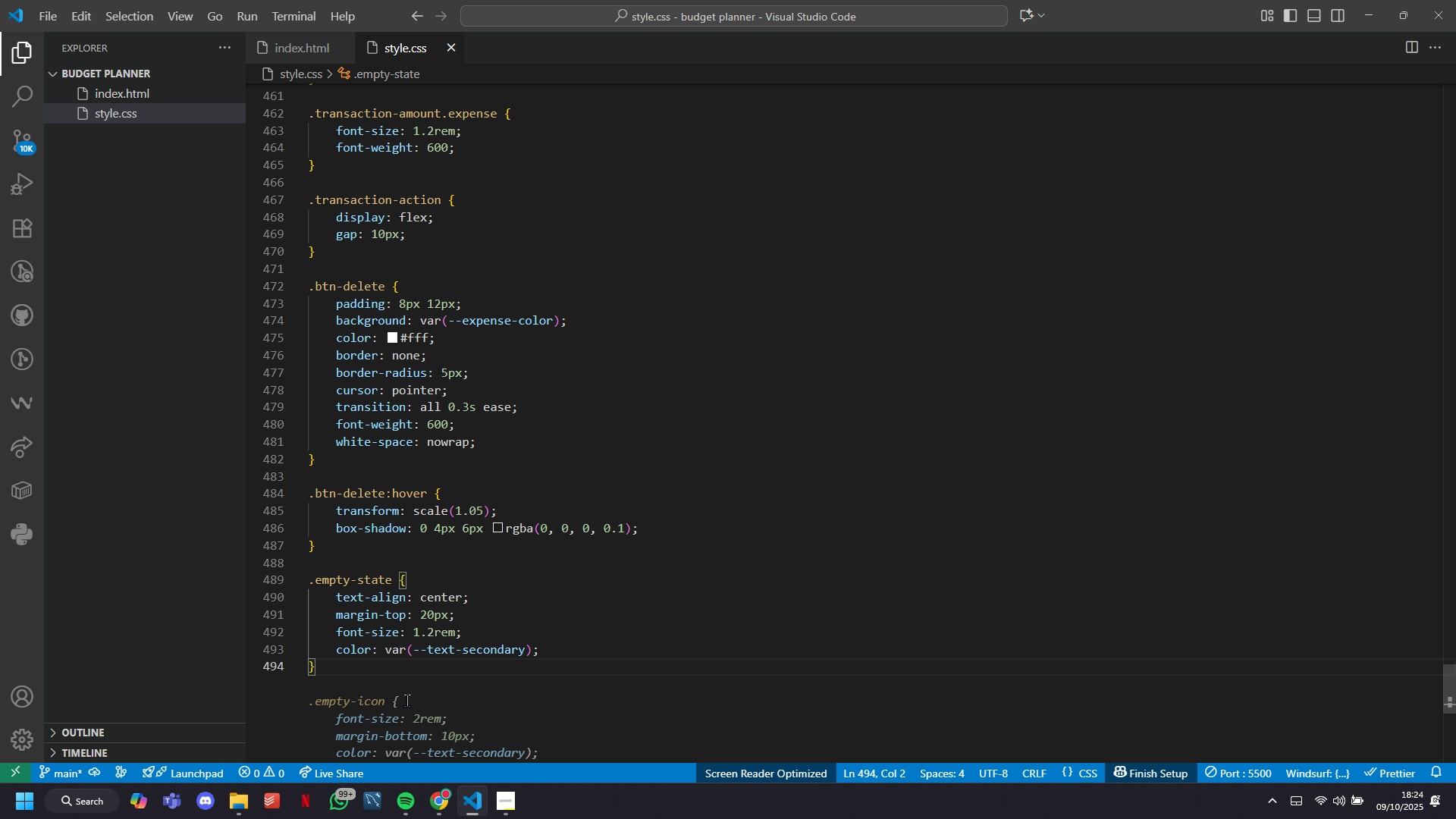 
key(Tab)
 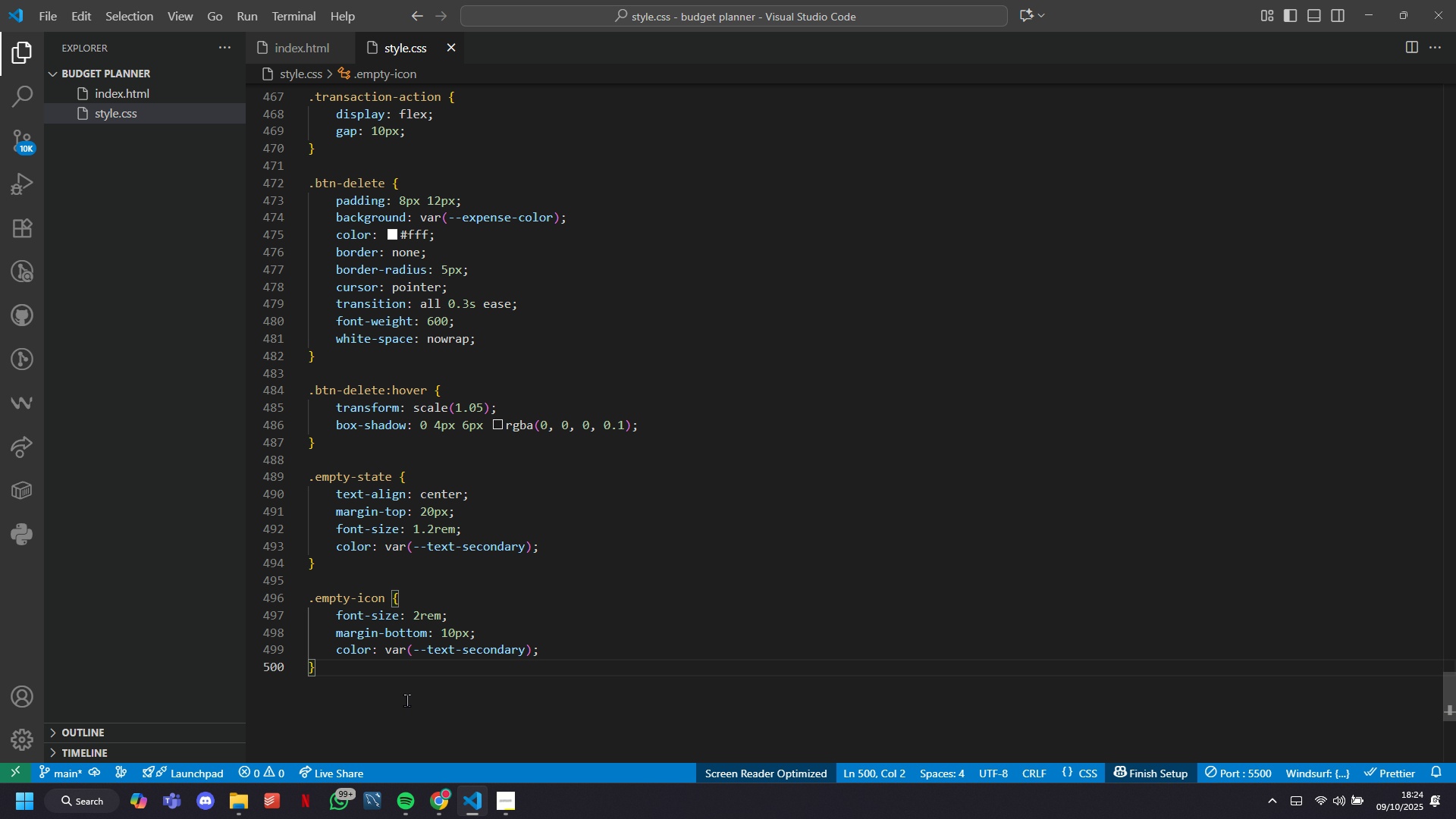 
key(ArrowDown)
 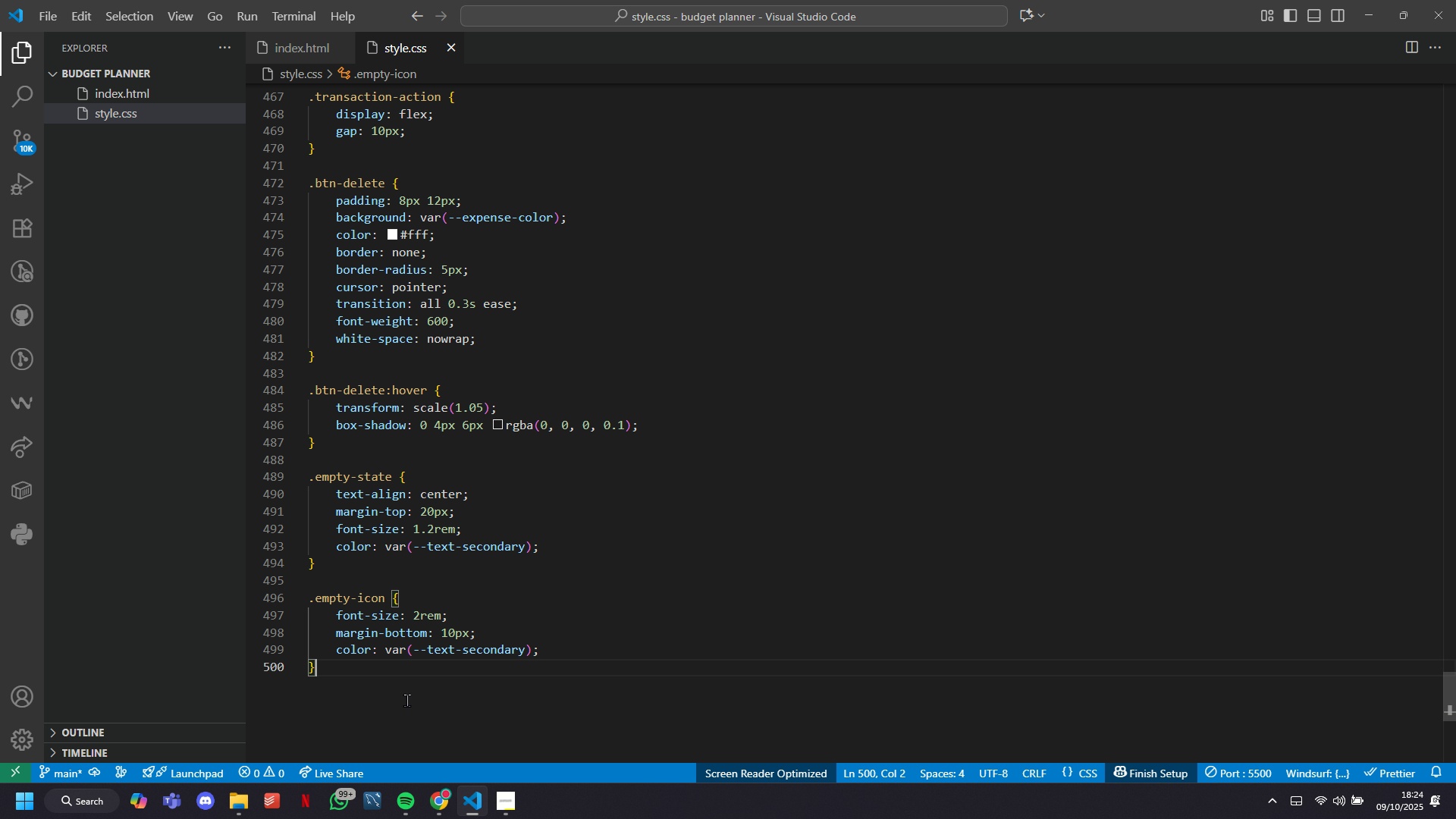 
key(ArrowDown)
 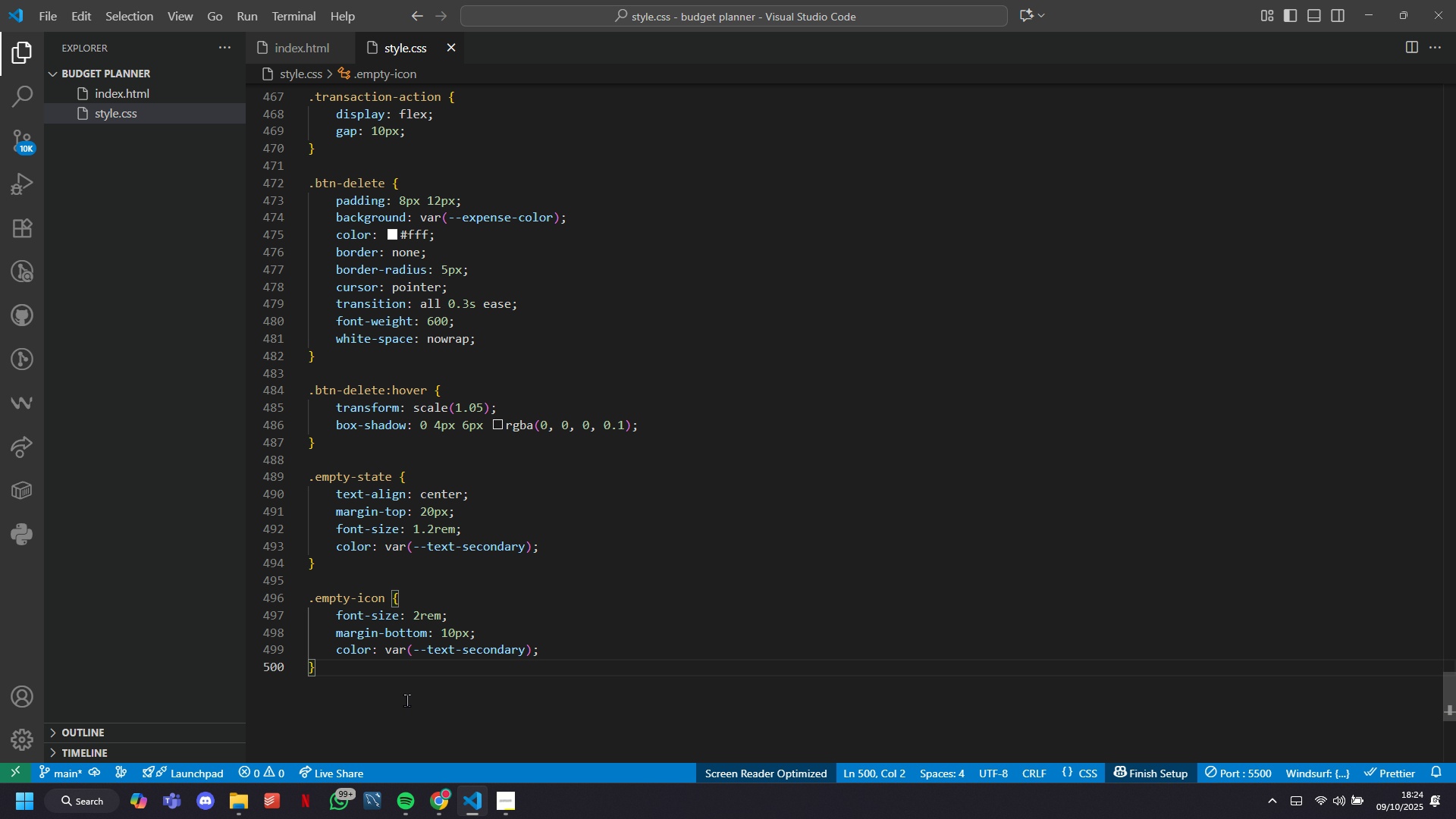 
key(Enter)
 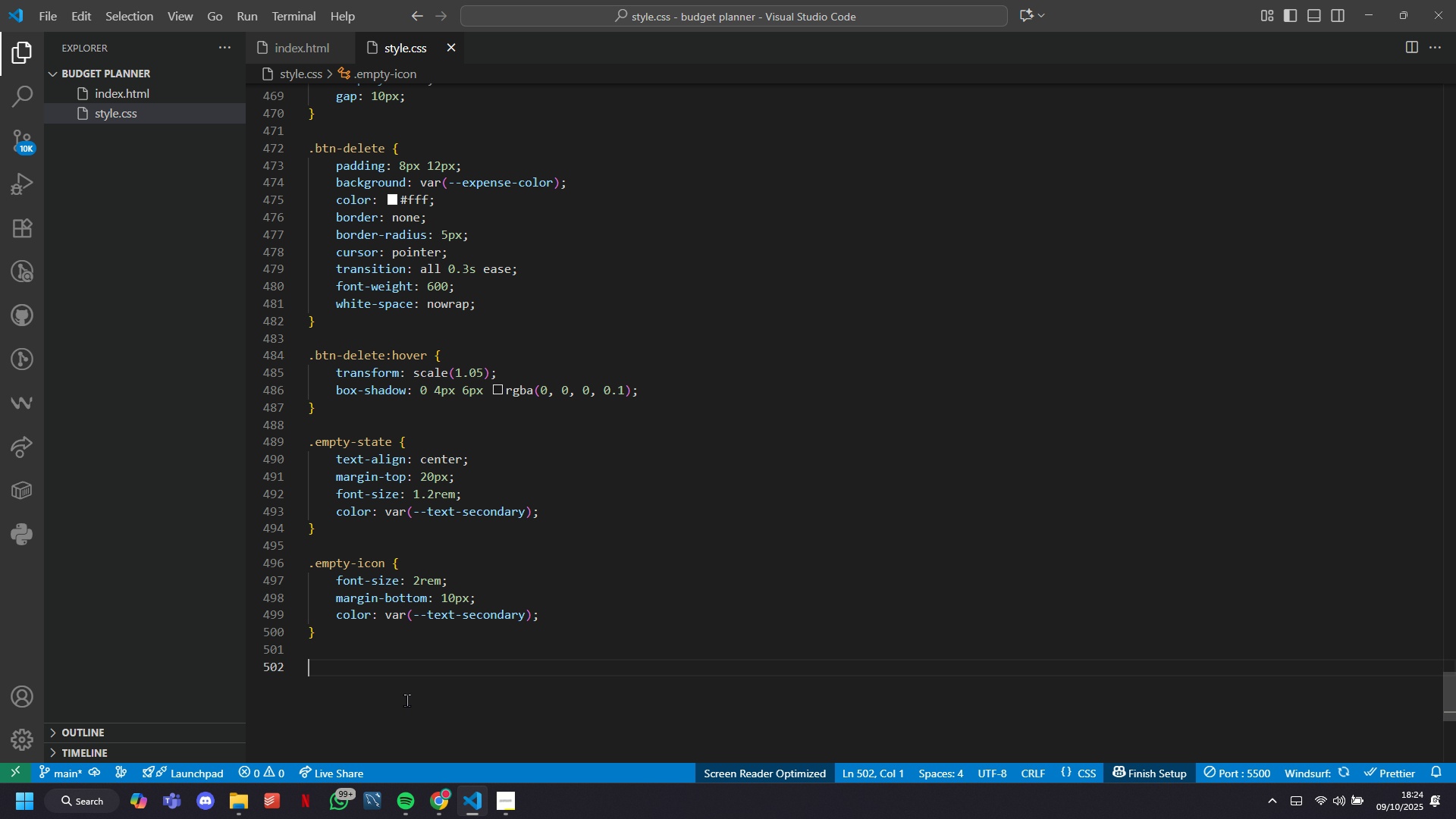 
key(Enter)
 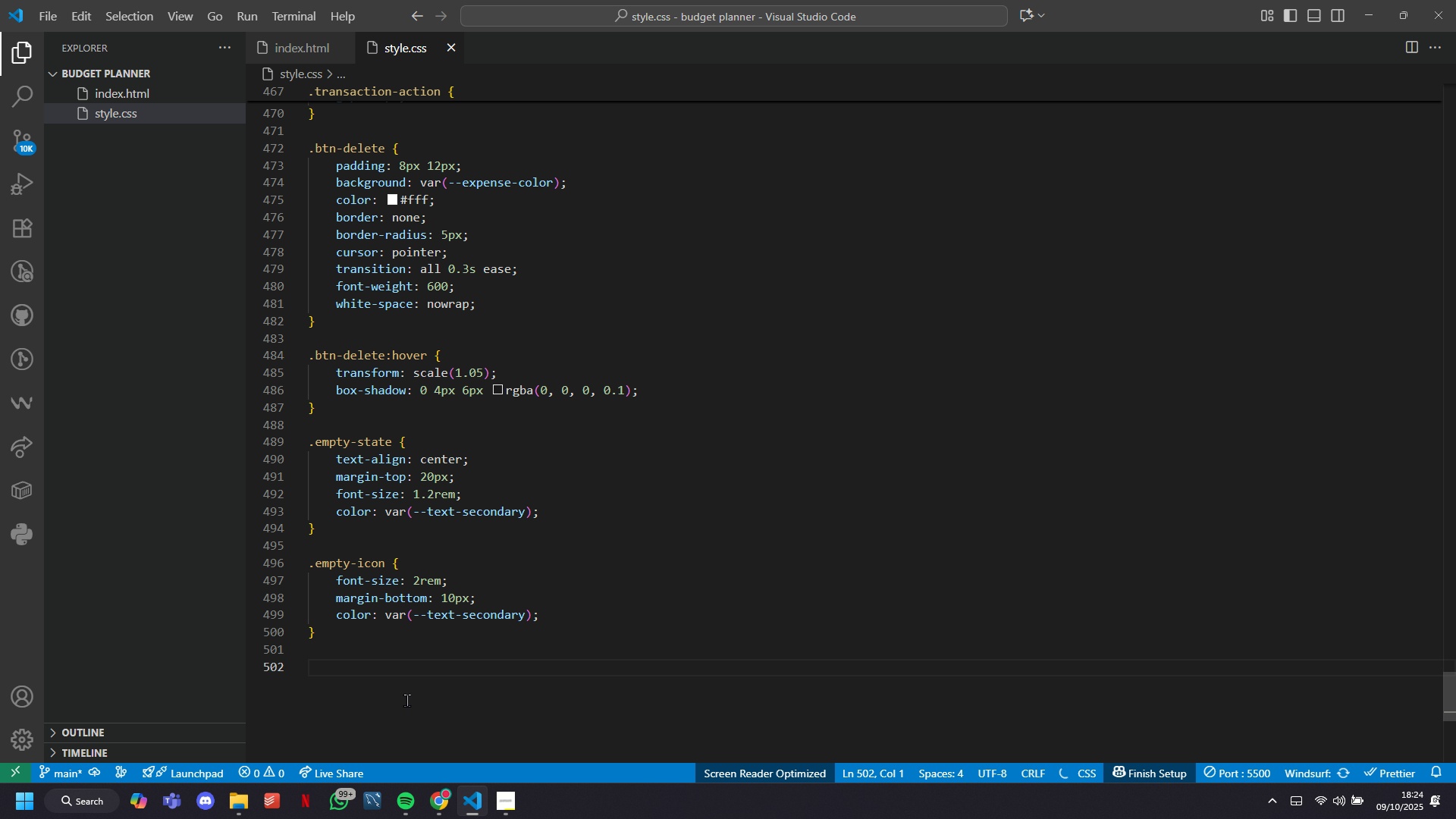 
type(.empty-state p [)
 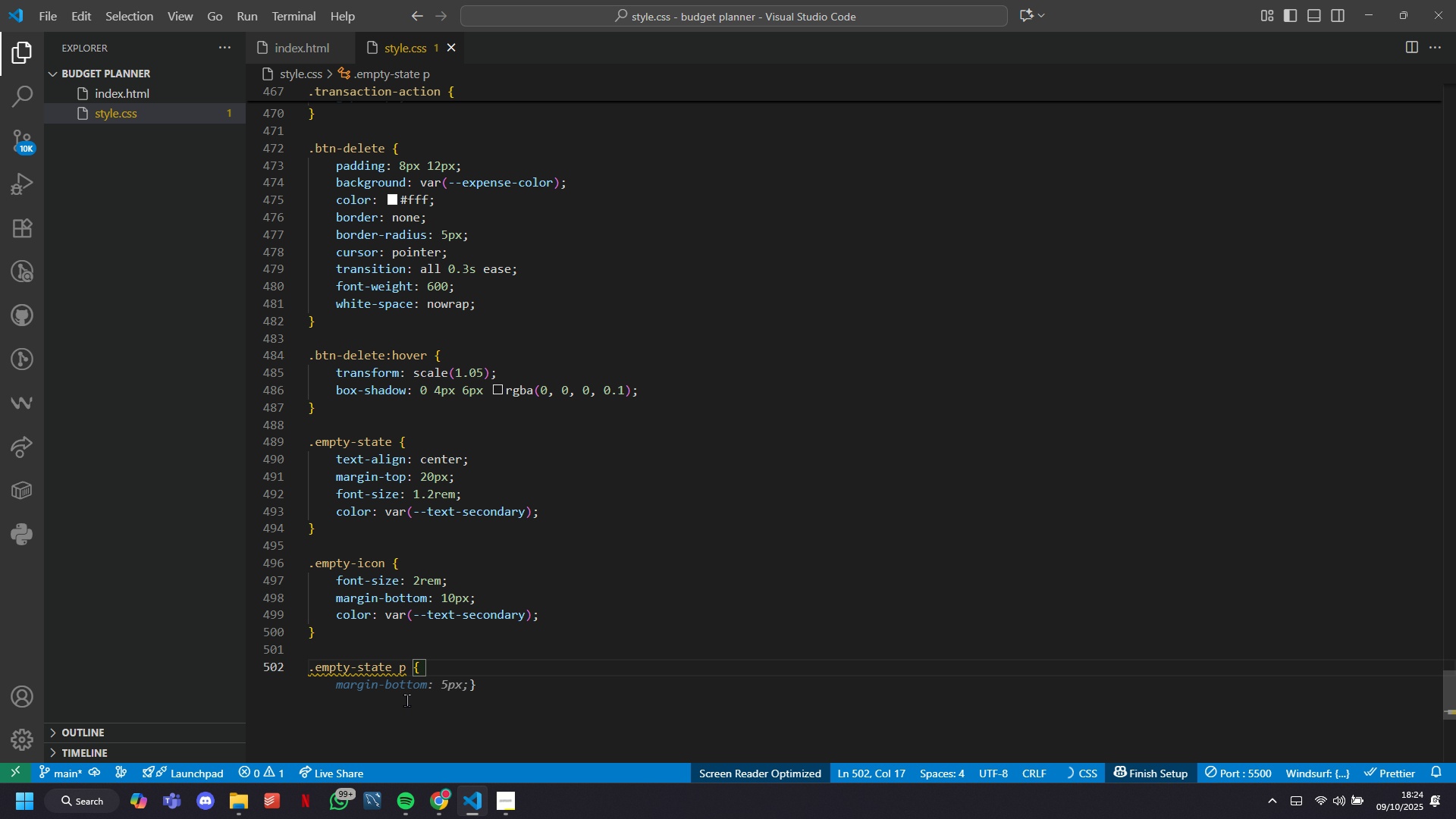 
key(Enter)
 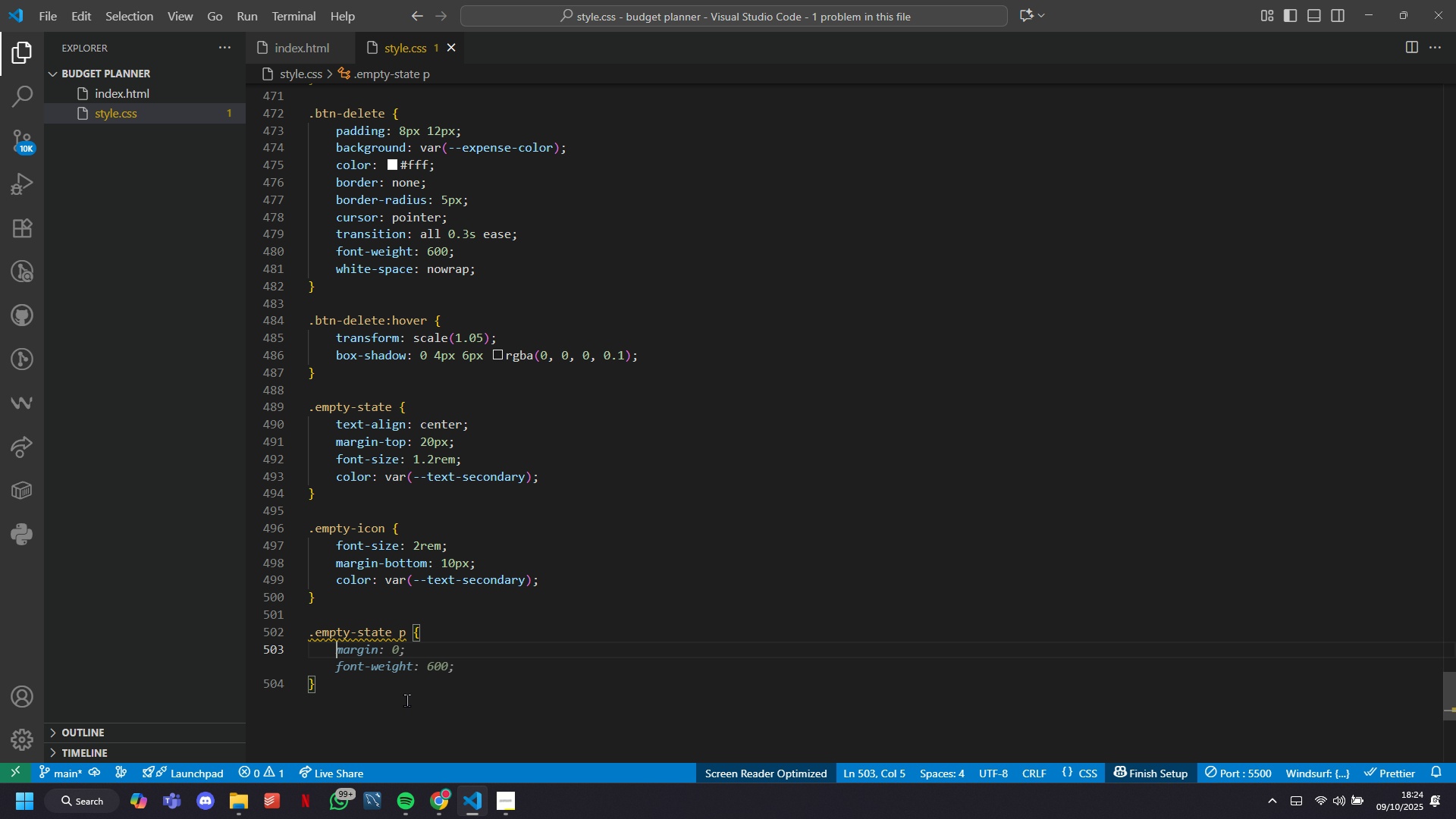 
key(Tab)
 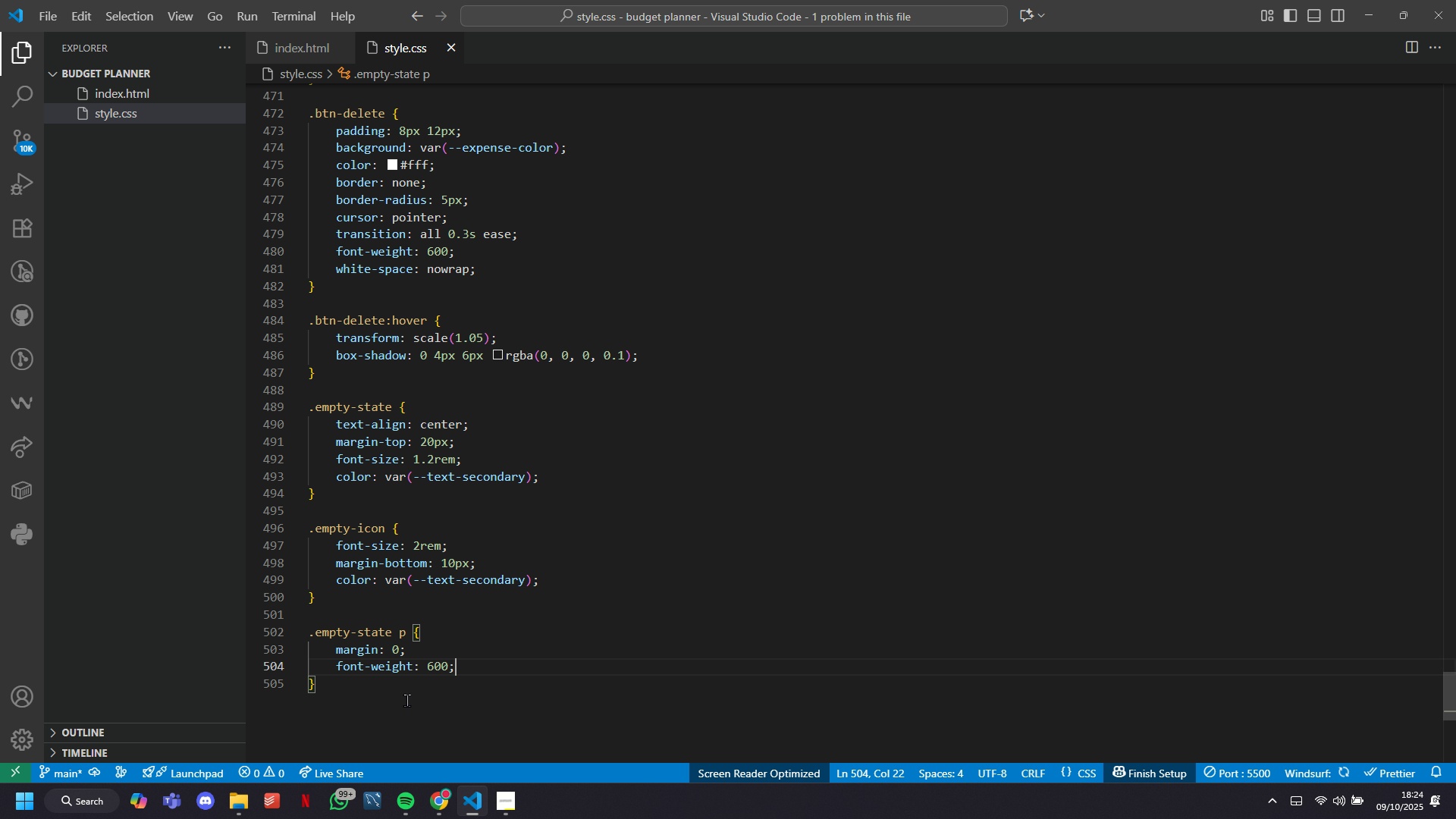 
key(ArrowDown)
 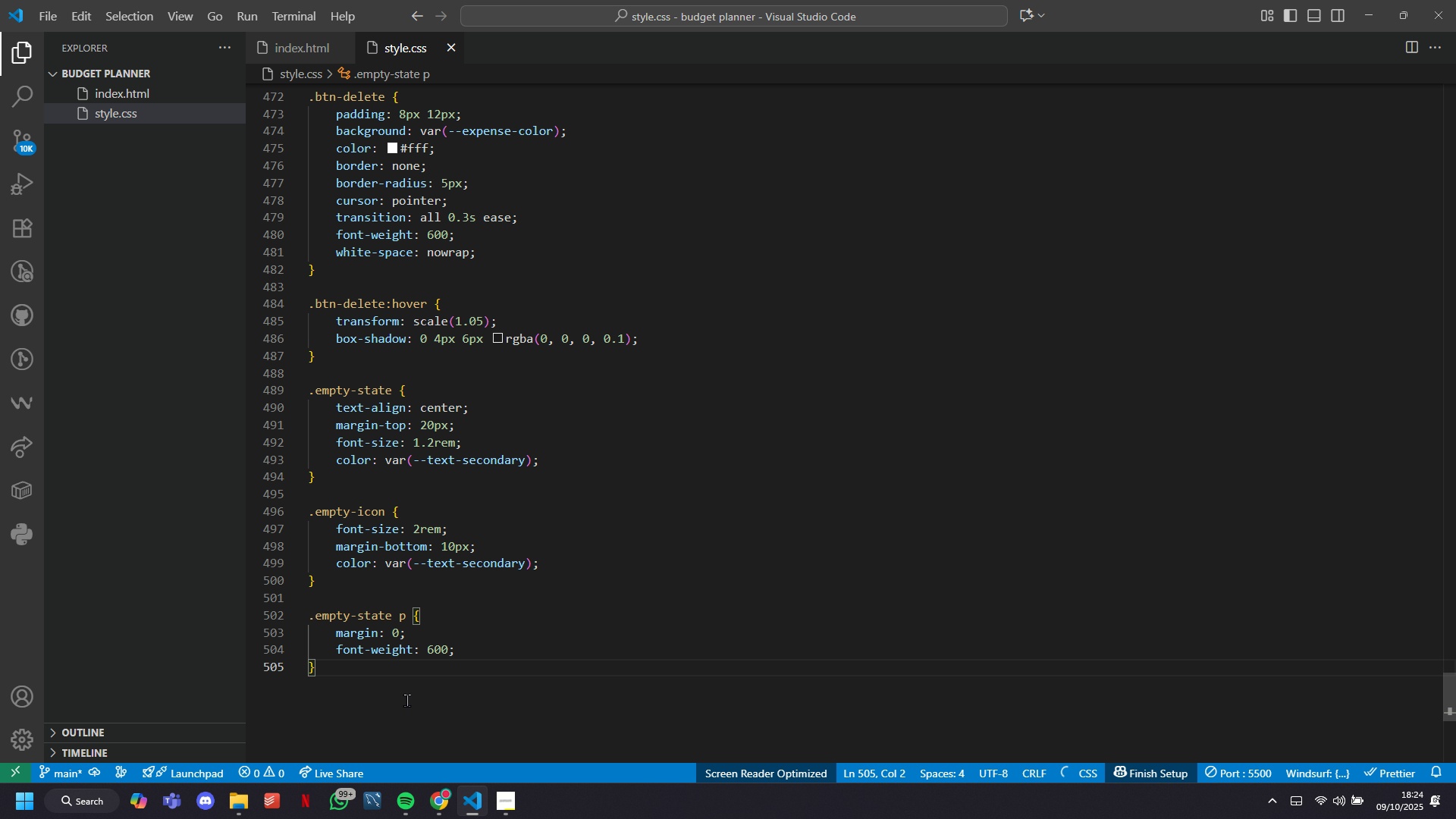 
key(ArrowUp)
 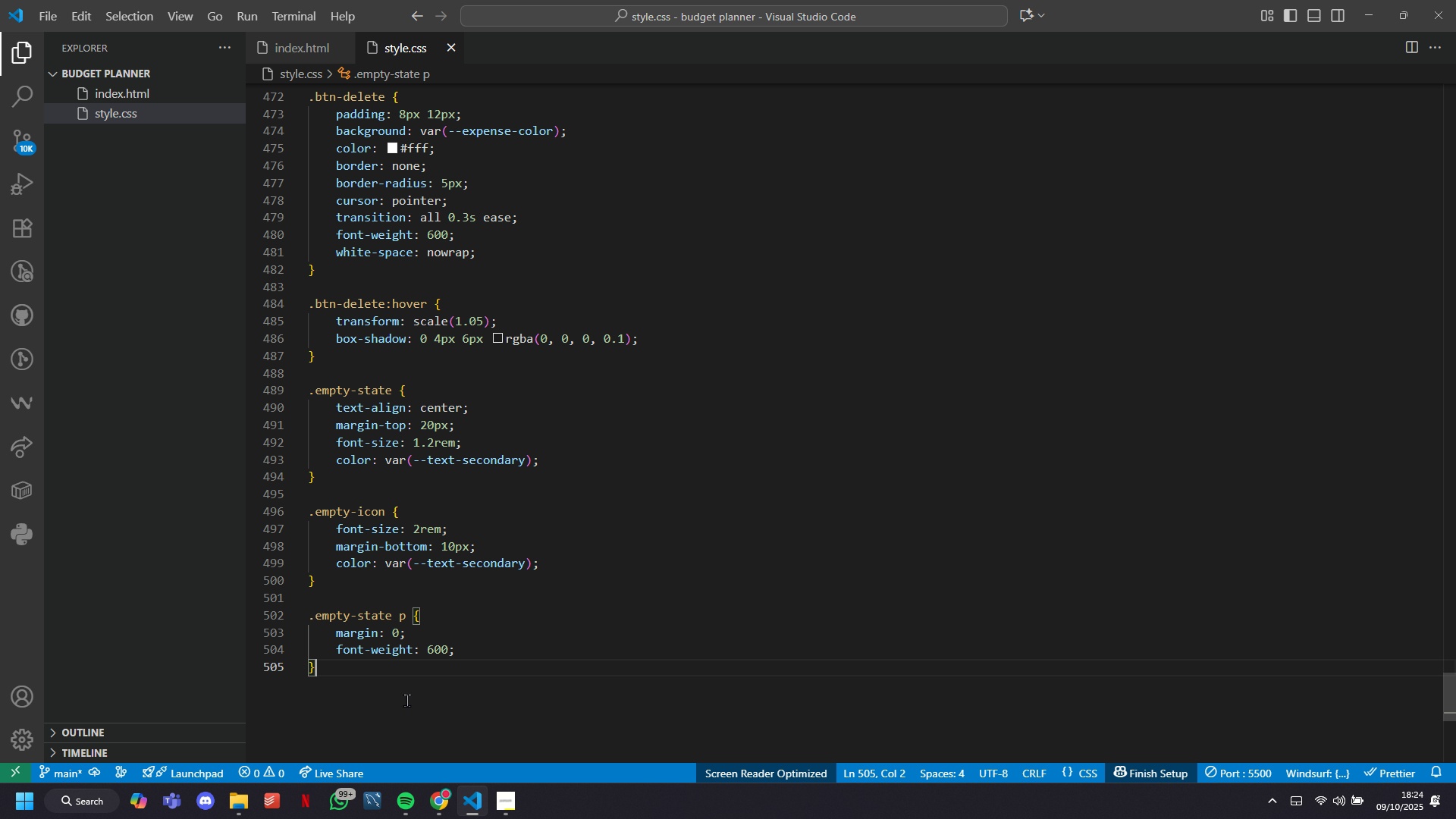 
key(ArrowDown)
 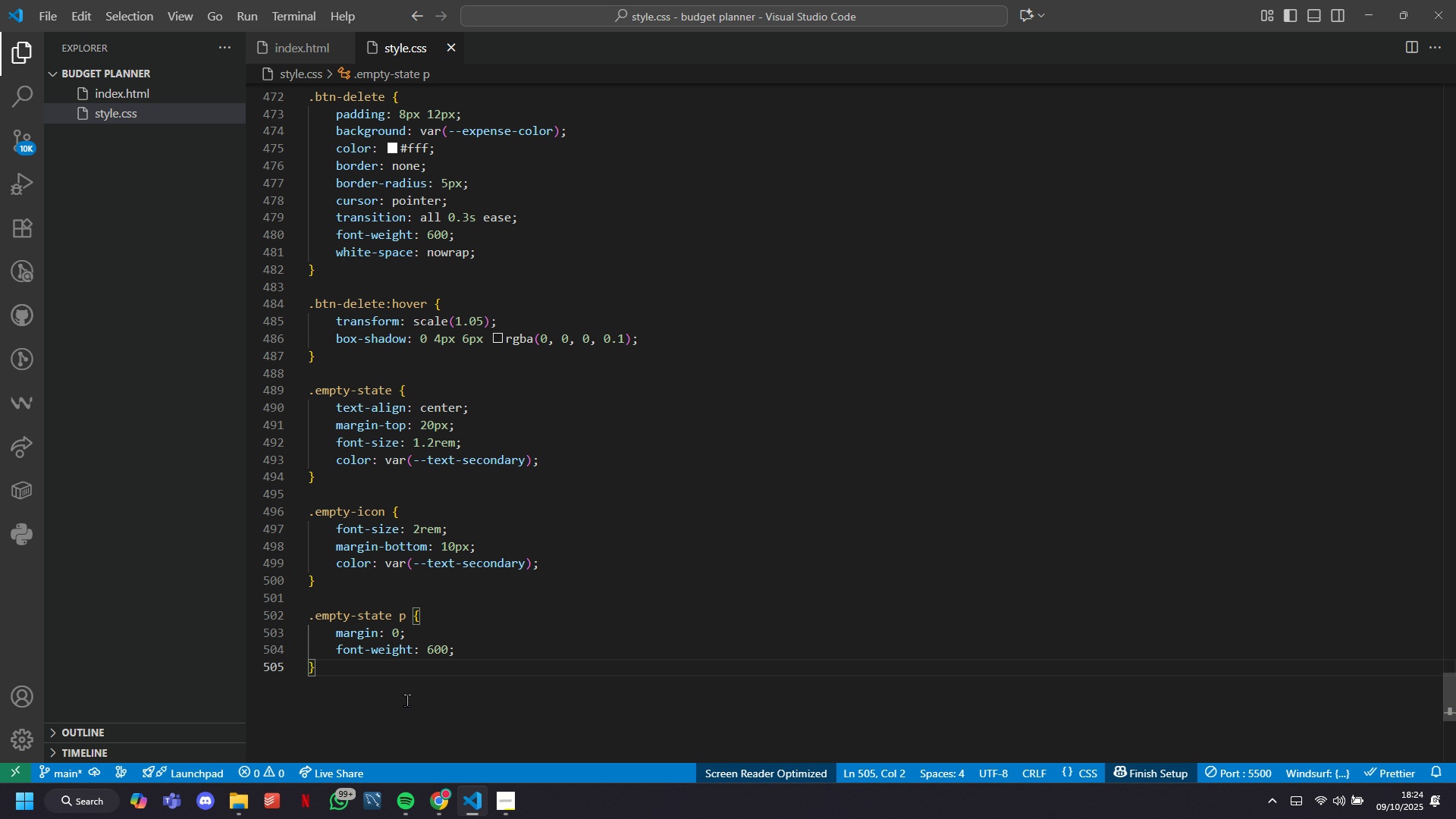 
key(Enter)
 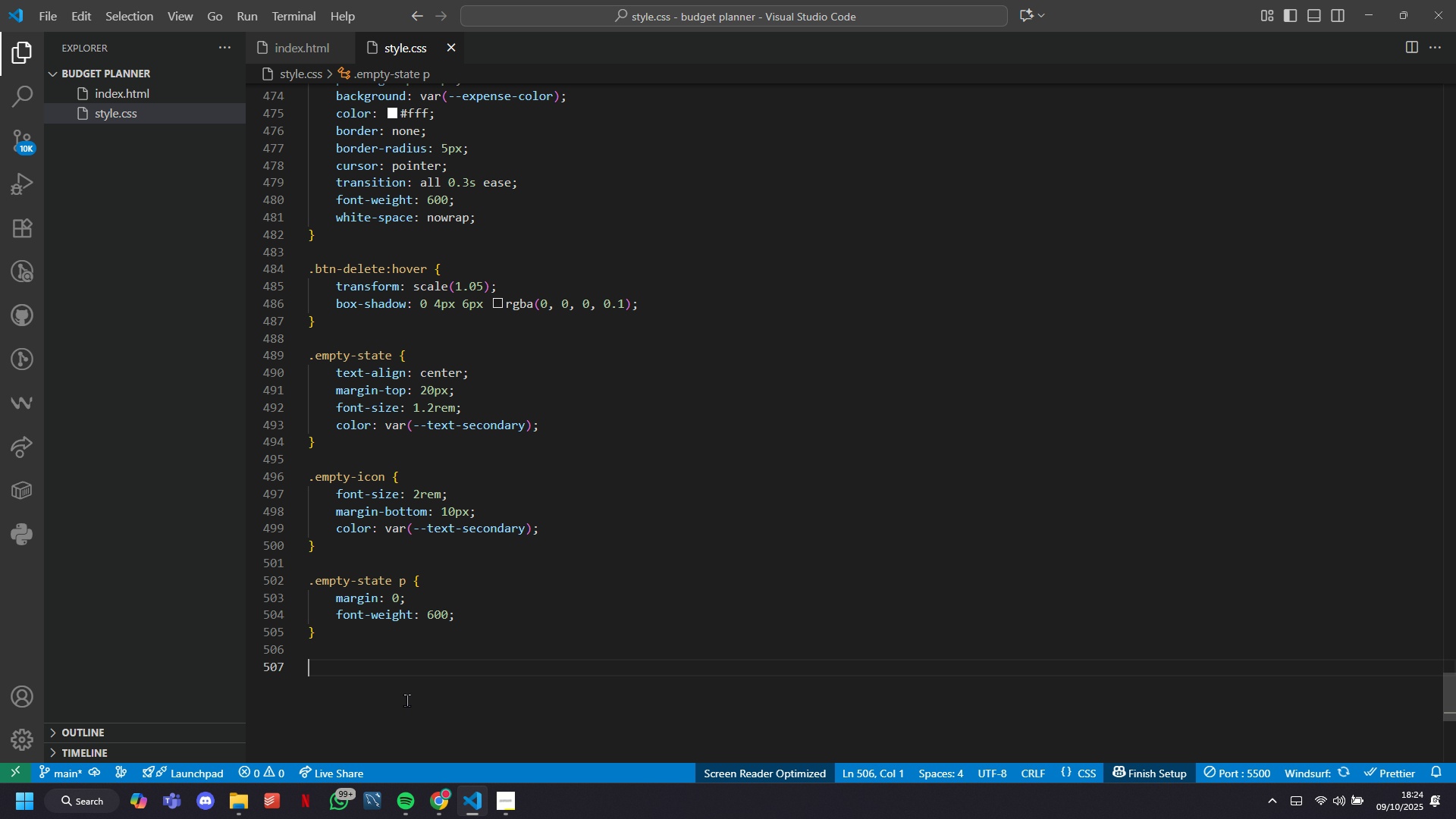 
key(Enter)
 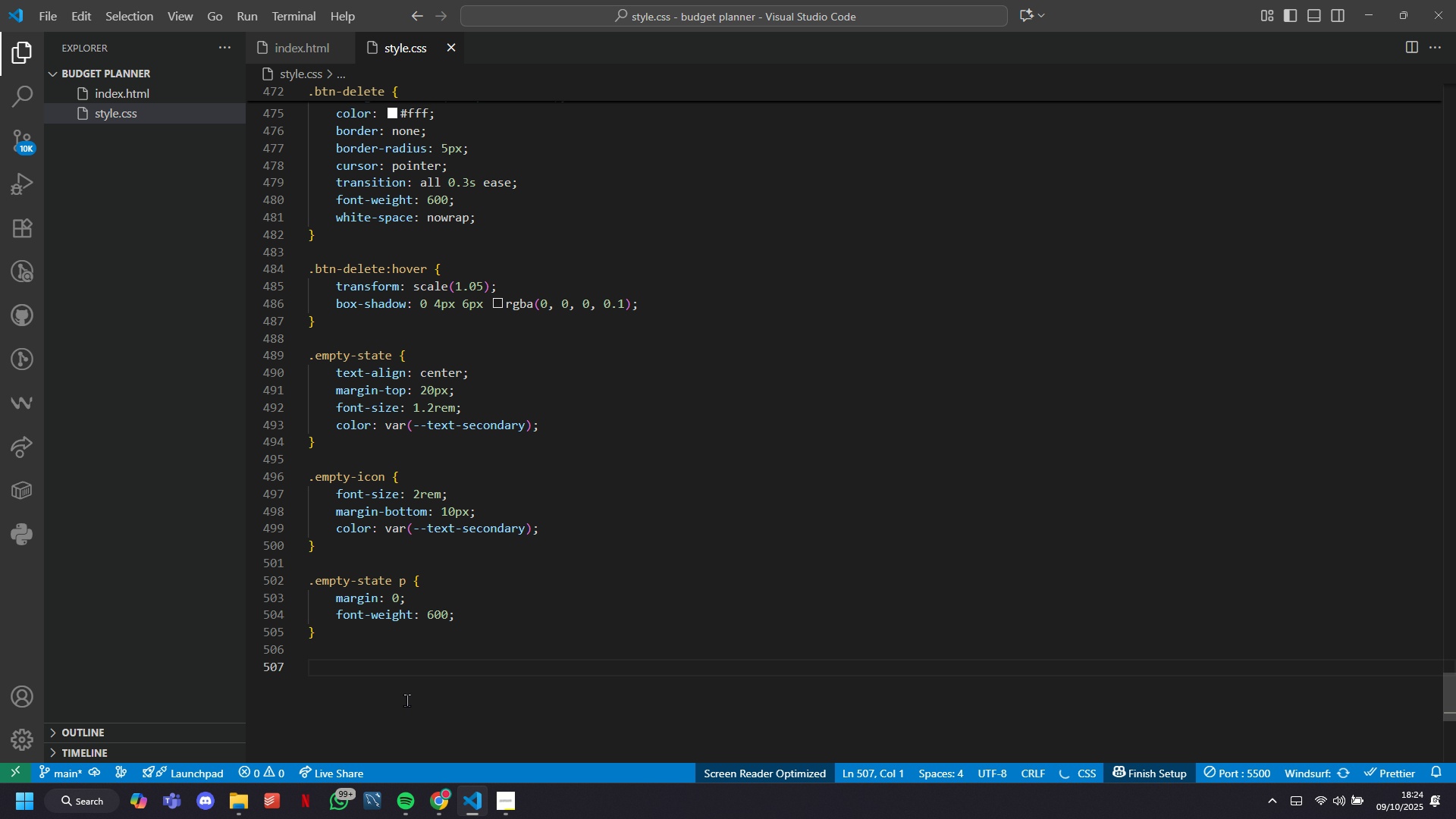 
type(-)
key(Backspace)
type(.empt-subtitle {)
 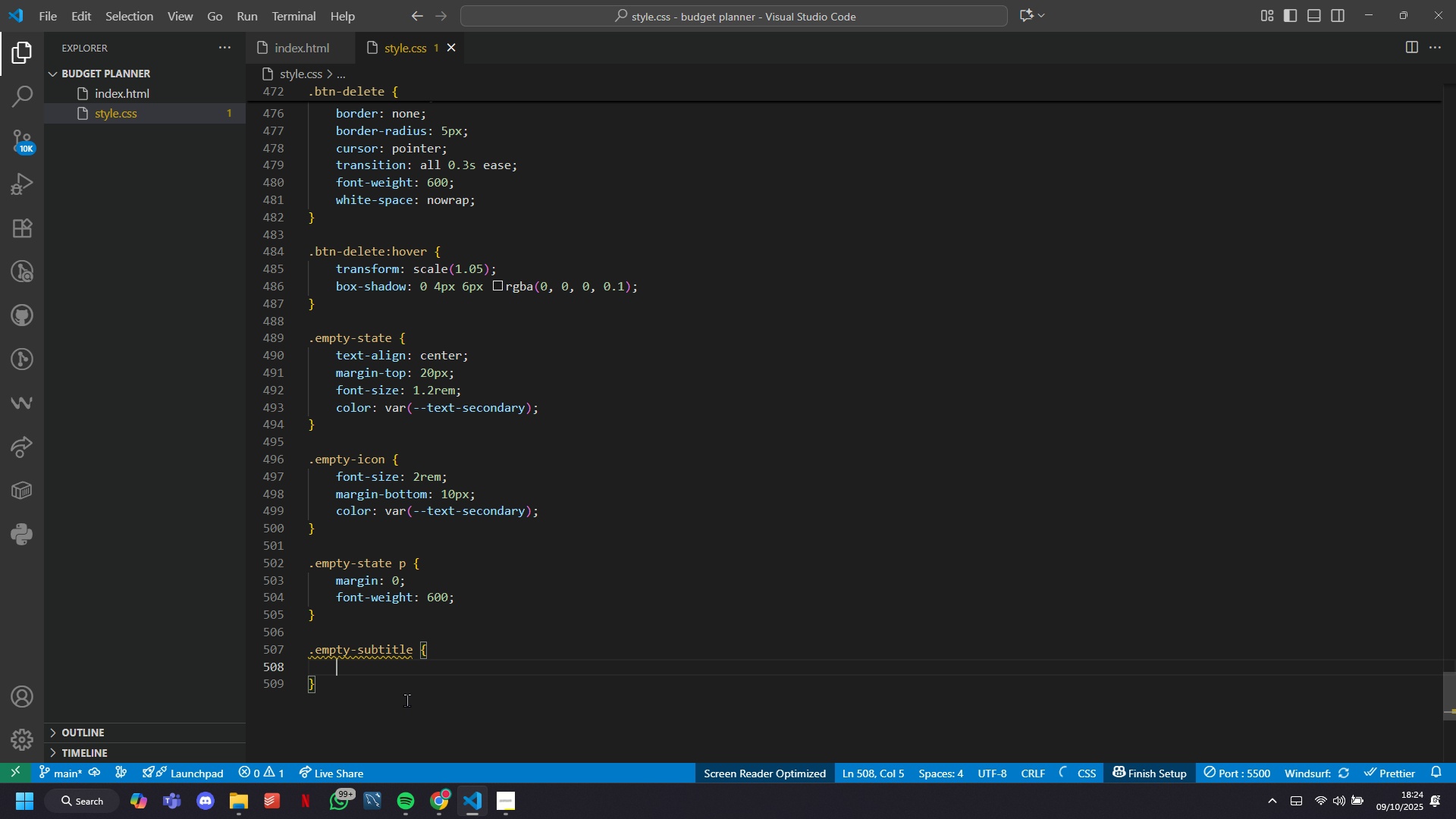 
 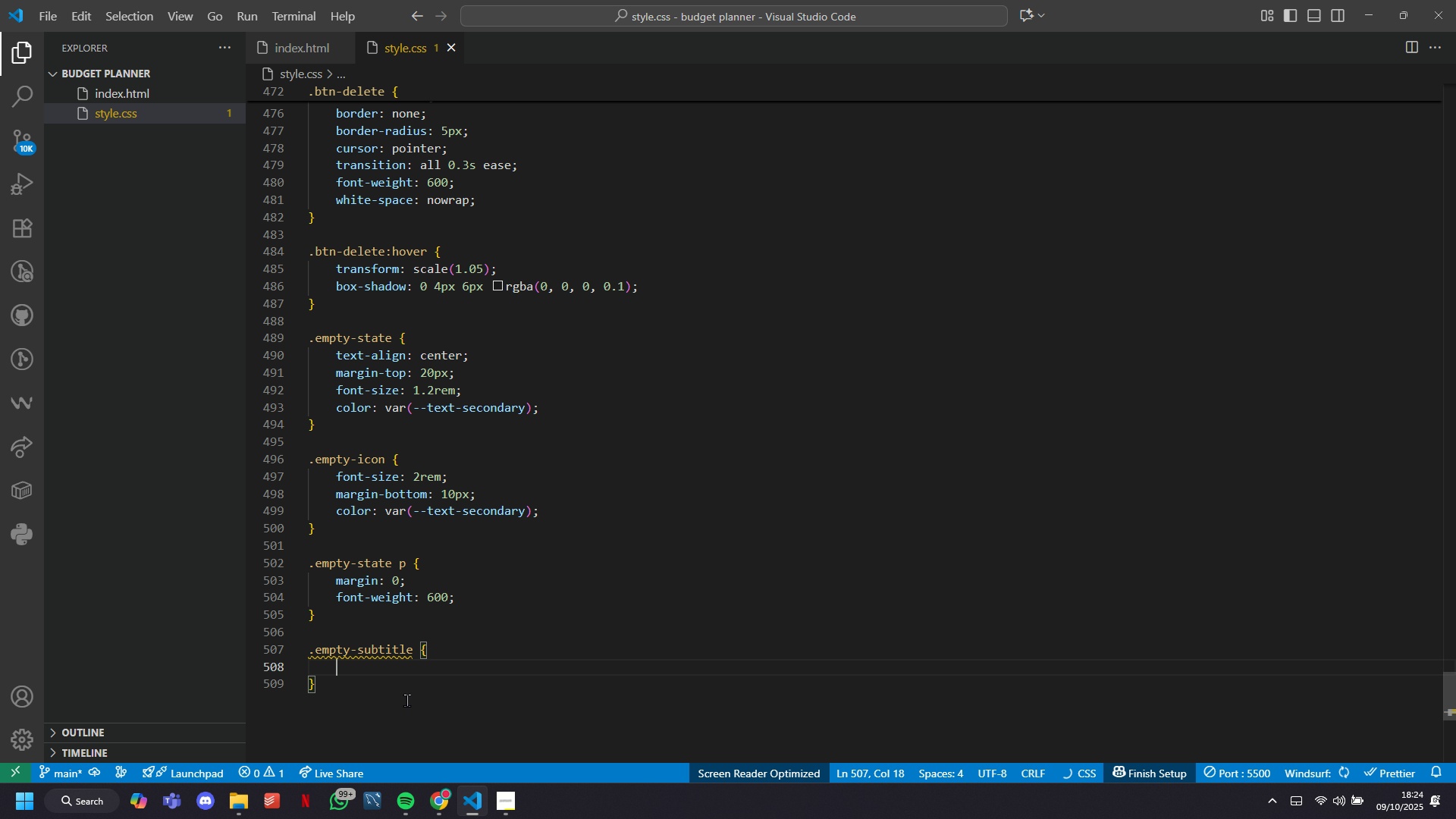 
key(Shift+Enter)
 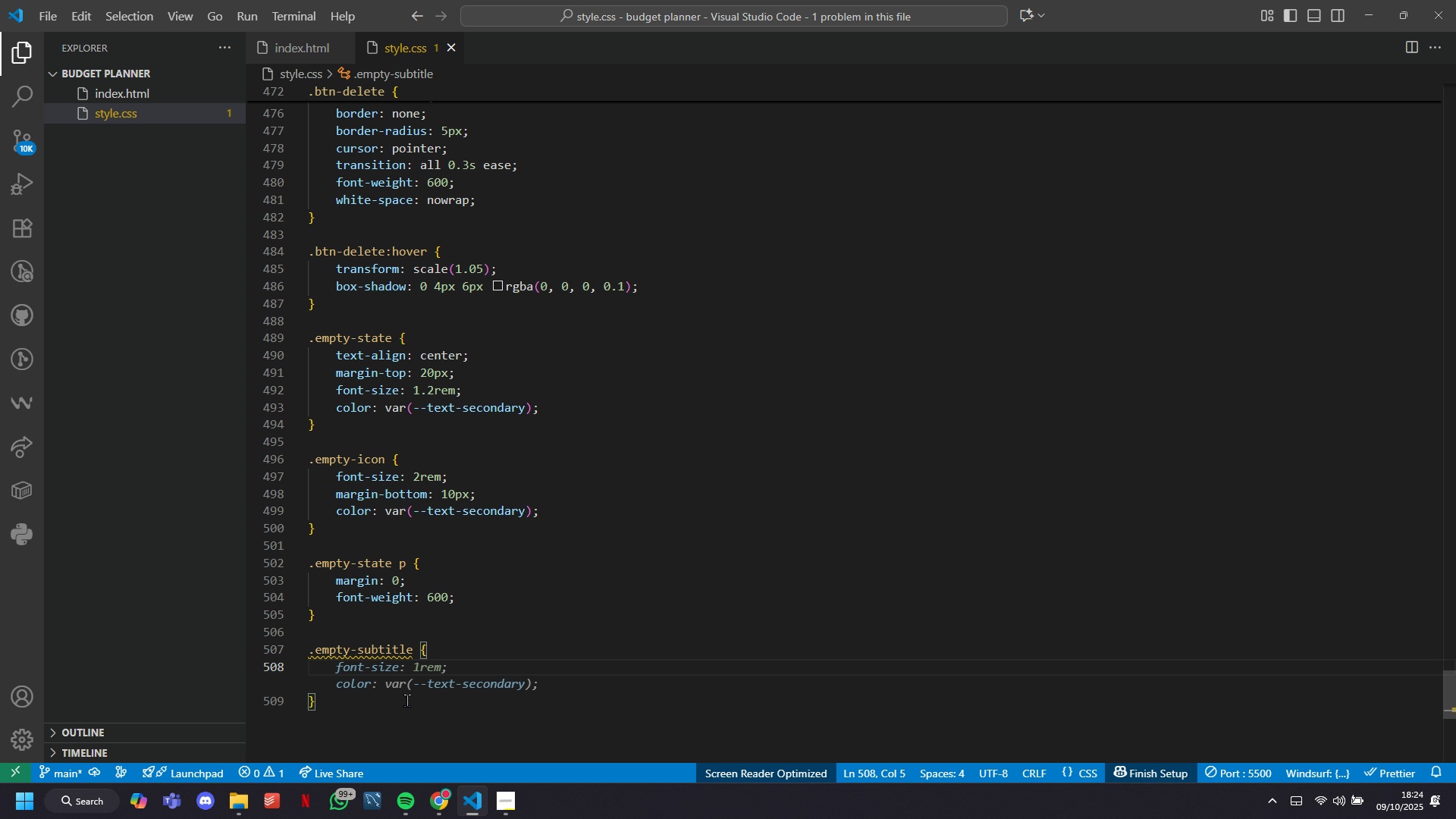 
key(Tab)
 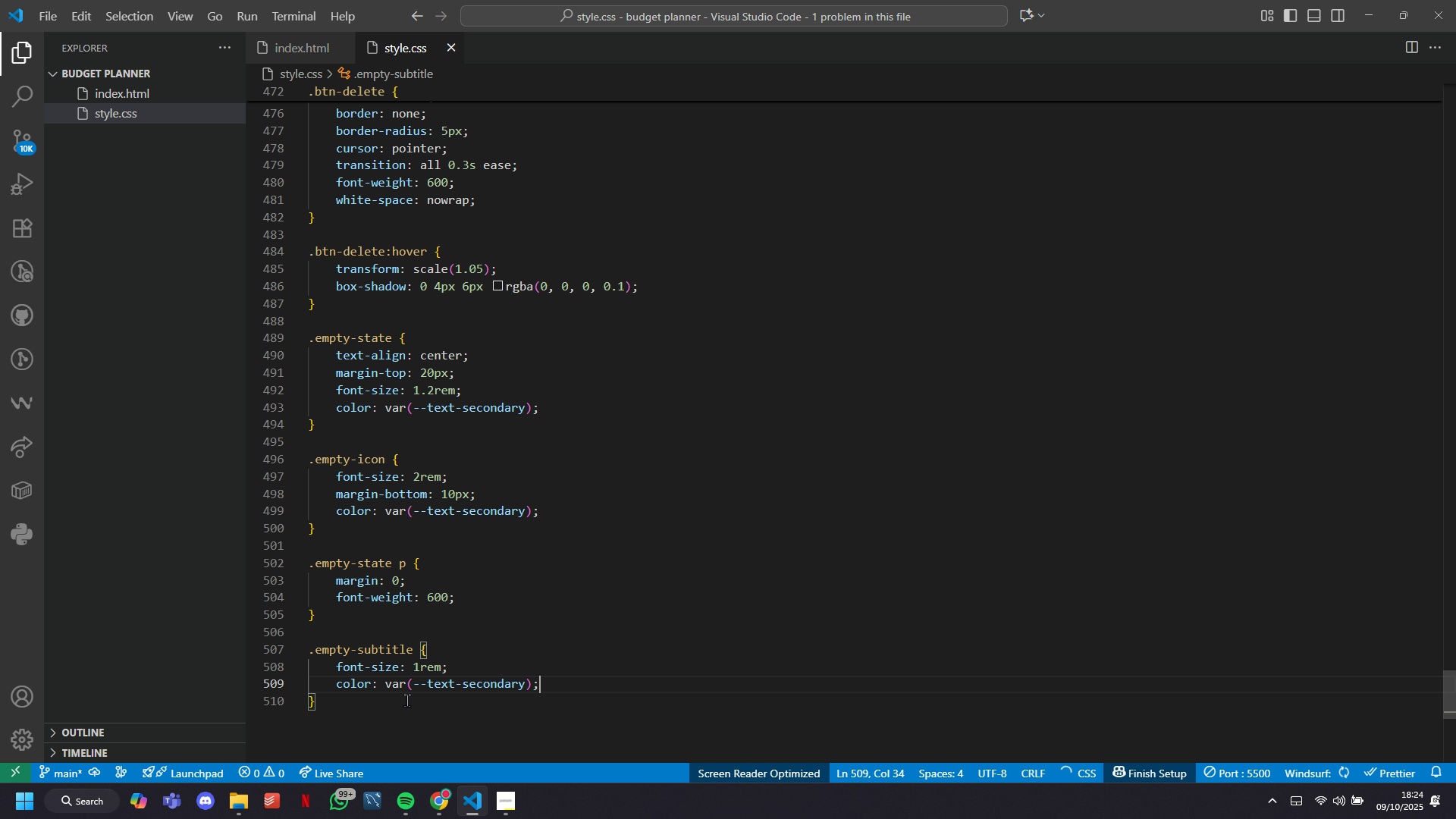 
scroll: coordinate [406, 700], scroll_direction: down, amount: 3.0
 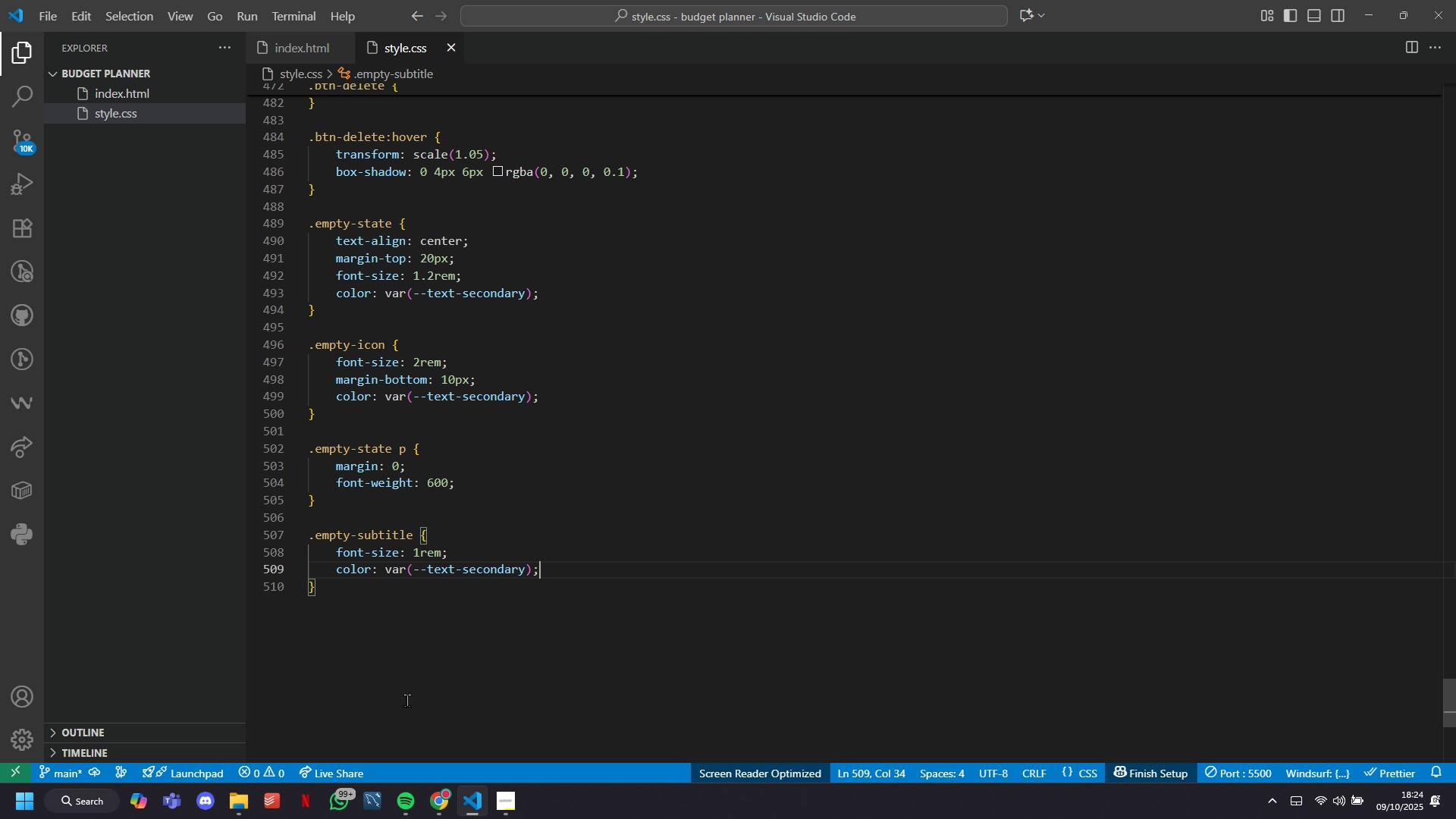 
key(Enter)
 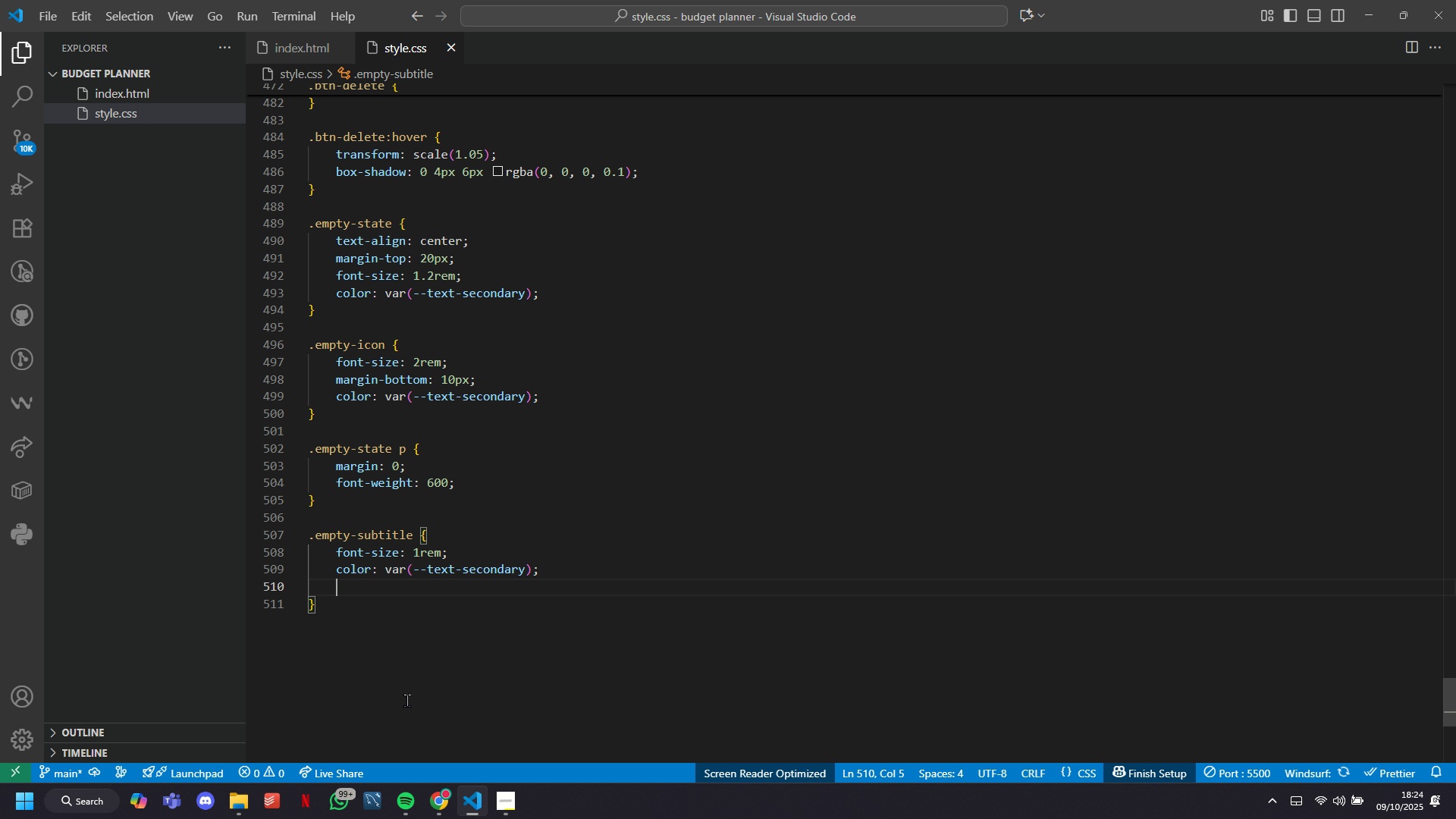 
key(Enter)
 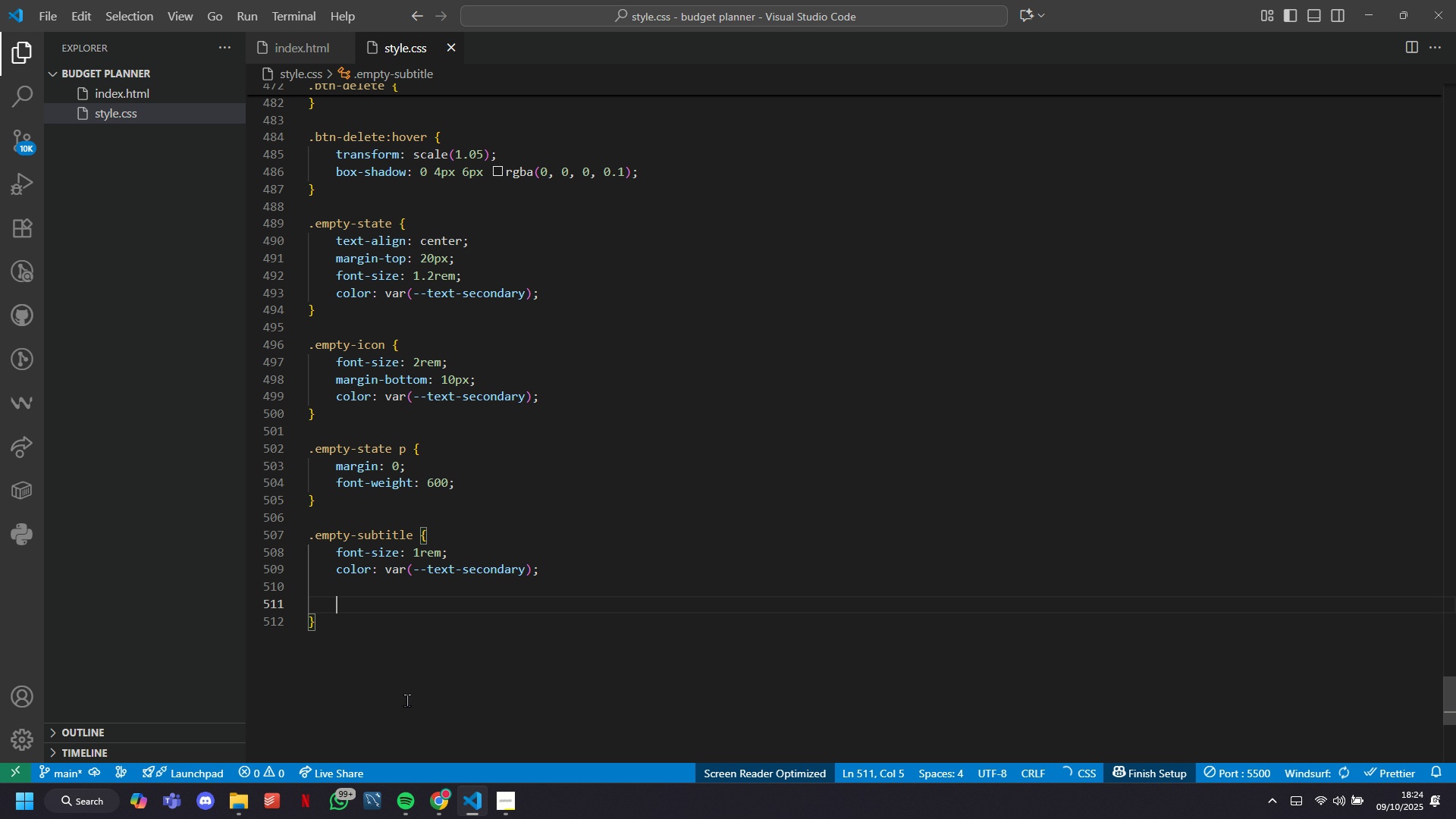 
type(@Keyframes)
 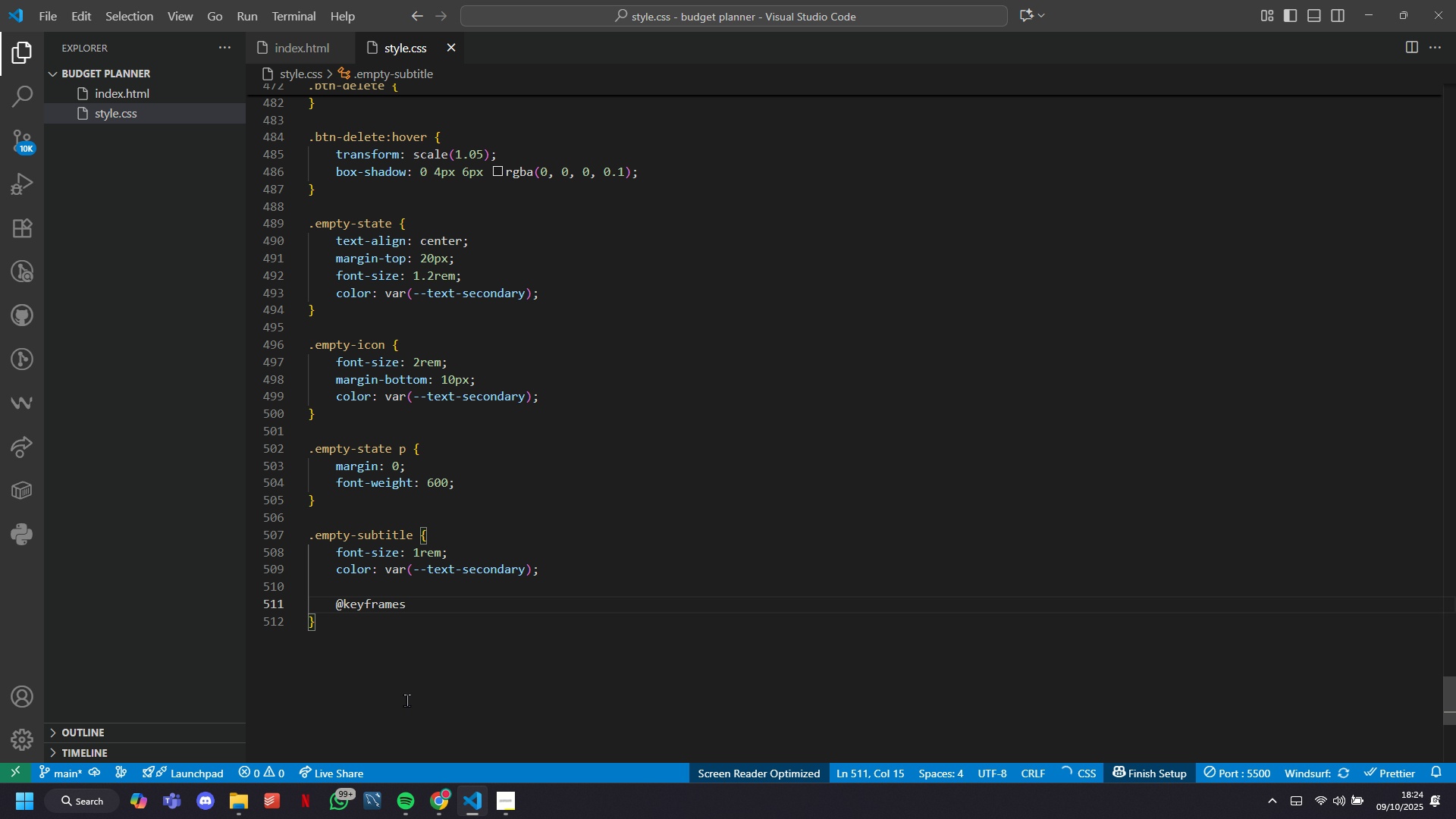 
hold_key(key=Backspace, duration=0.85)
 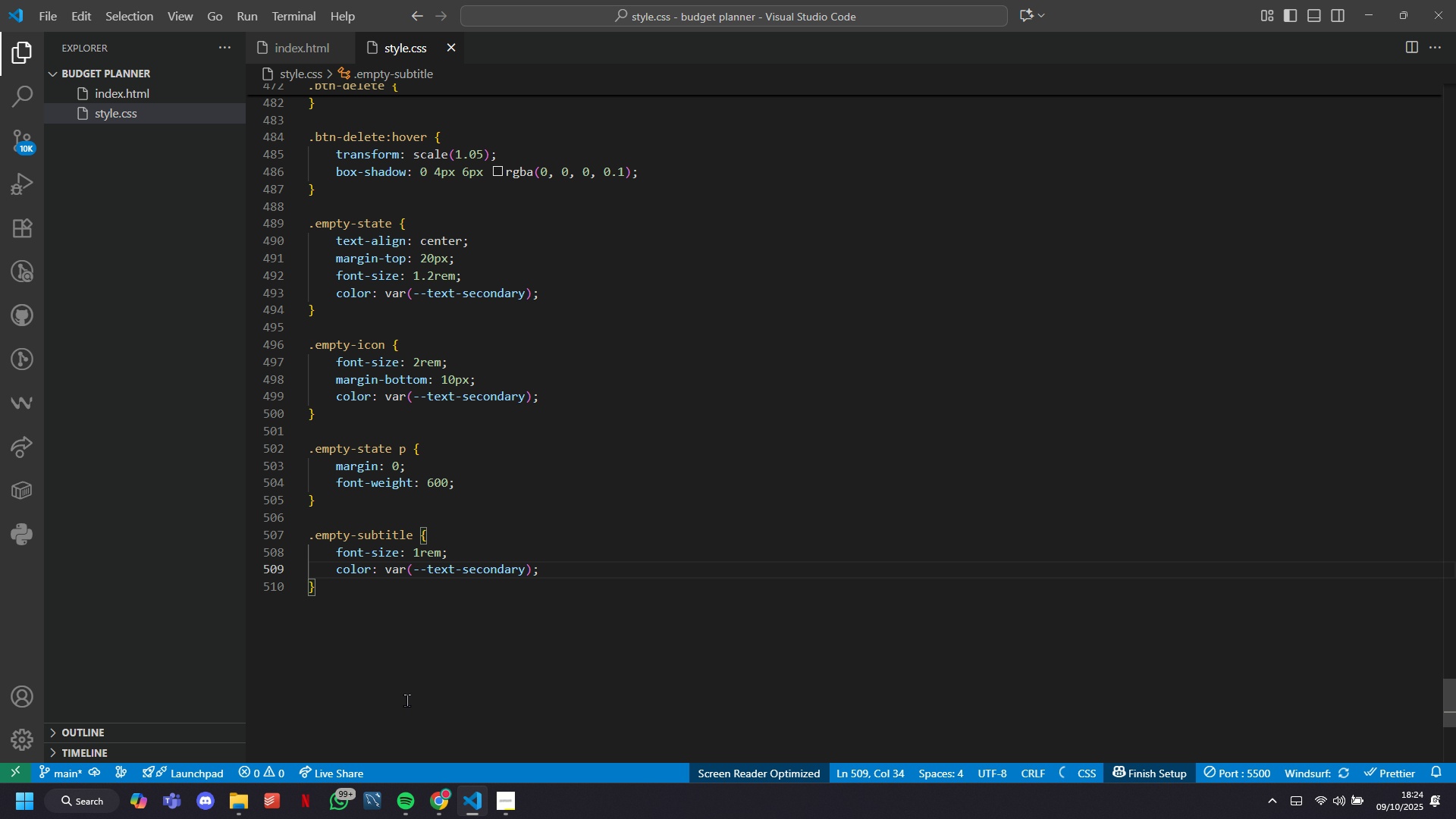 
key(ArrowDown)
 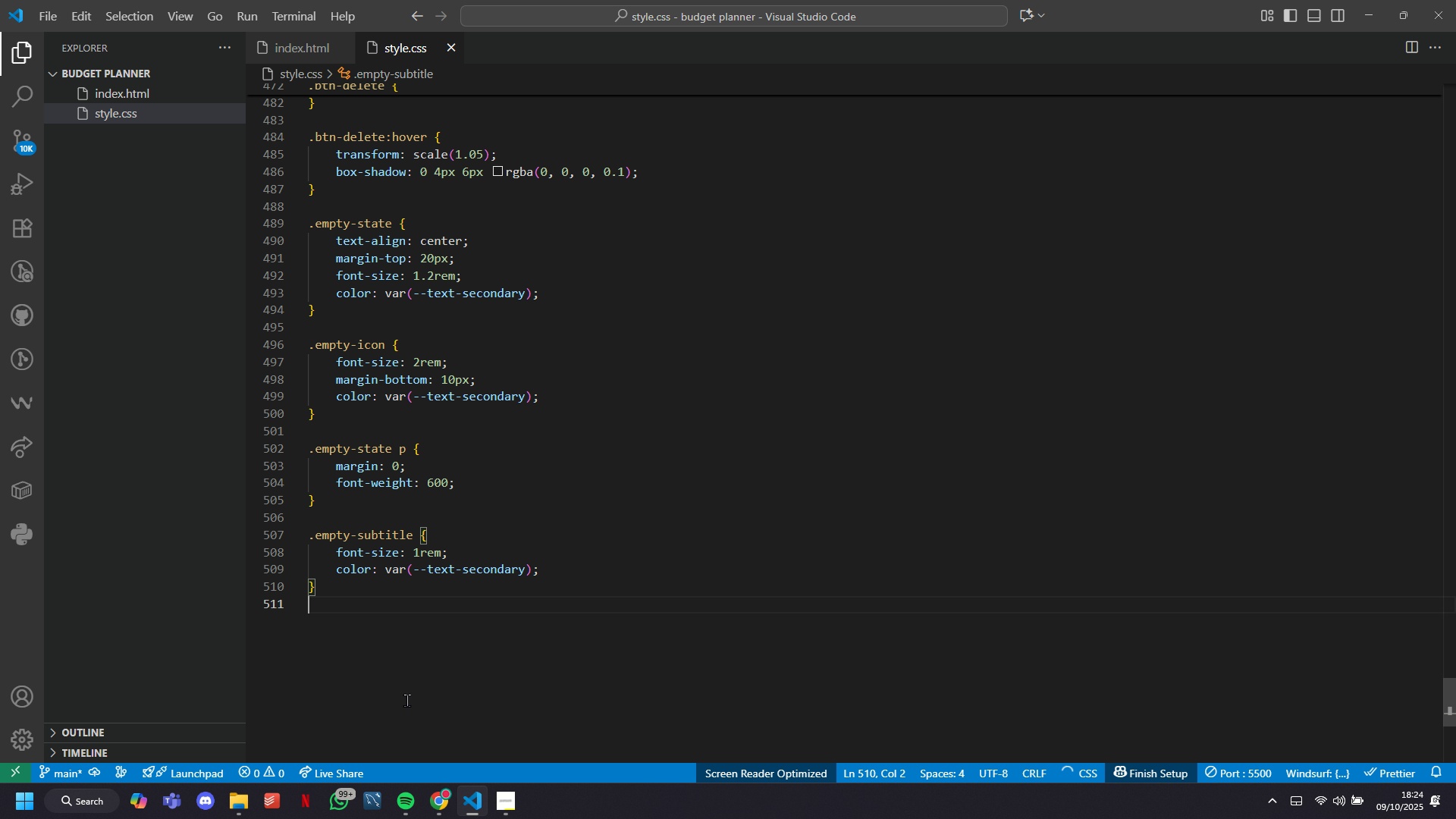 
key(Enter)
 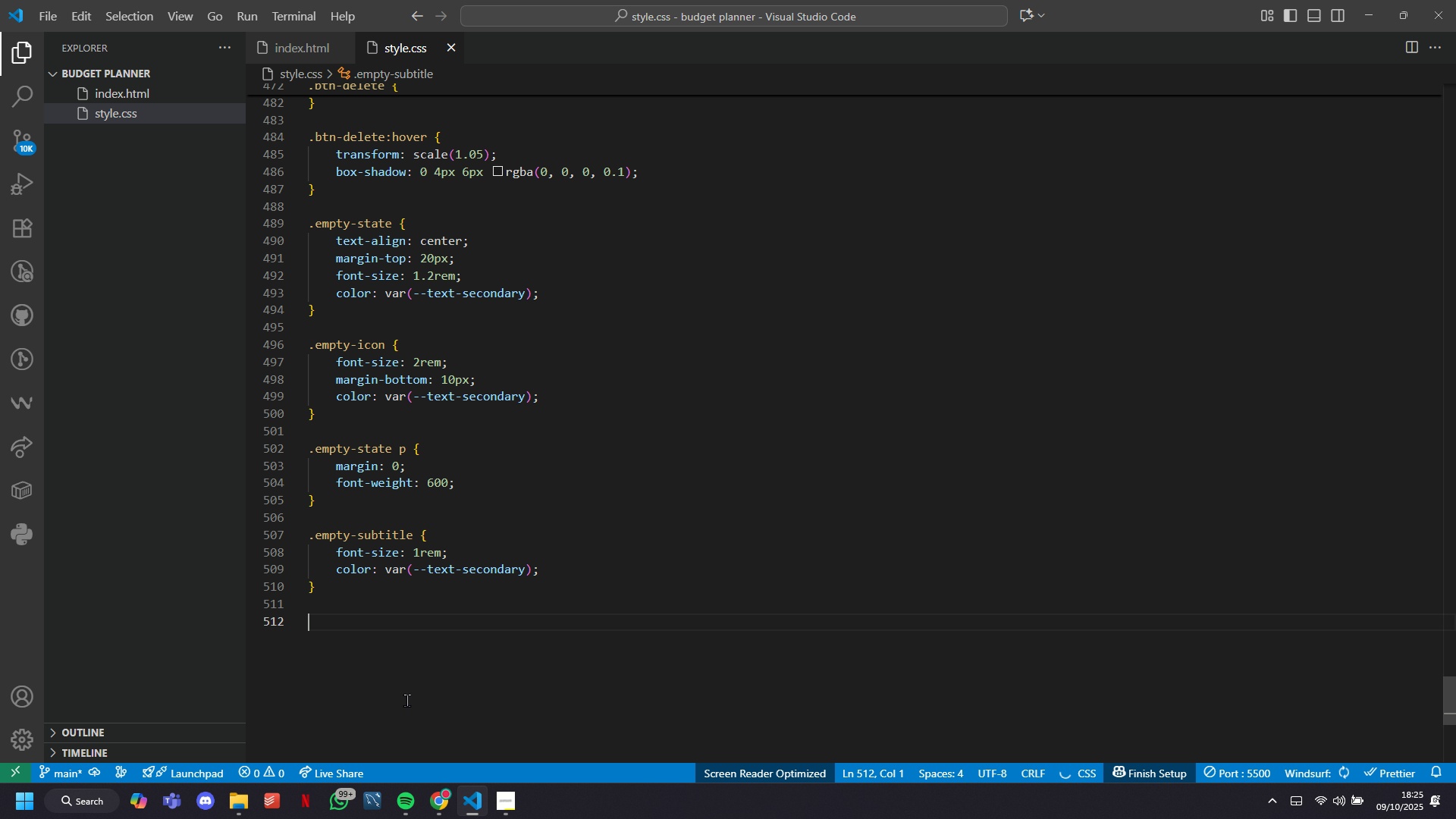 
type(@Keyg)
key(Backspace)
type(frames slideN)
key(Tab)
 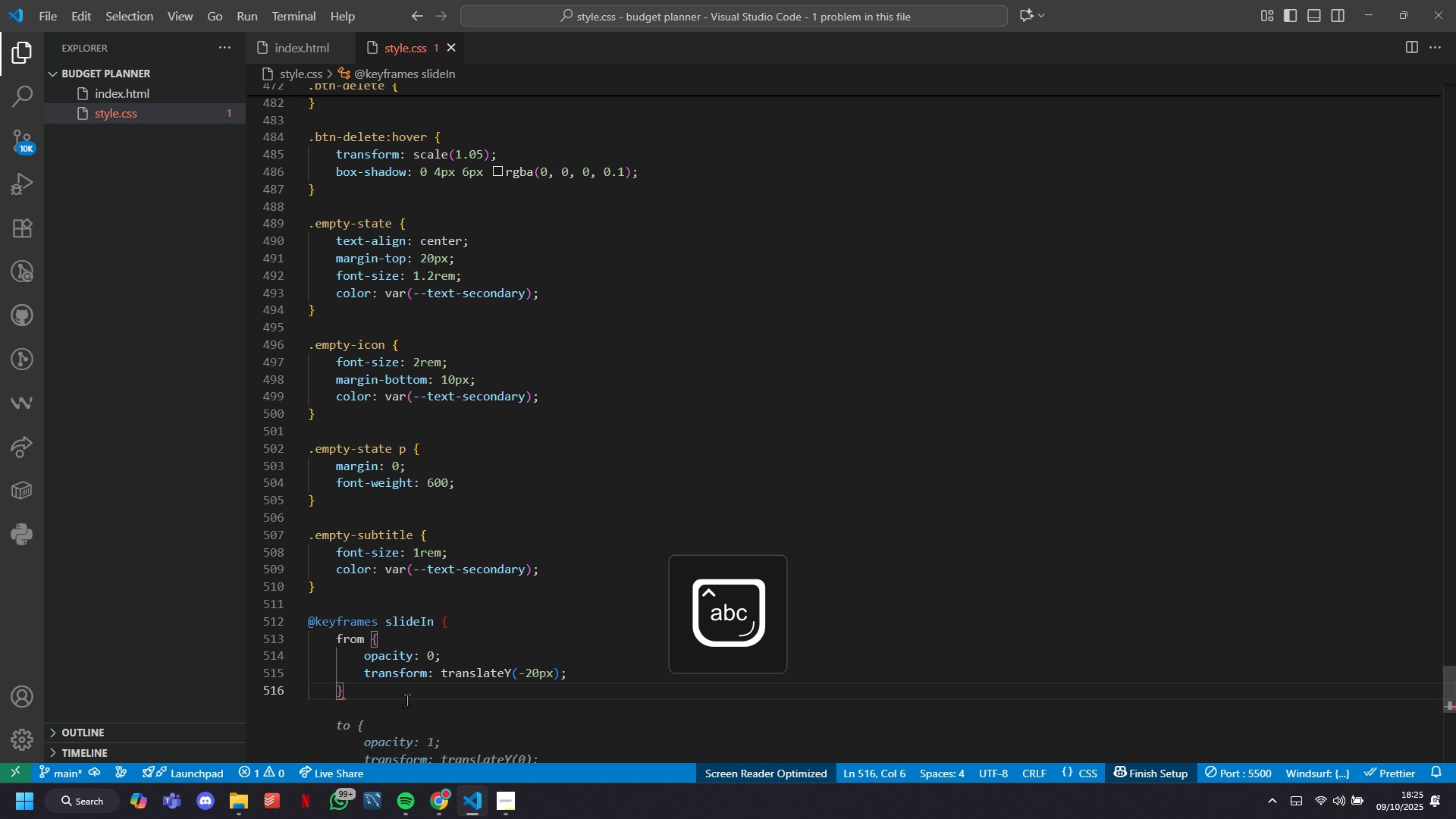 
scroll: coordinate [406, 700], scroll_direction: down, amount: 2.0
 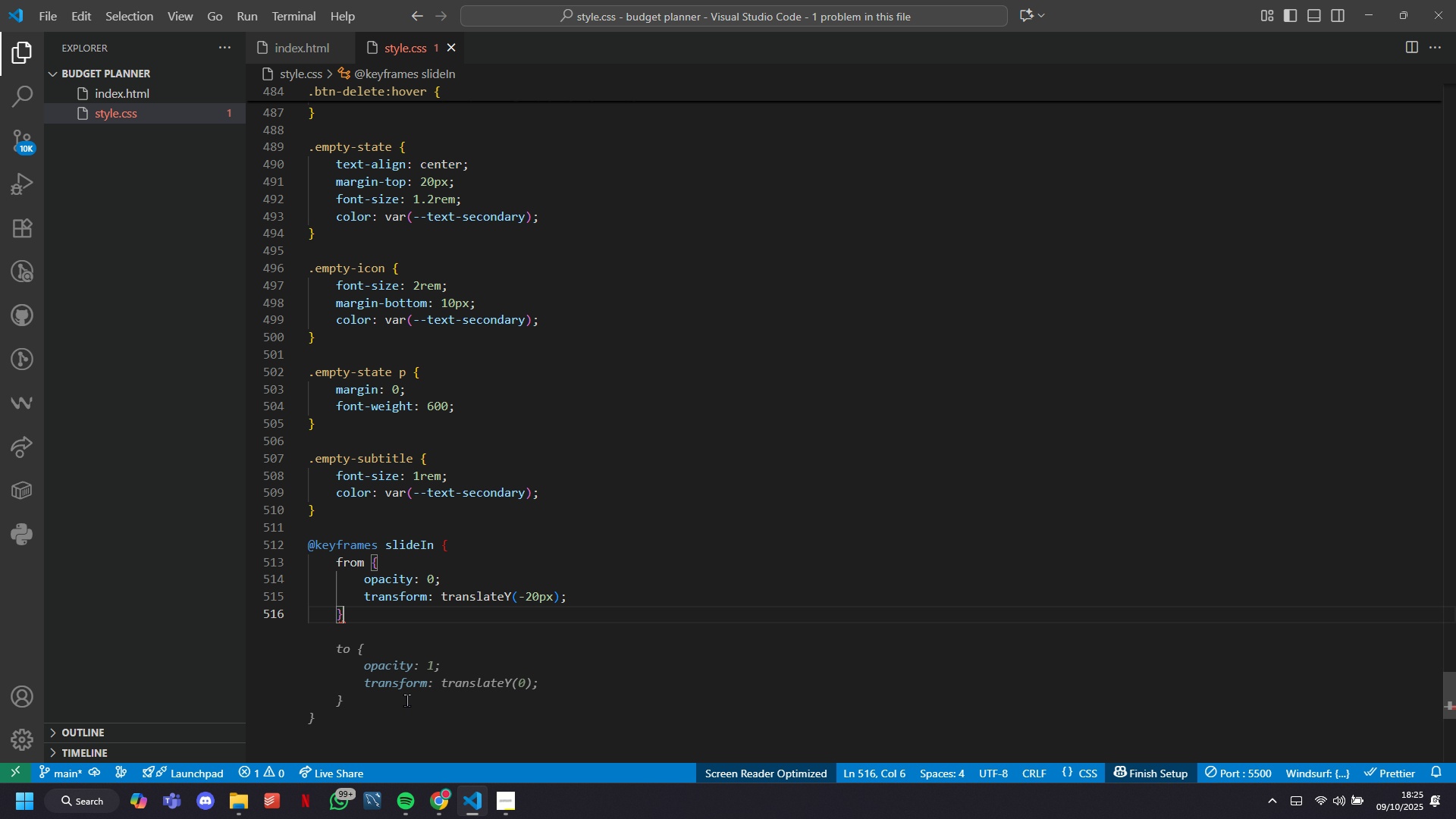 
key(Enter)
 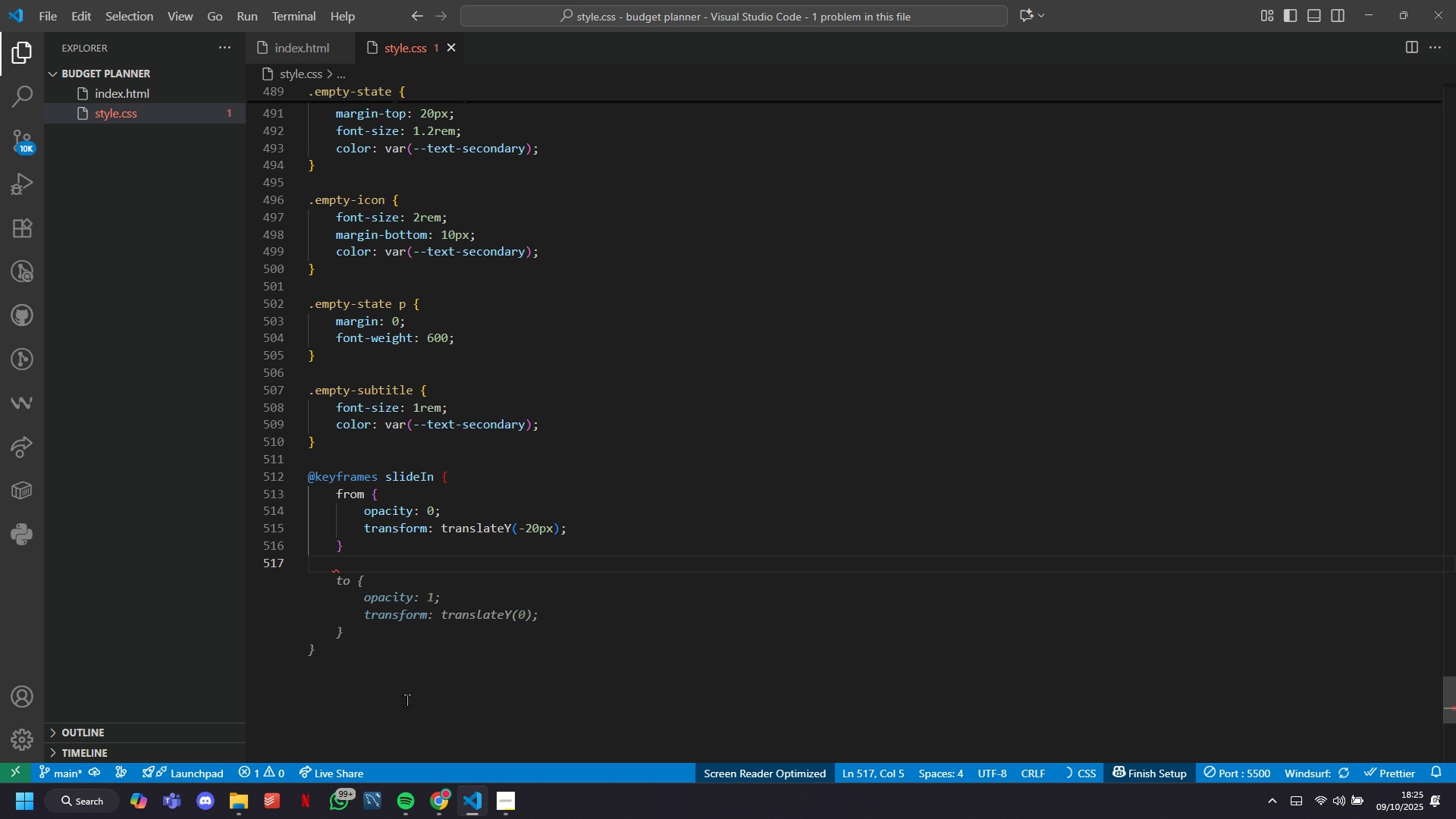 
key(Tab)
 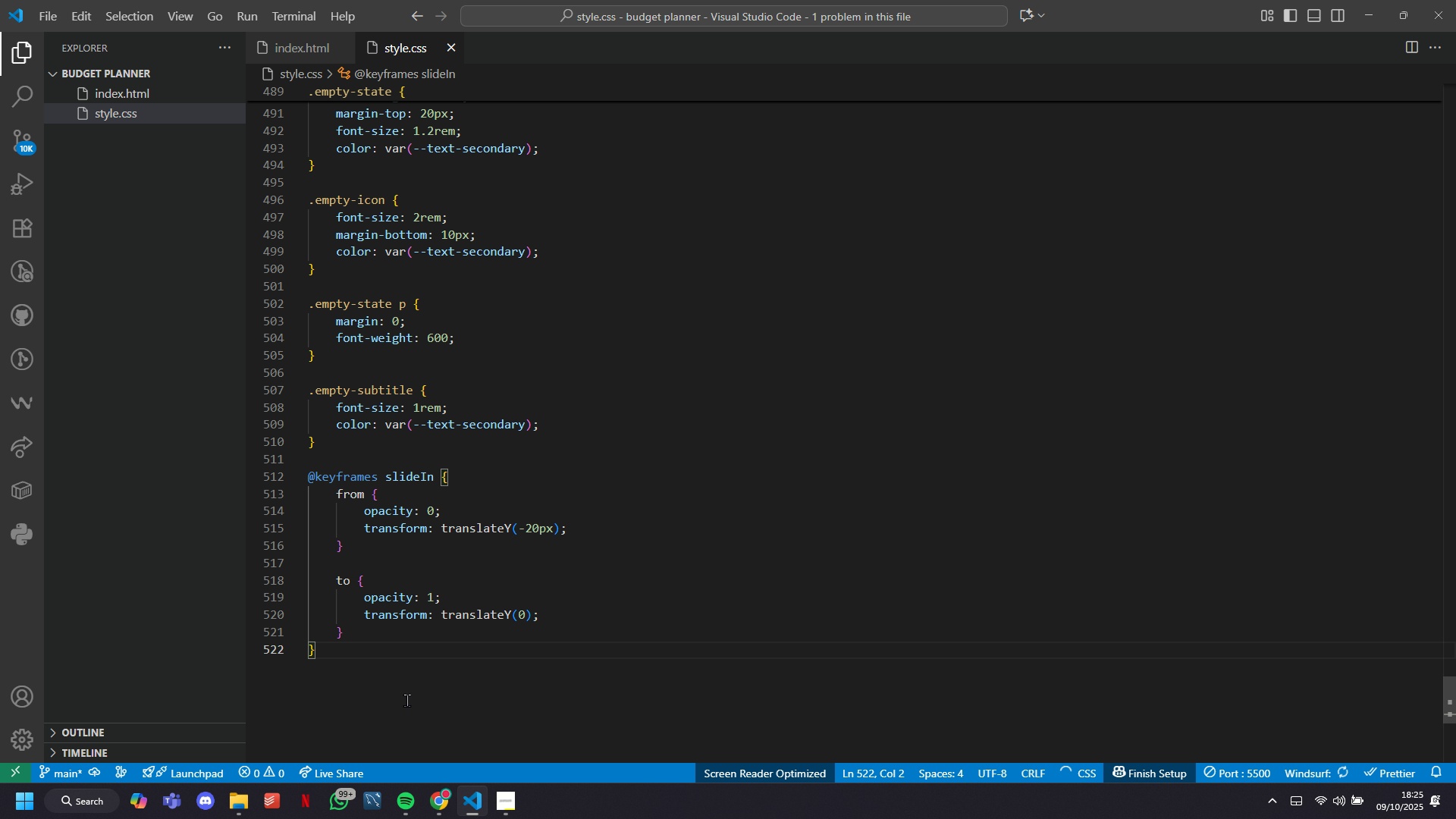 
key(ArrowDown)
 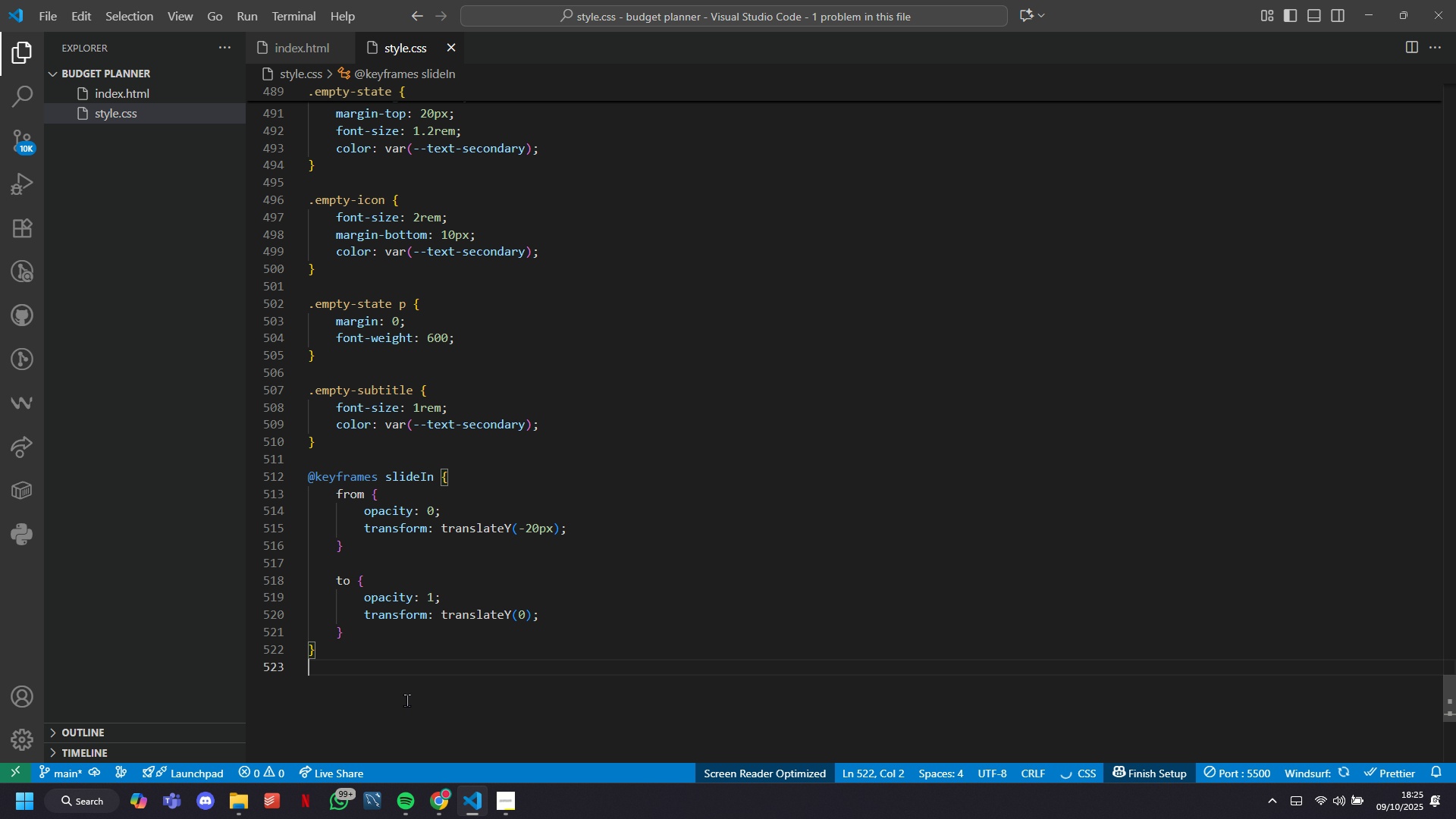 
key(Enter)
 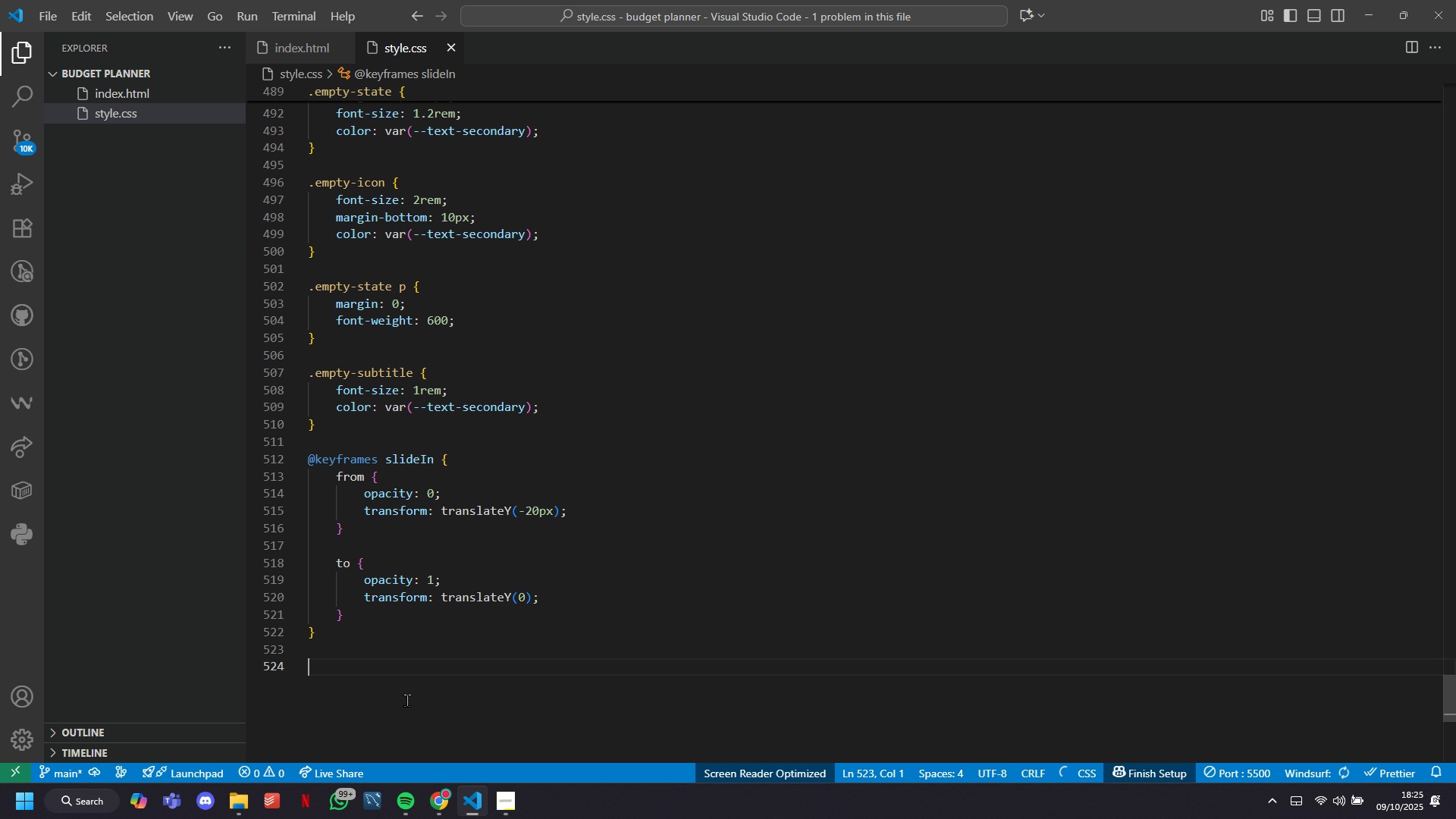 
key(Enter)
 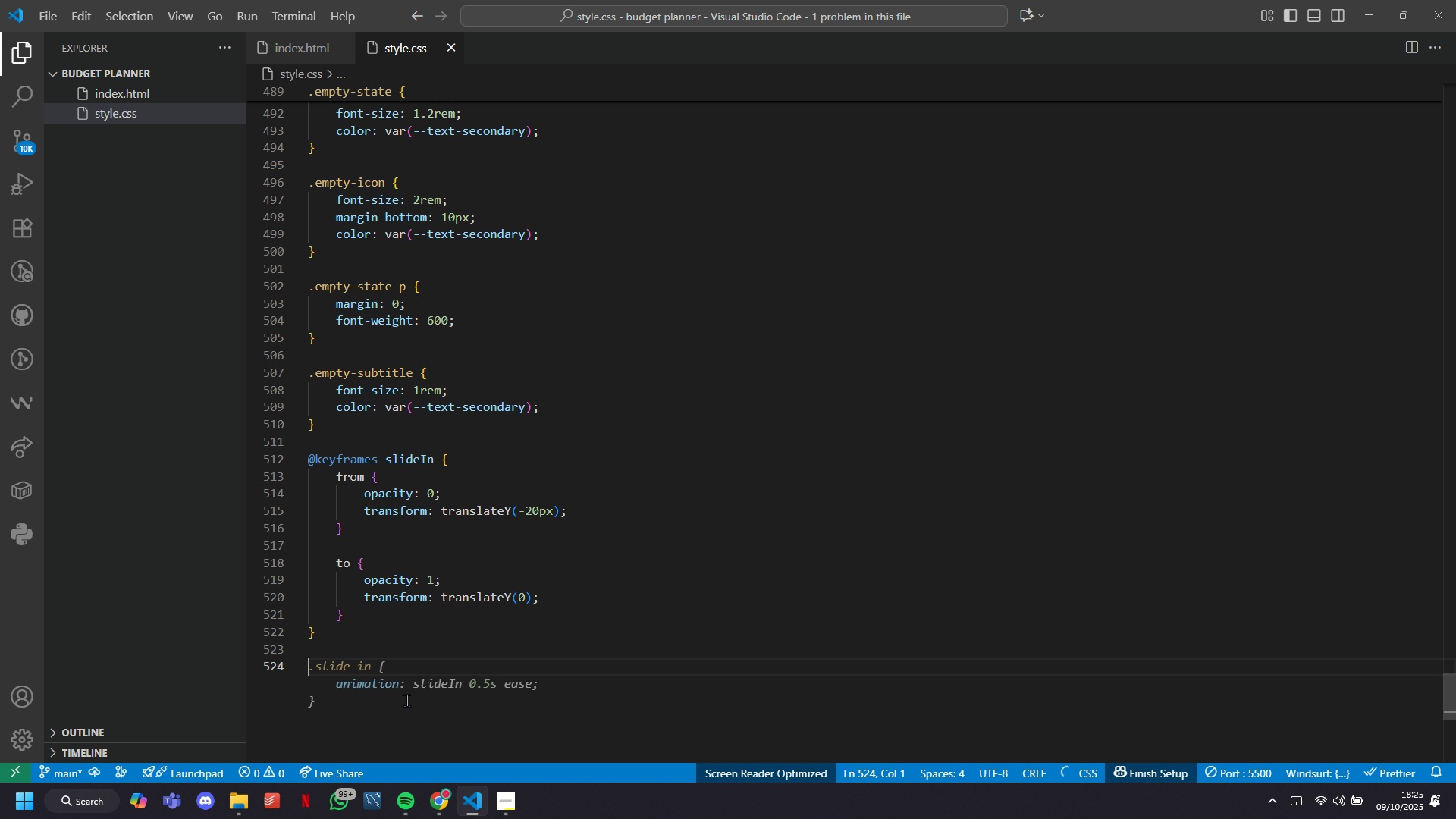 
type(.NOTIFICAT)
key(Tab)
 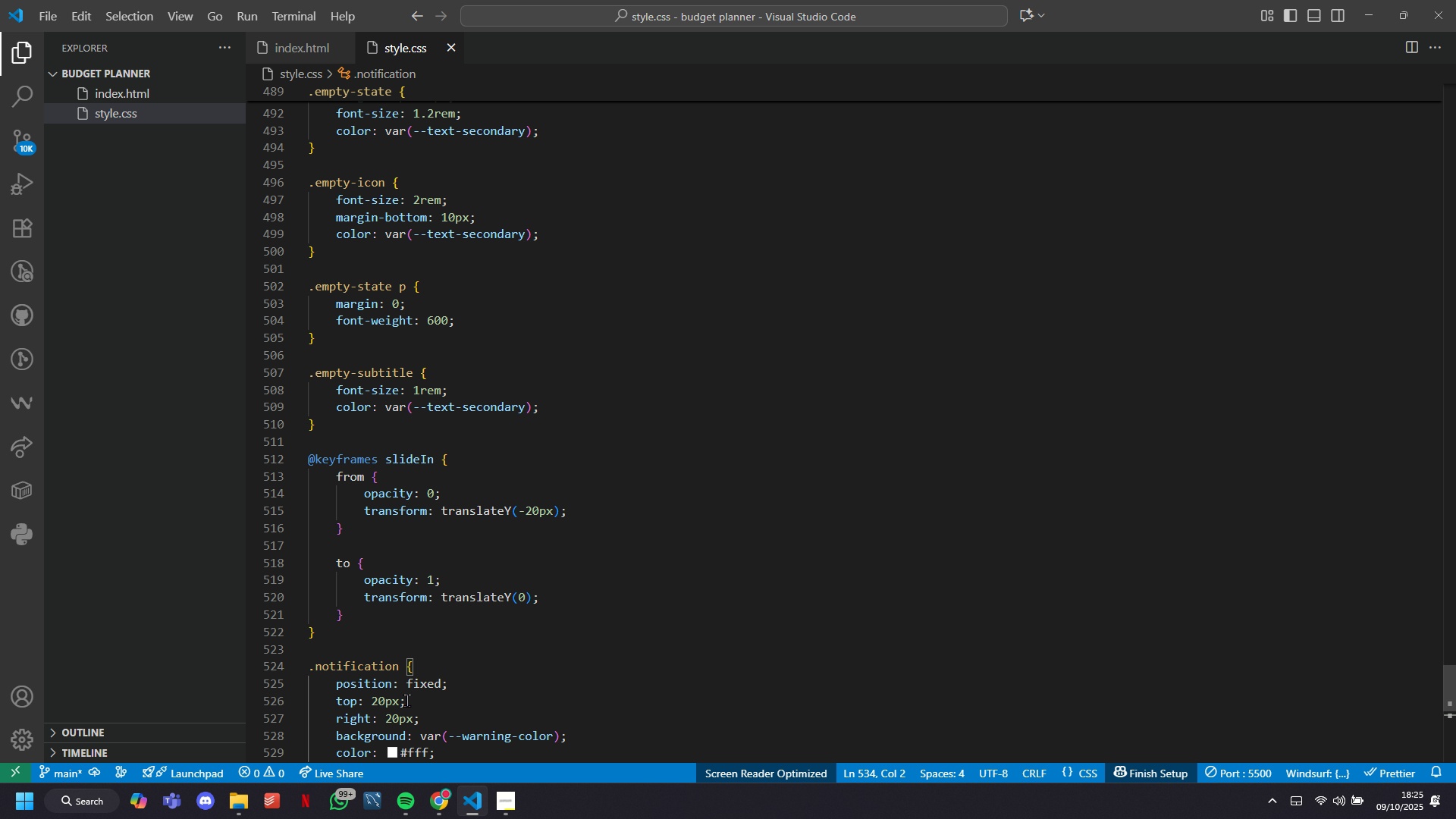 
scroll: coordinate [406, 700], scroll_direction: down, amount: 5.0
 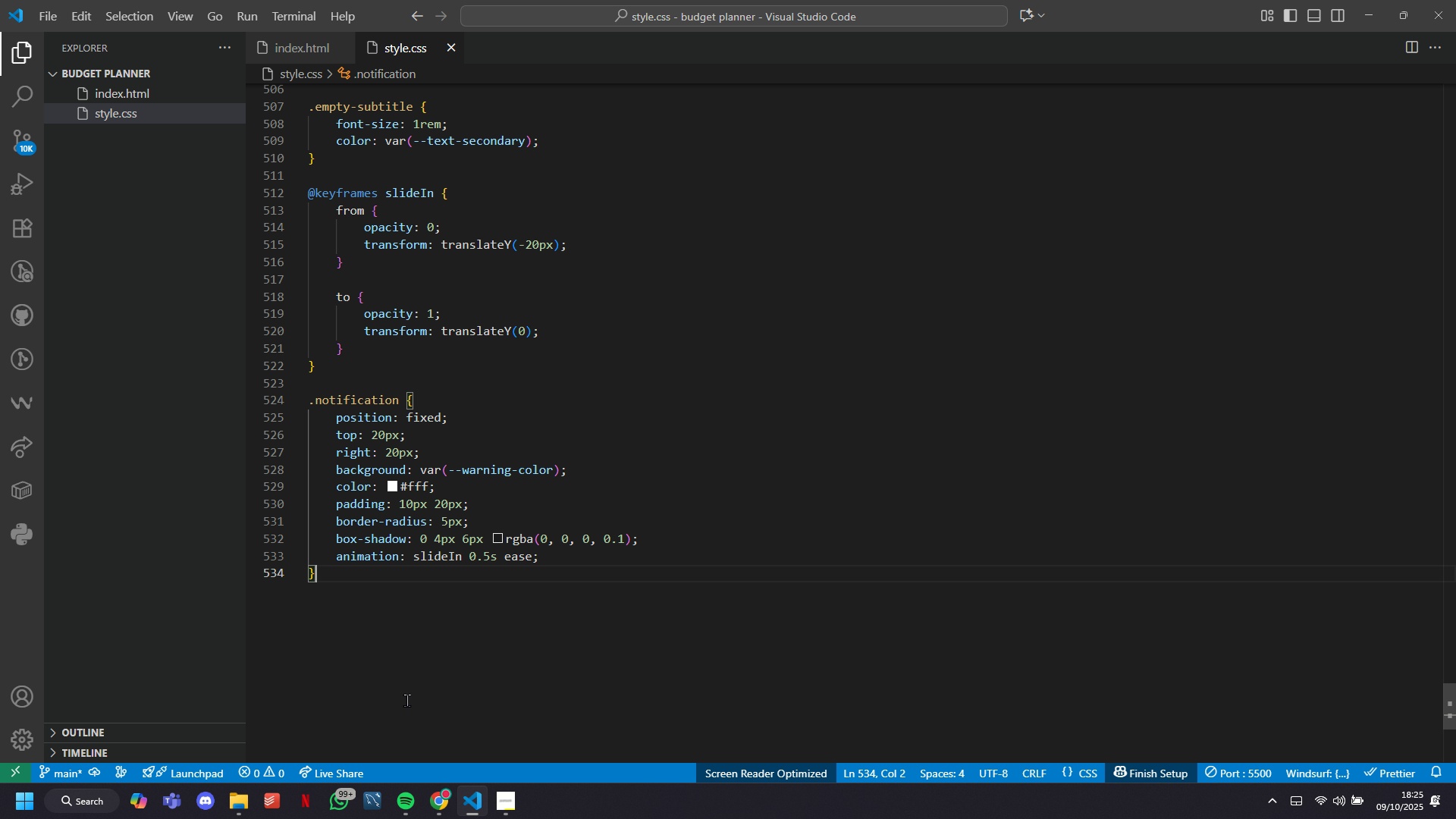 
key(Control+S)
 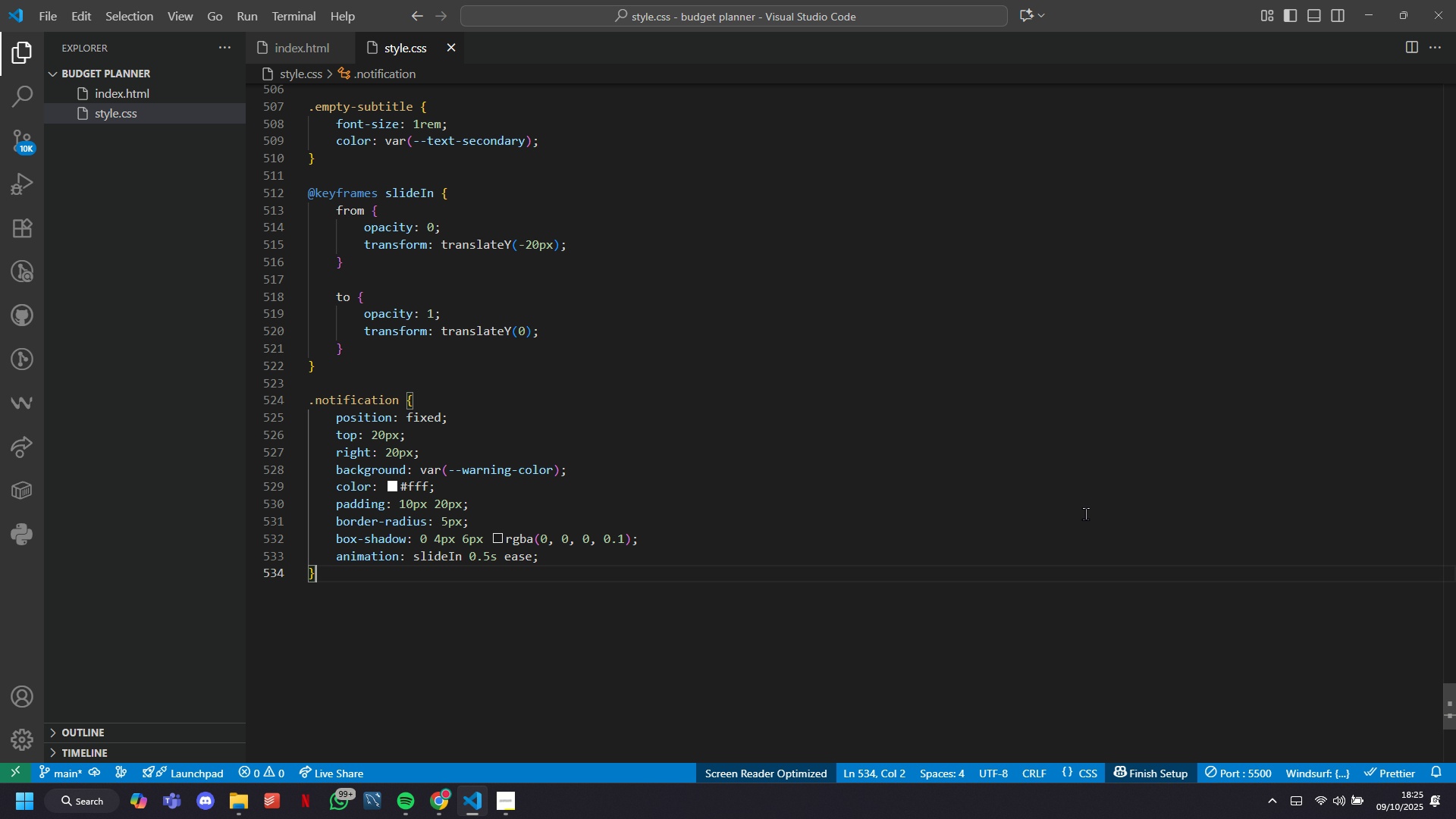 
key(Control+F)
 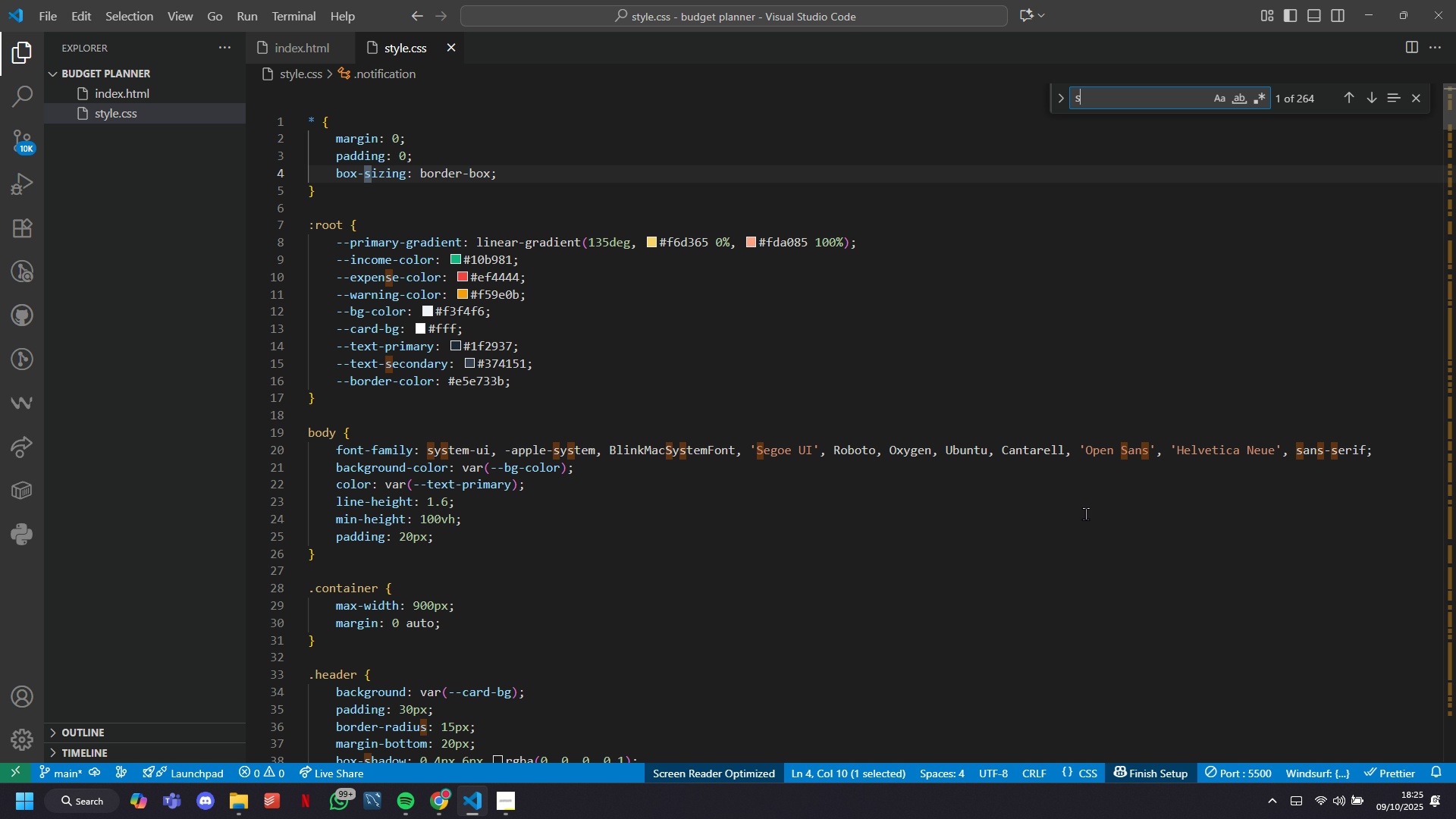 
type(SLIDEiN)
 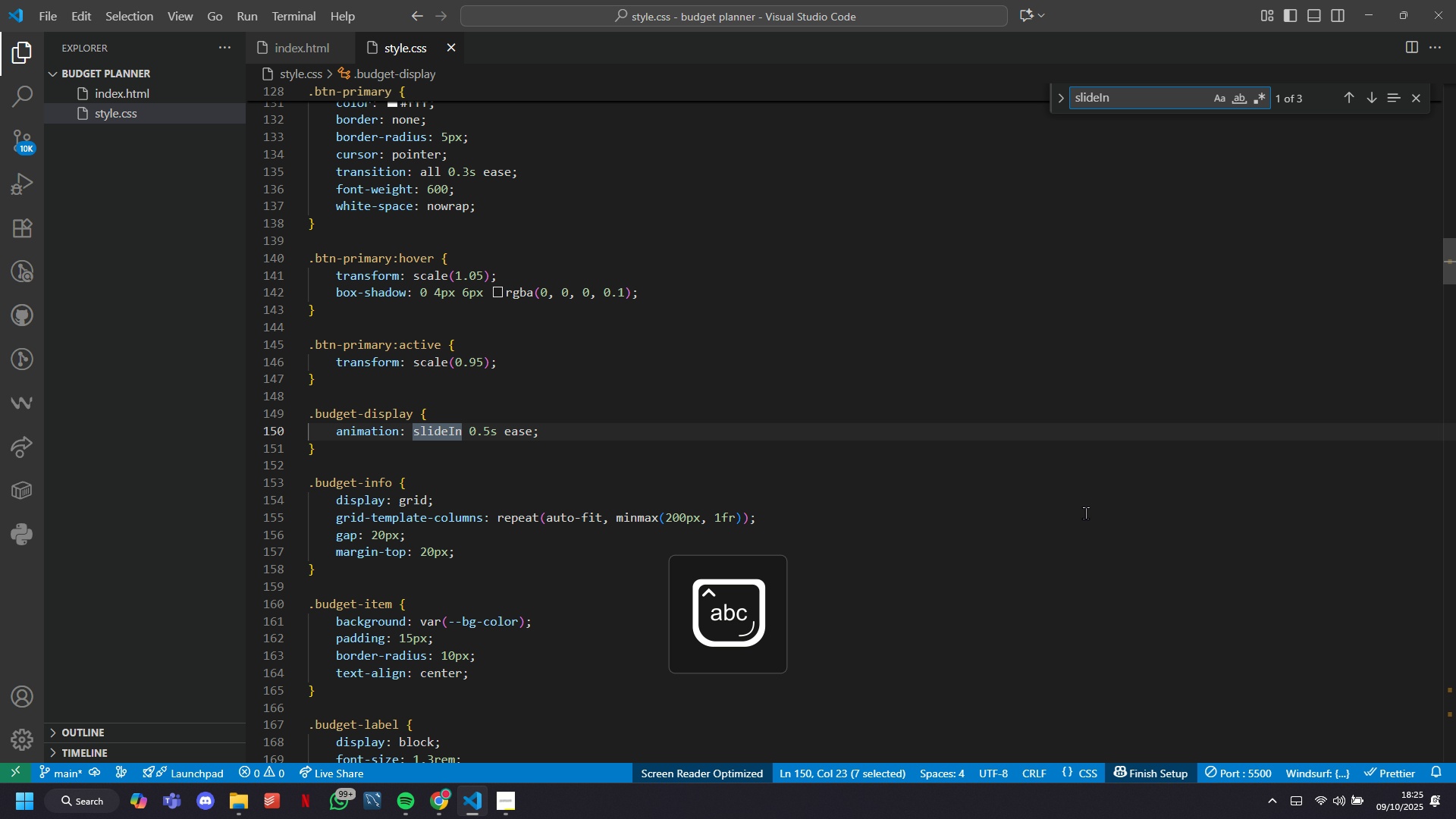 
key(Enter)
 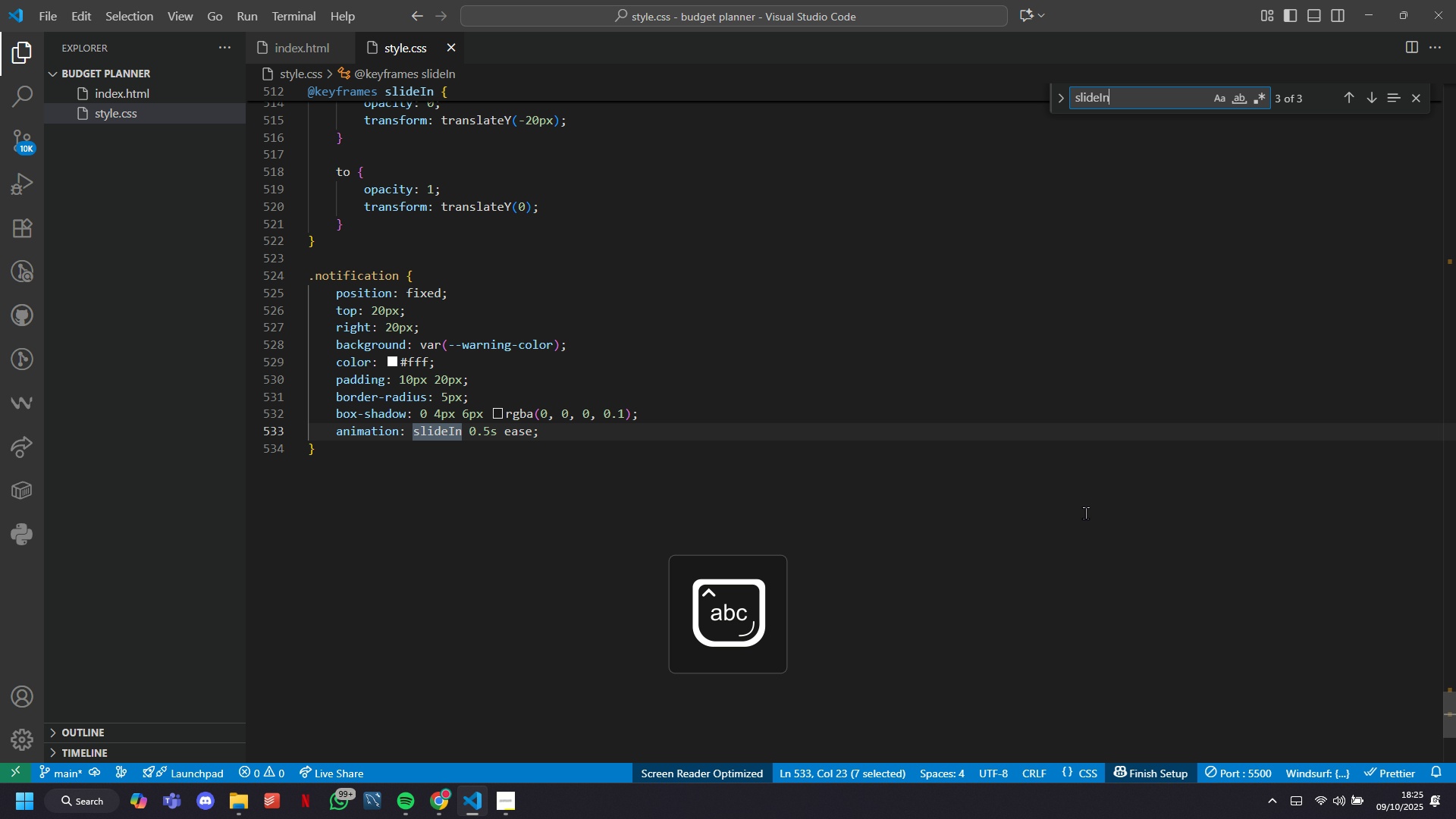 
key(Enter)
 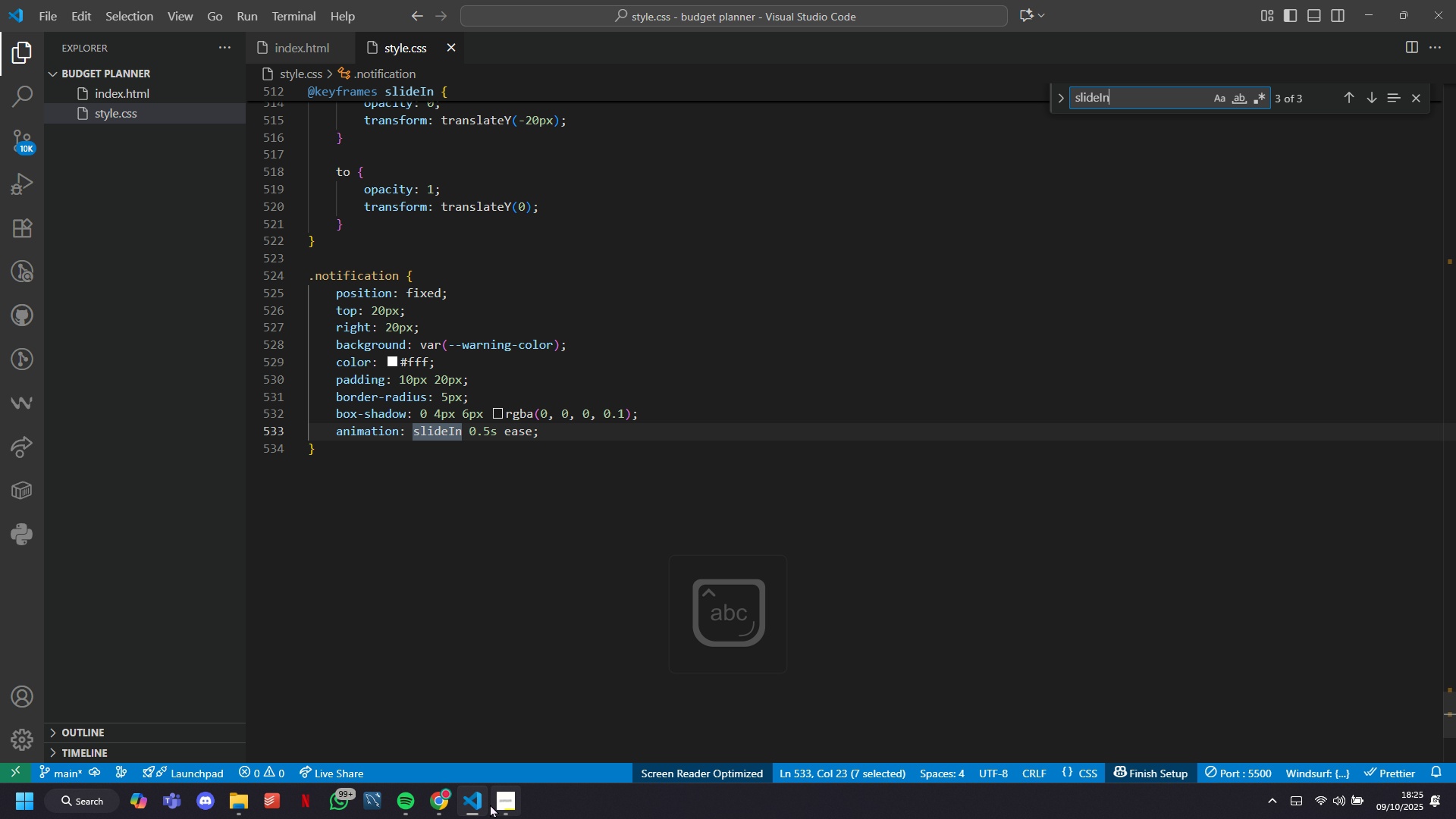 
left_click([450, 799])
 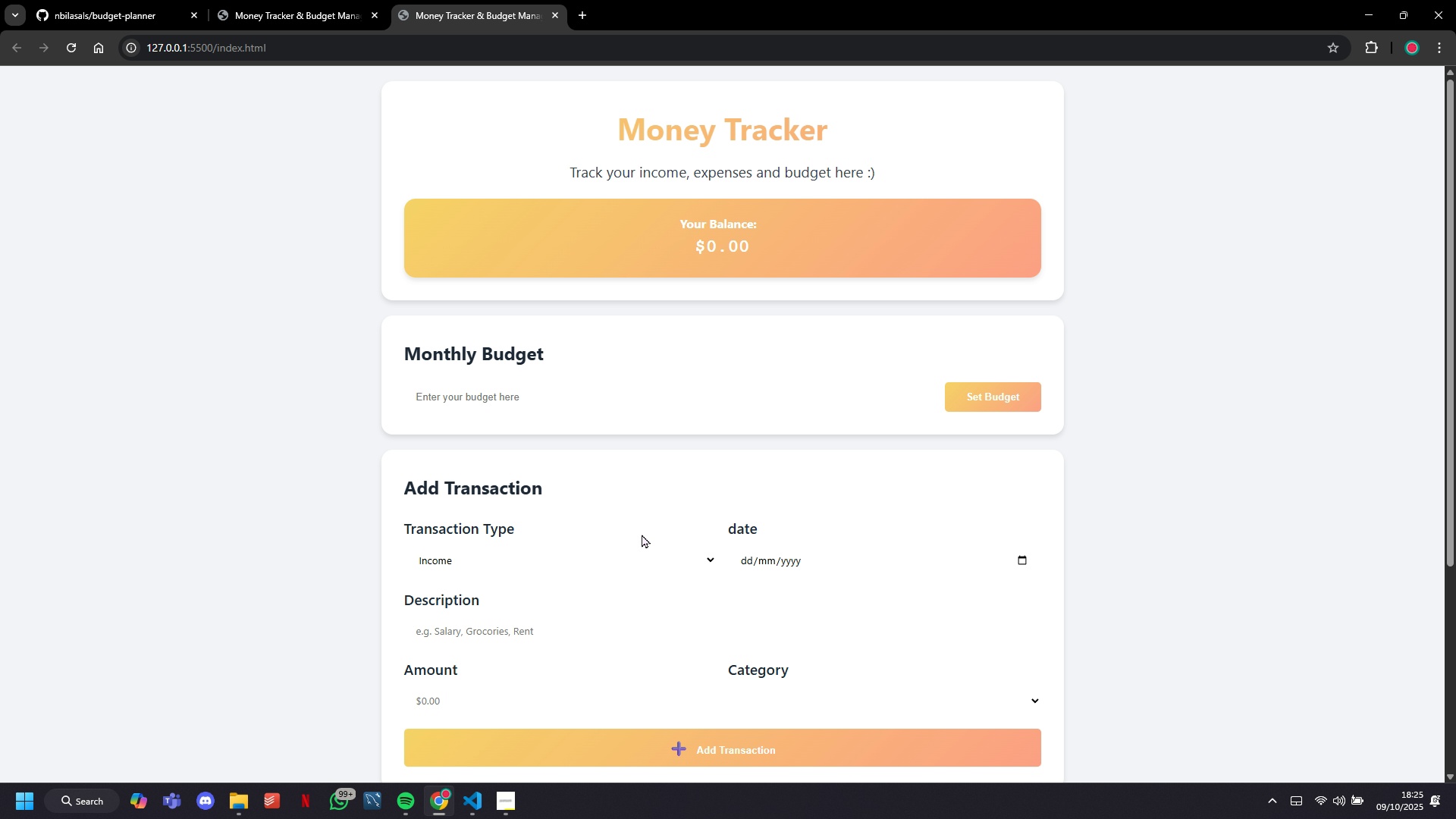 
scroll: coordinate [971, 733], scroll_direction: down, amount: 16.0
 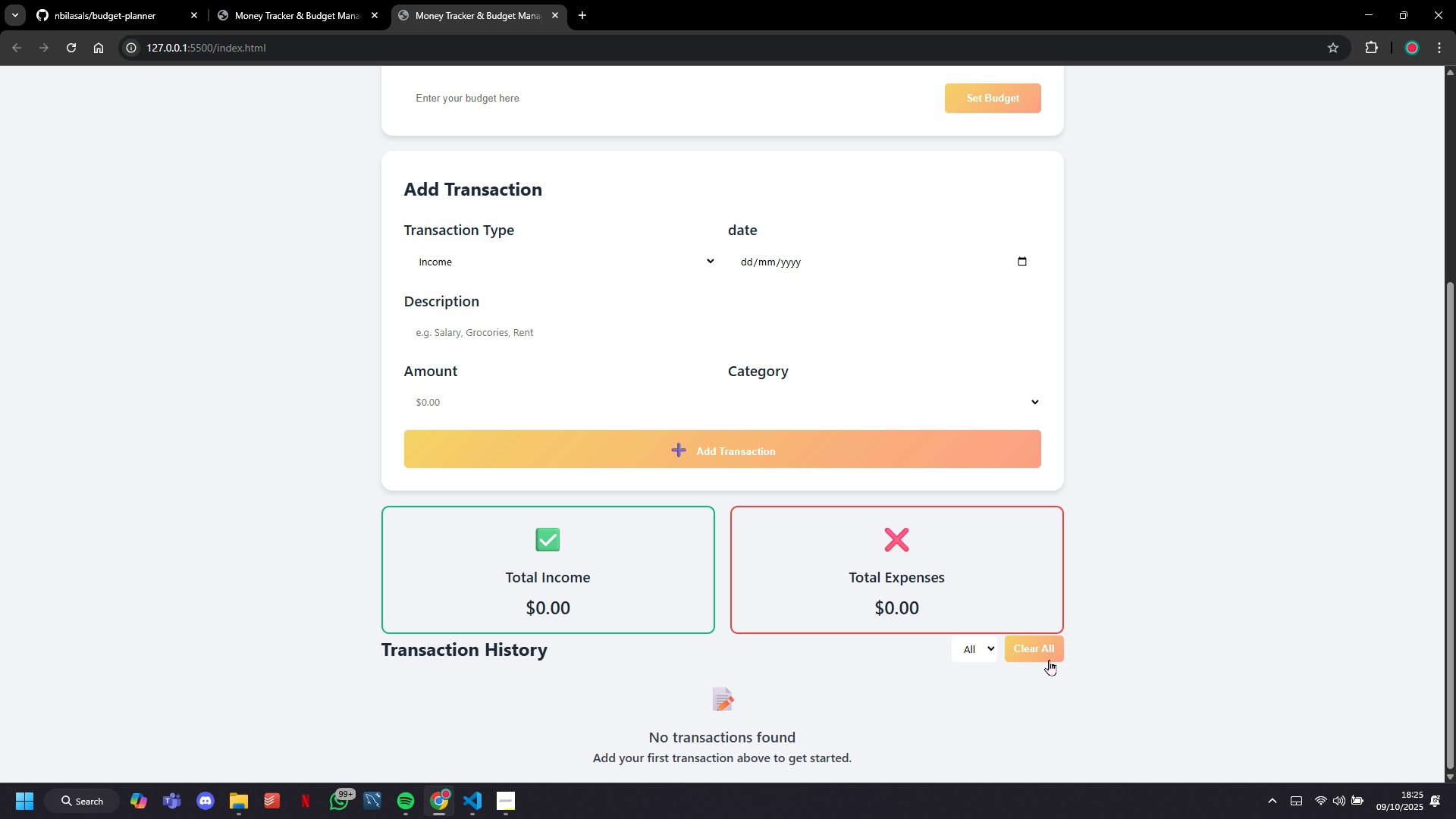 
scroll: coordinate [1103, 651], scroll_direction: up, amount: 10.0
 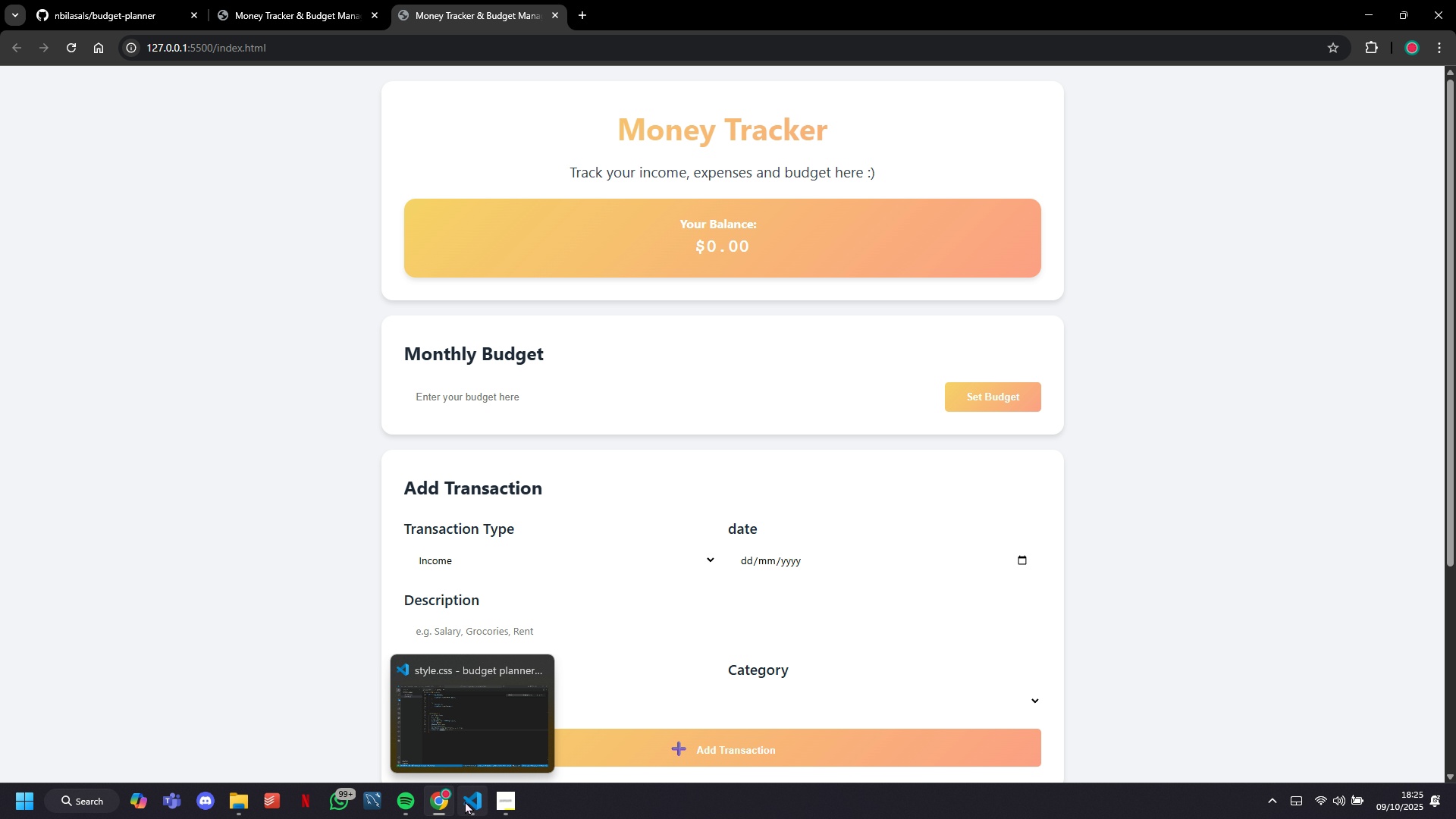 
scroll: coordinate [475, 590], scroll_direction: down, amount: 2.0
 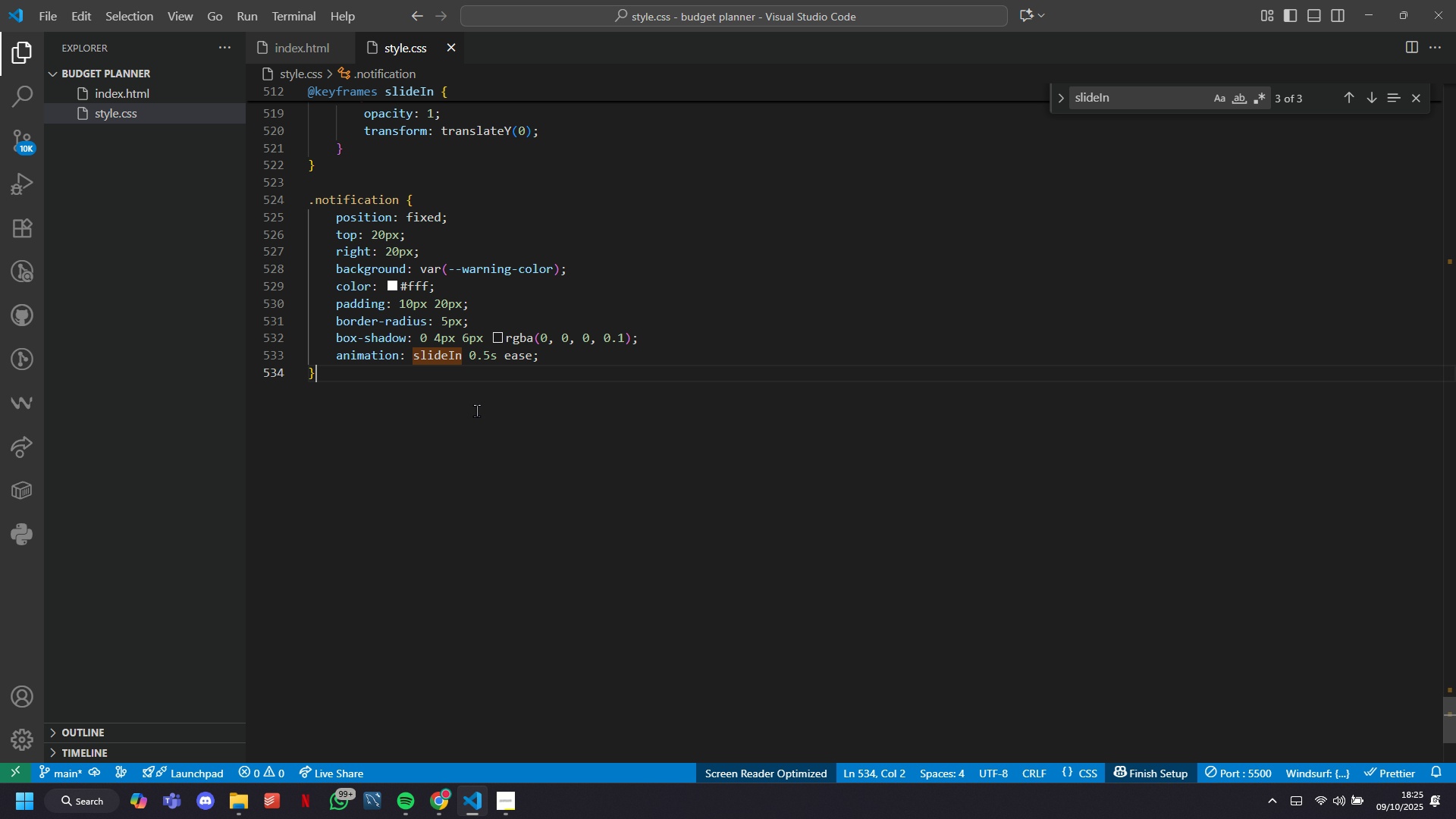 
left_click([476, 410])
 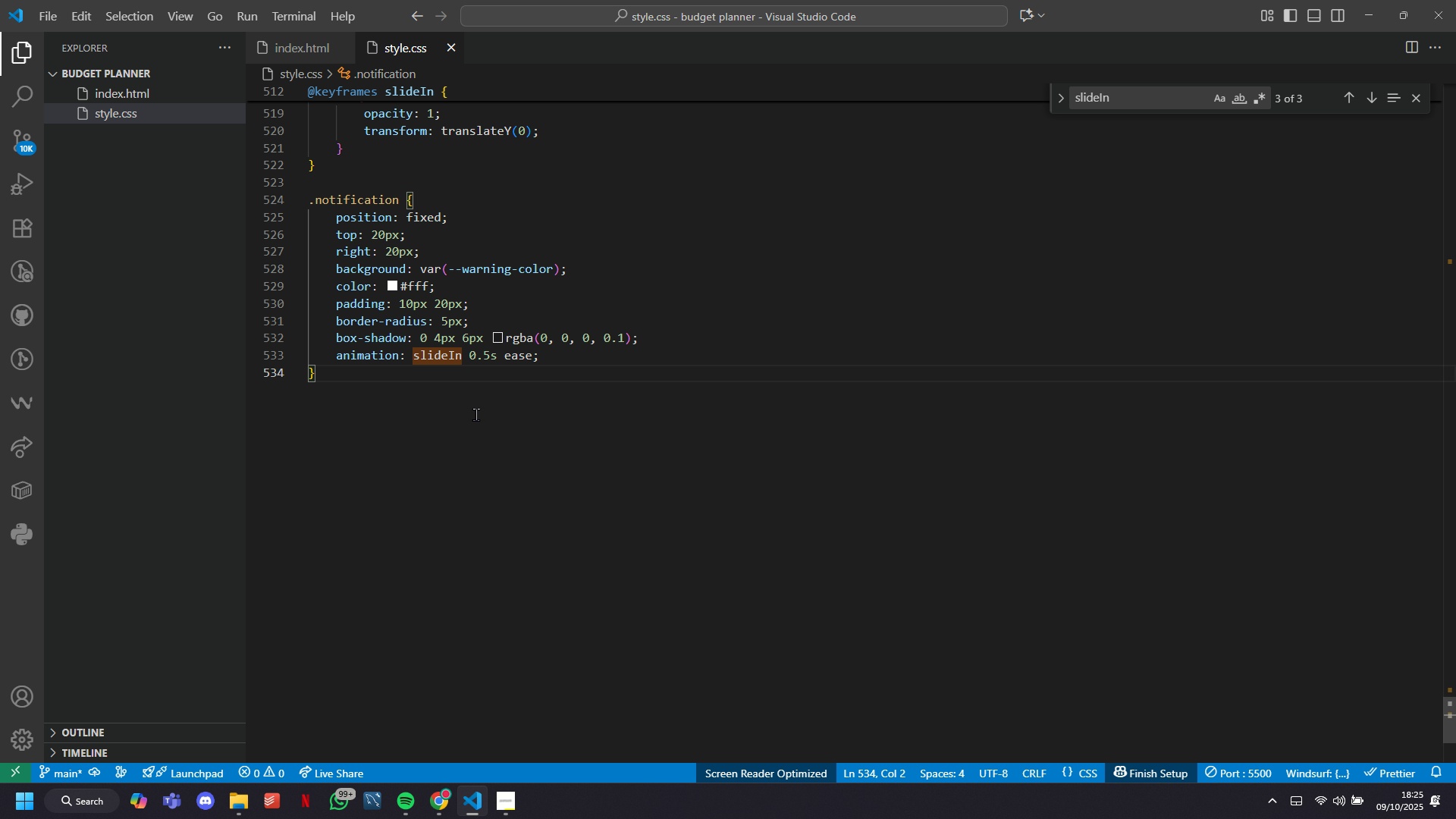 
scroll: coordinate [476, 413], scroll_direction: down, amount: 7.0
 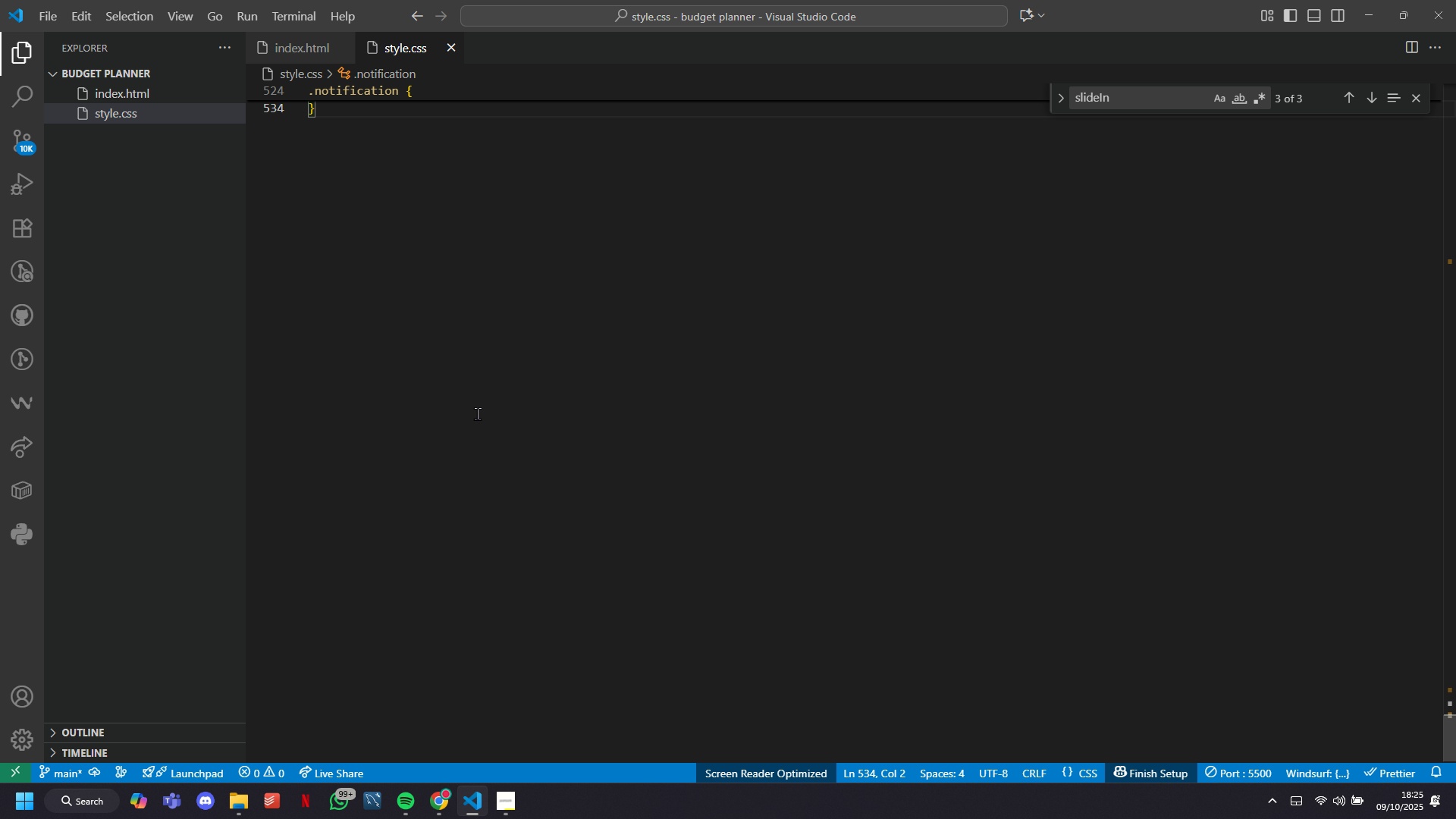 
key(Enter)
 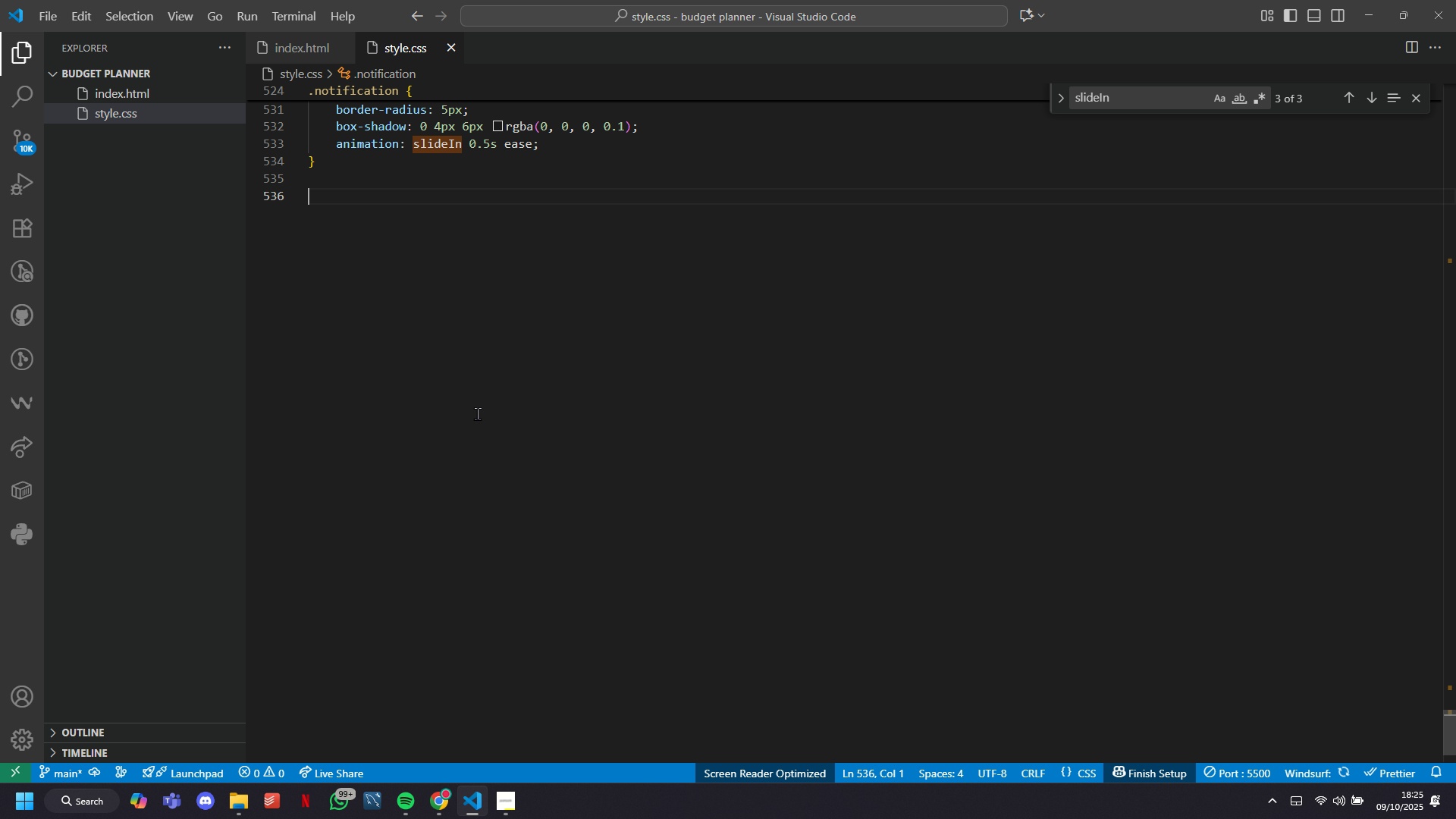 
key(Enter)
 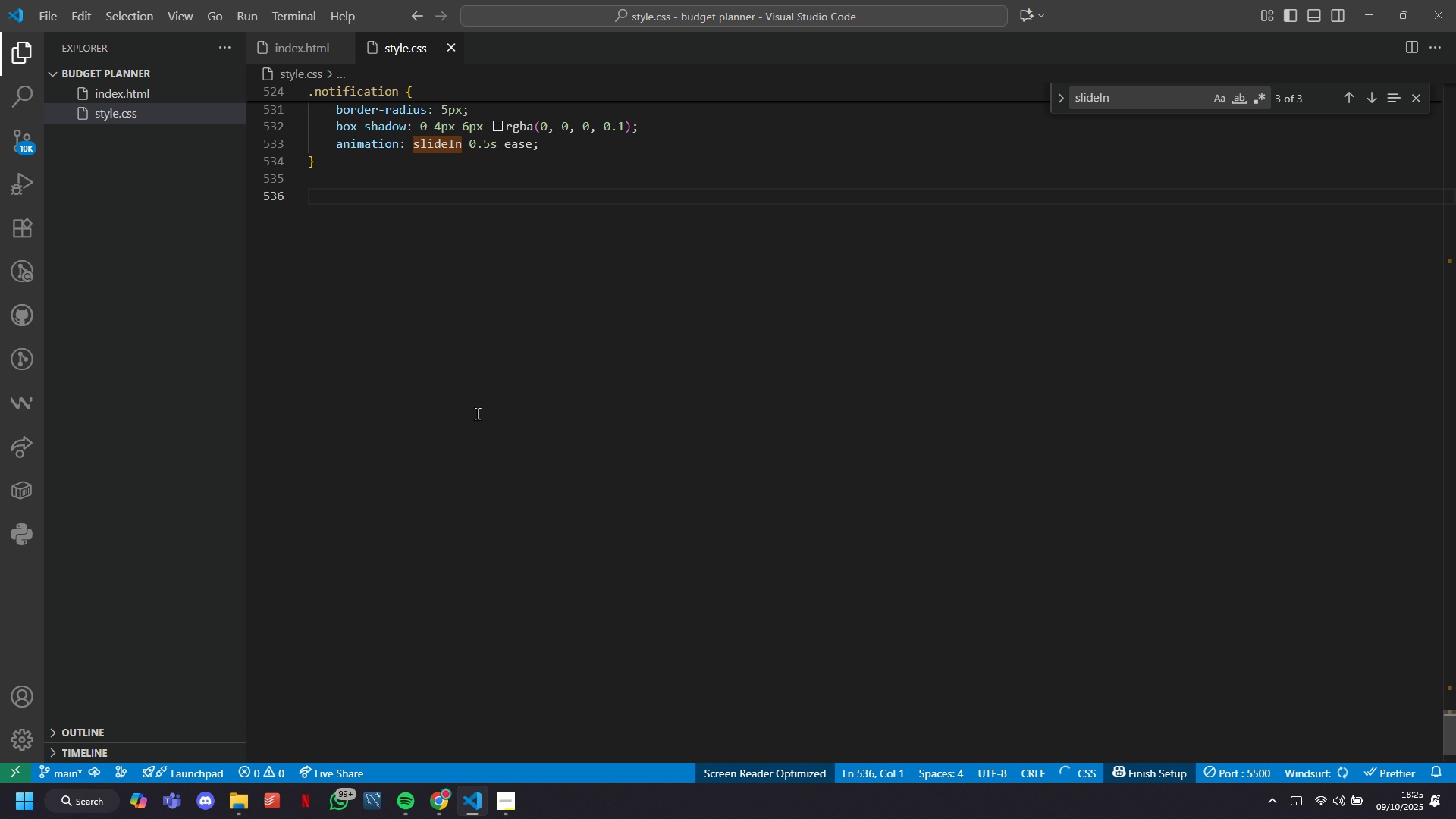 
key(Shift+ShiftLeft)
 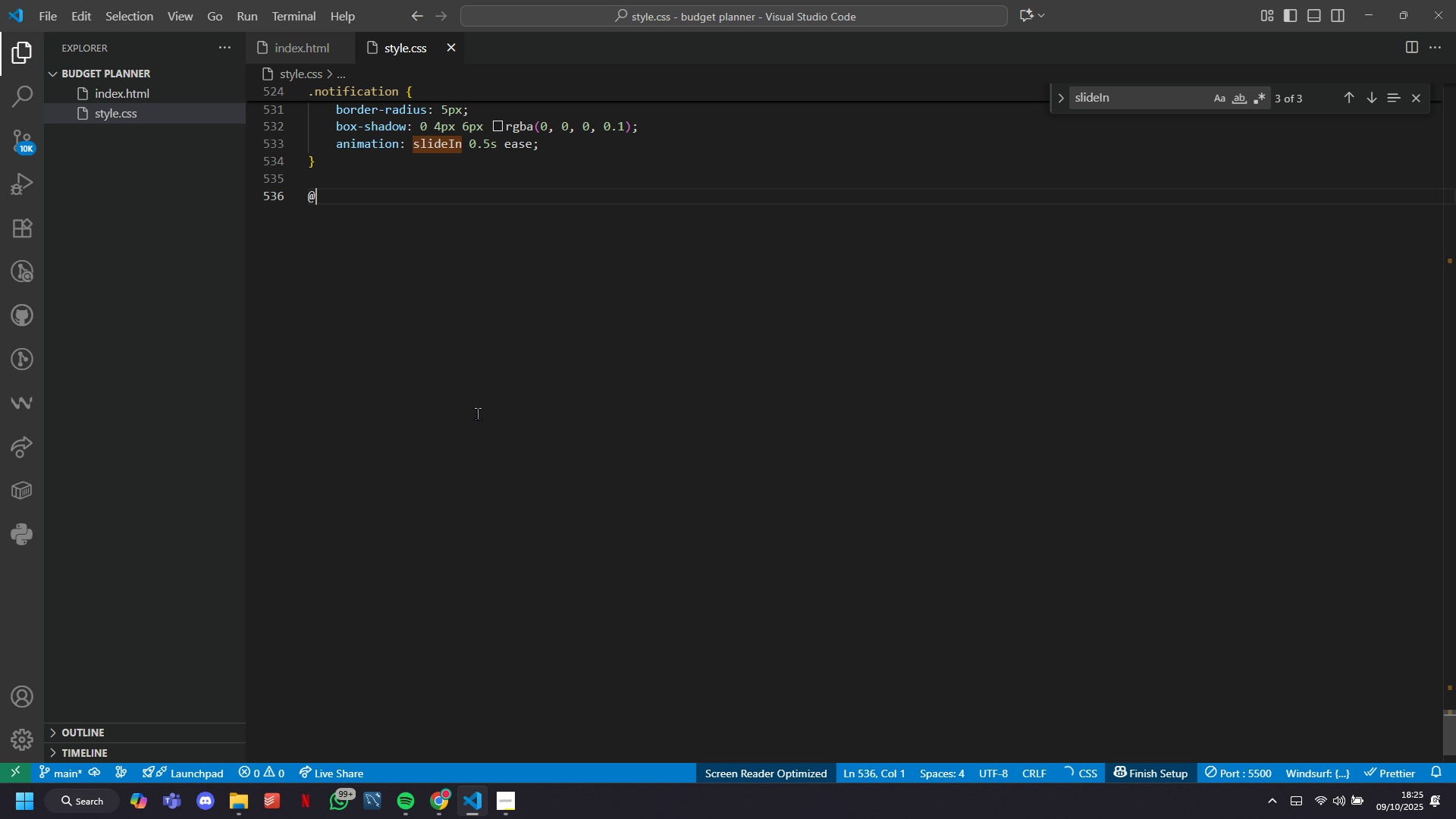 
key(2)
 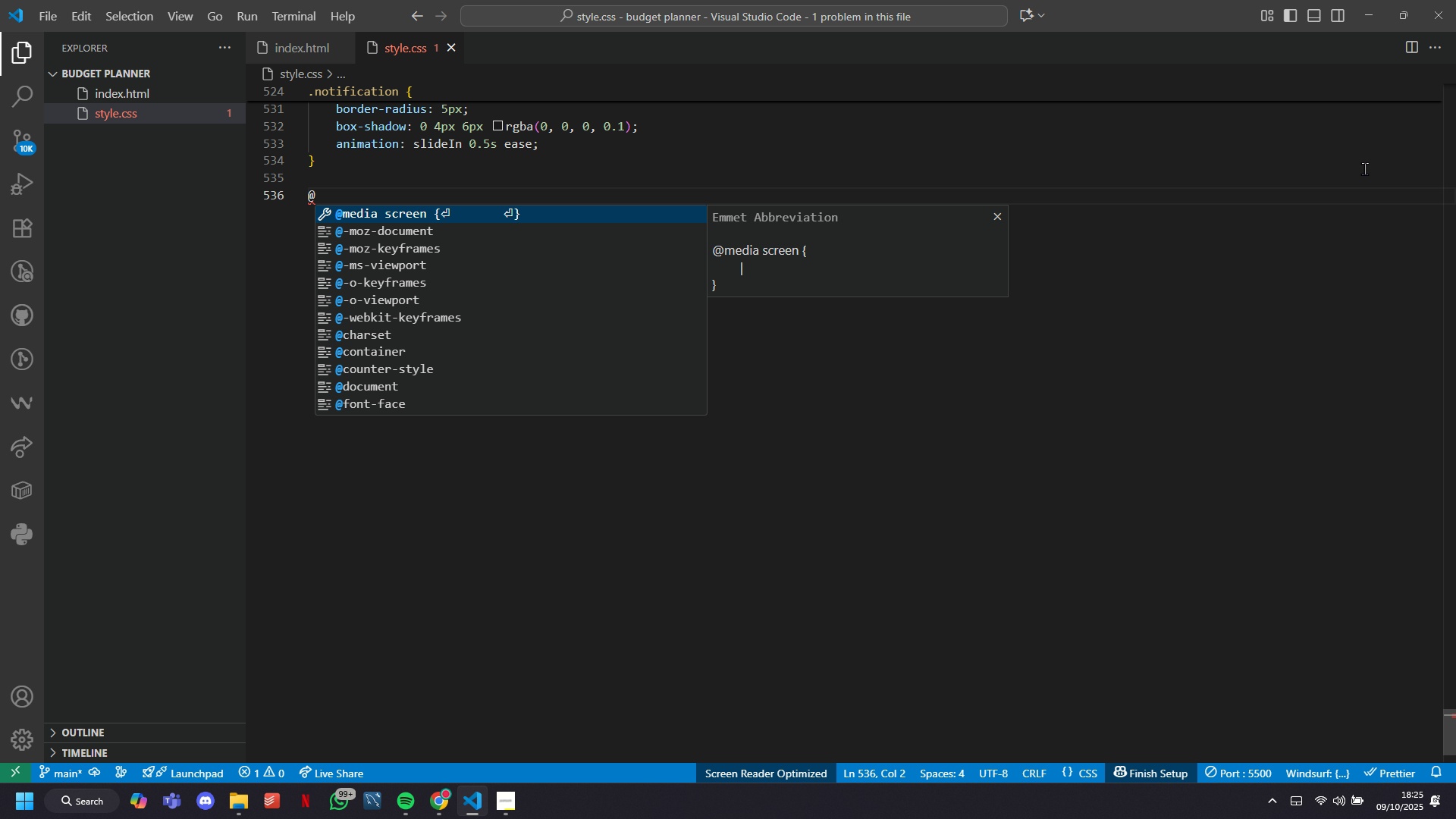 
type(MEDIA )
key(Tab)
key(Tab)
 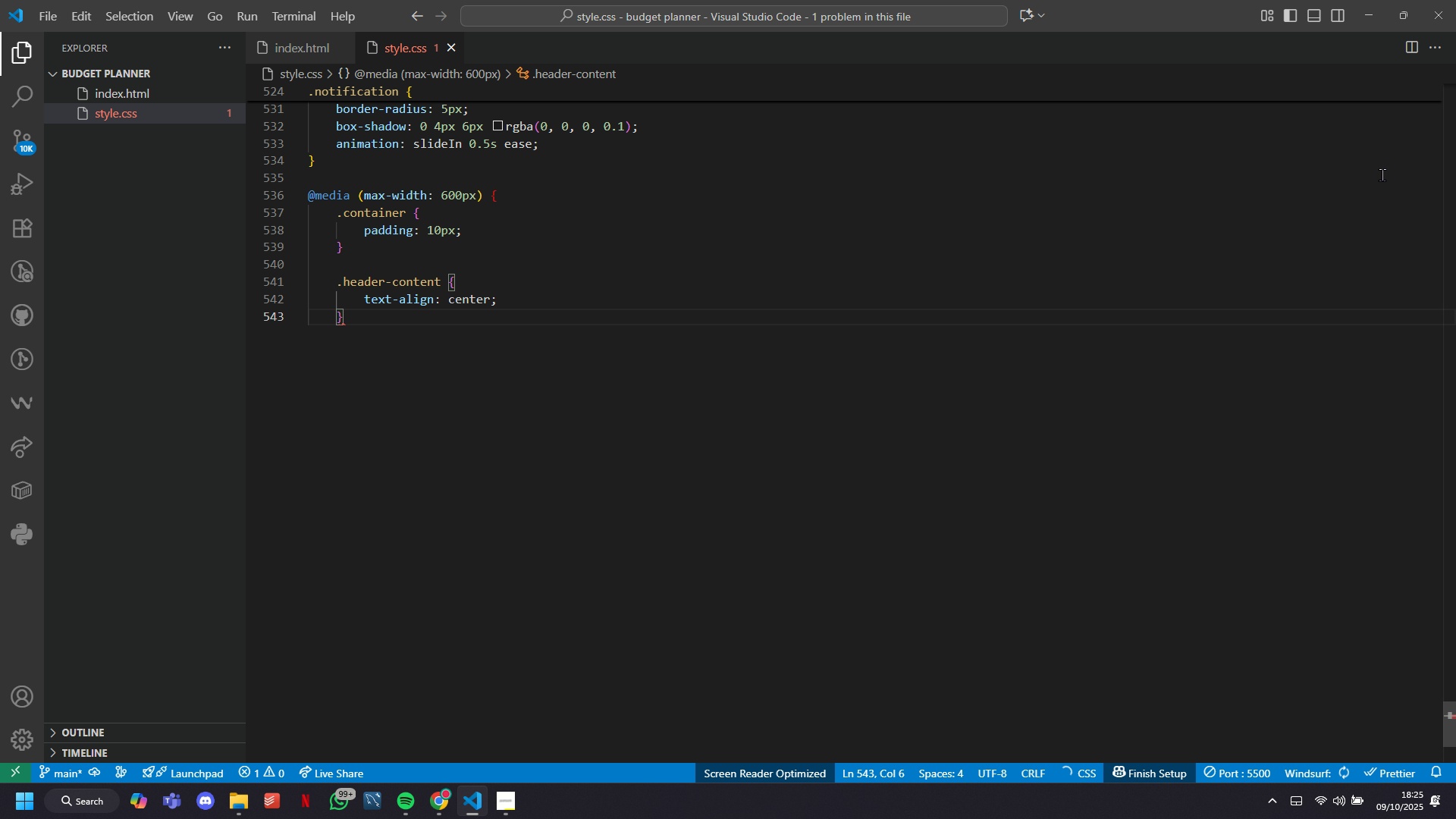 
key(Enter)
 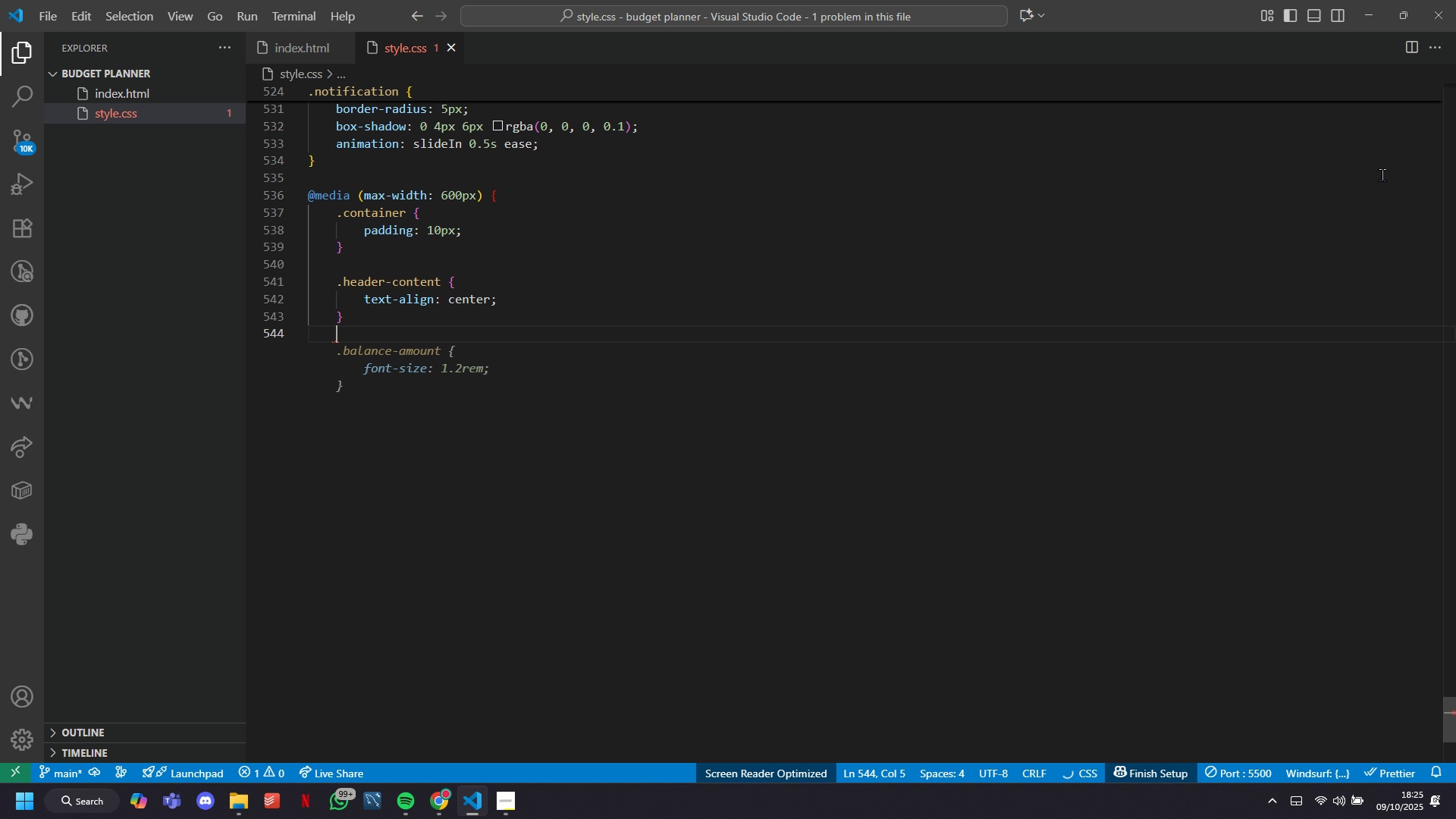 
key(Tab)
 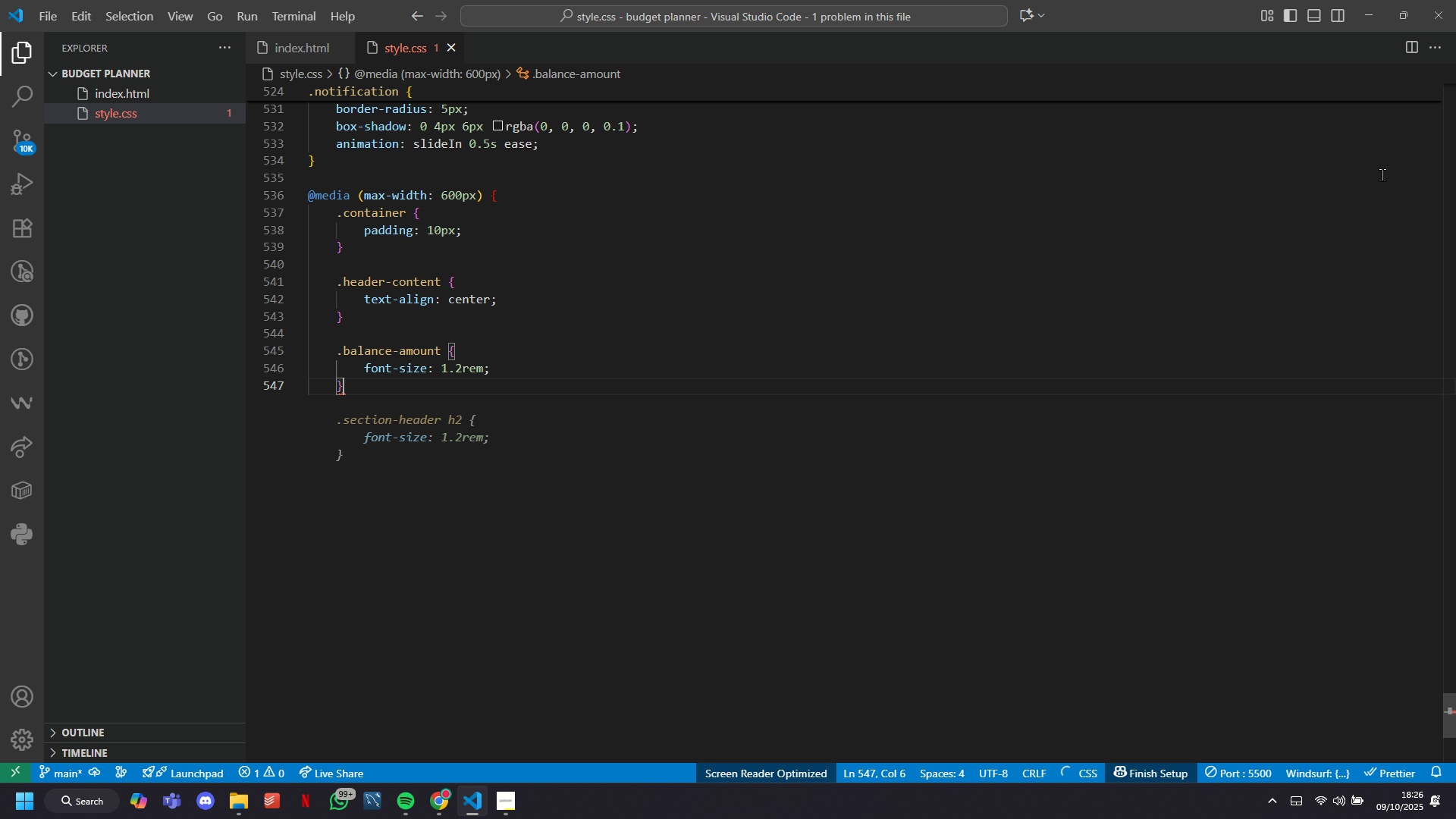 
key(Tab)
 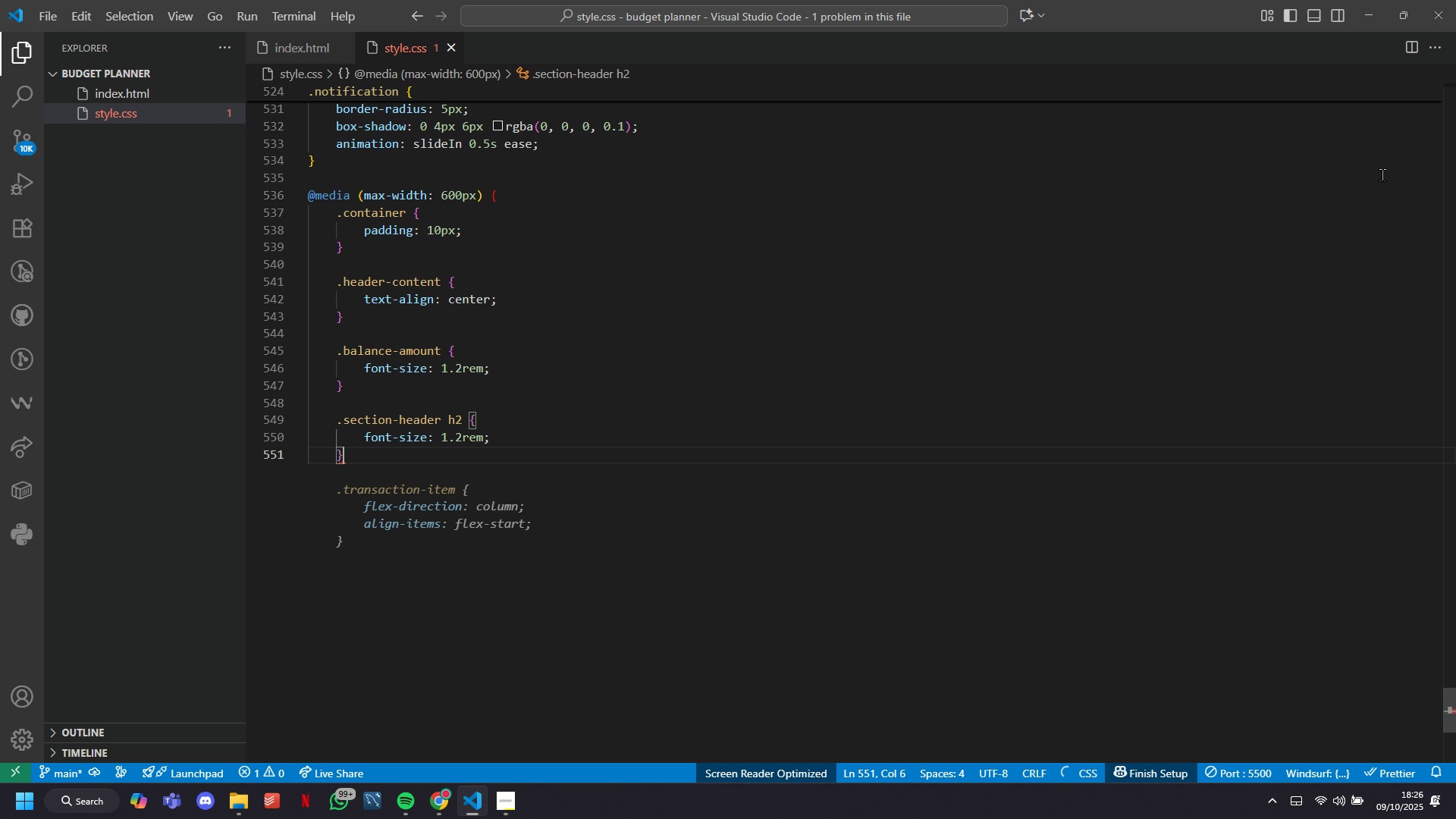 
key(Tab)
 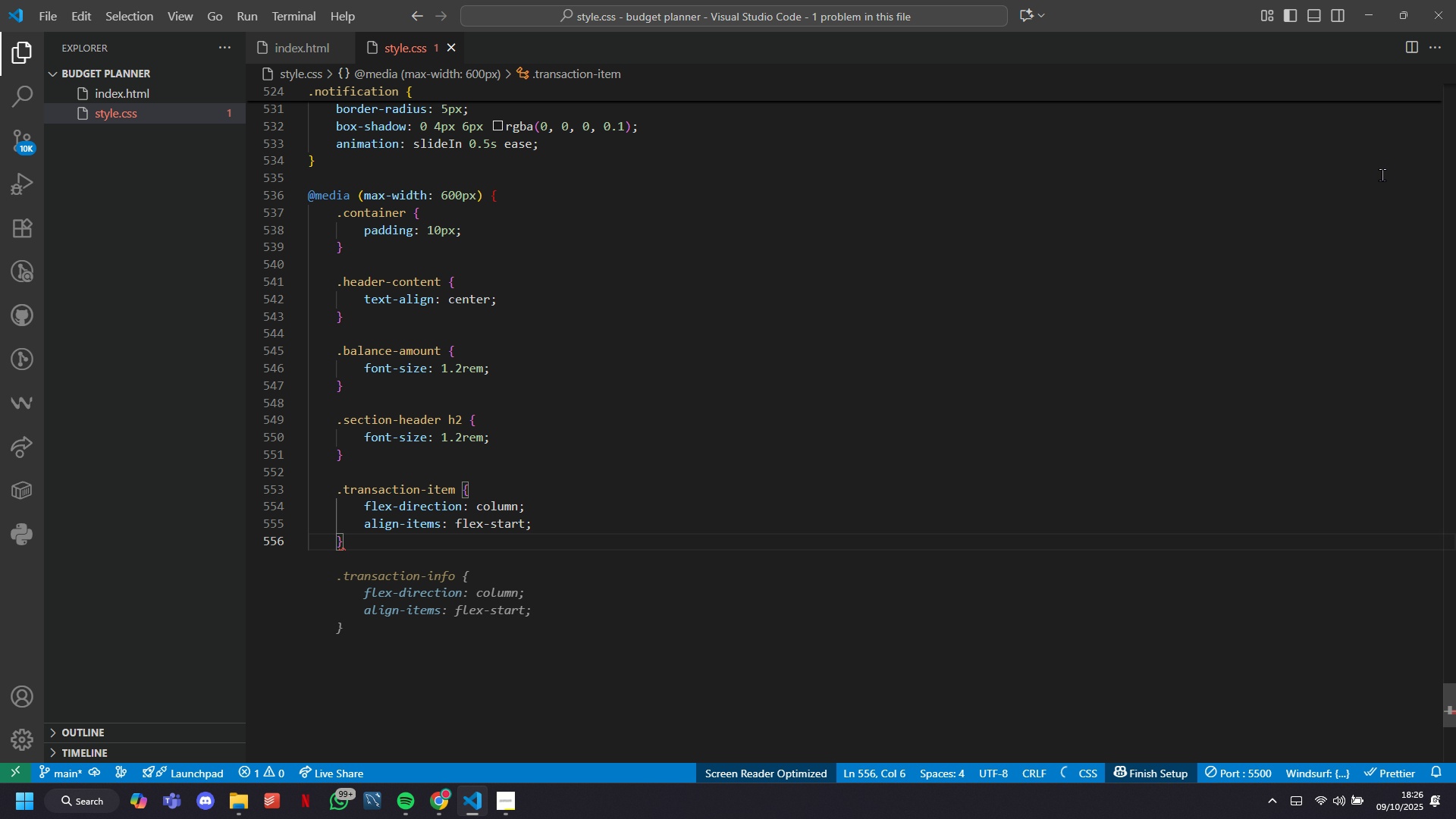 
key(Tab)
 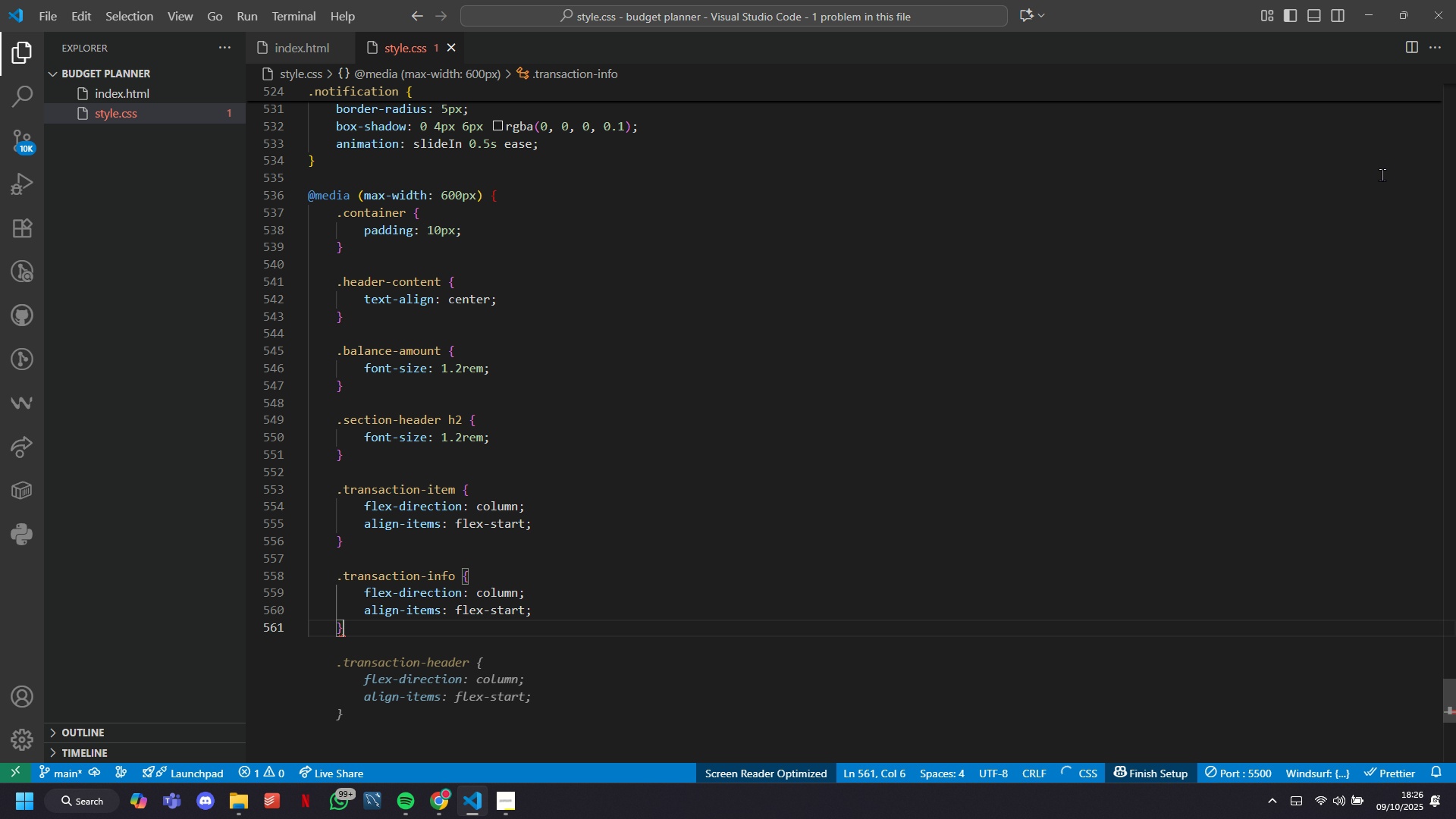 
key(Tab)
 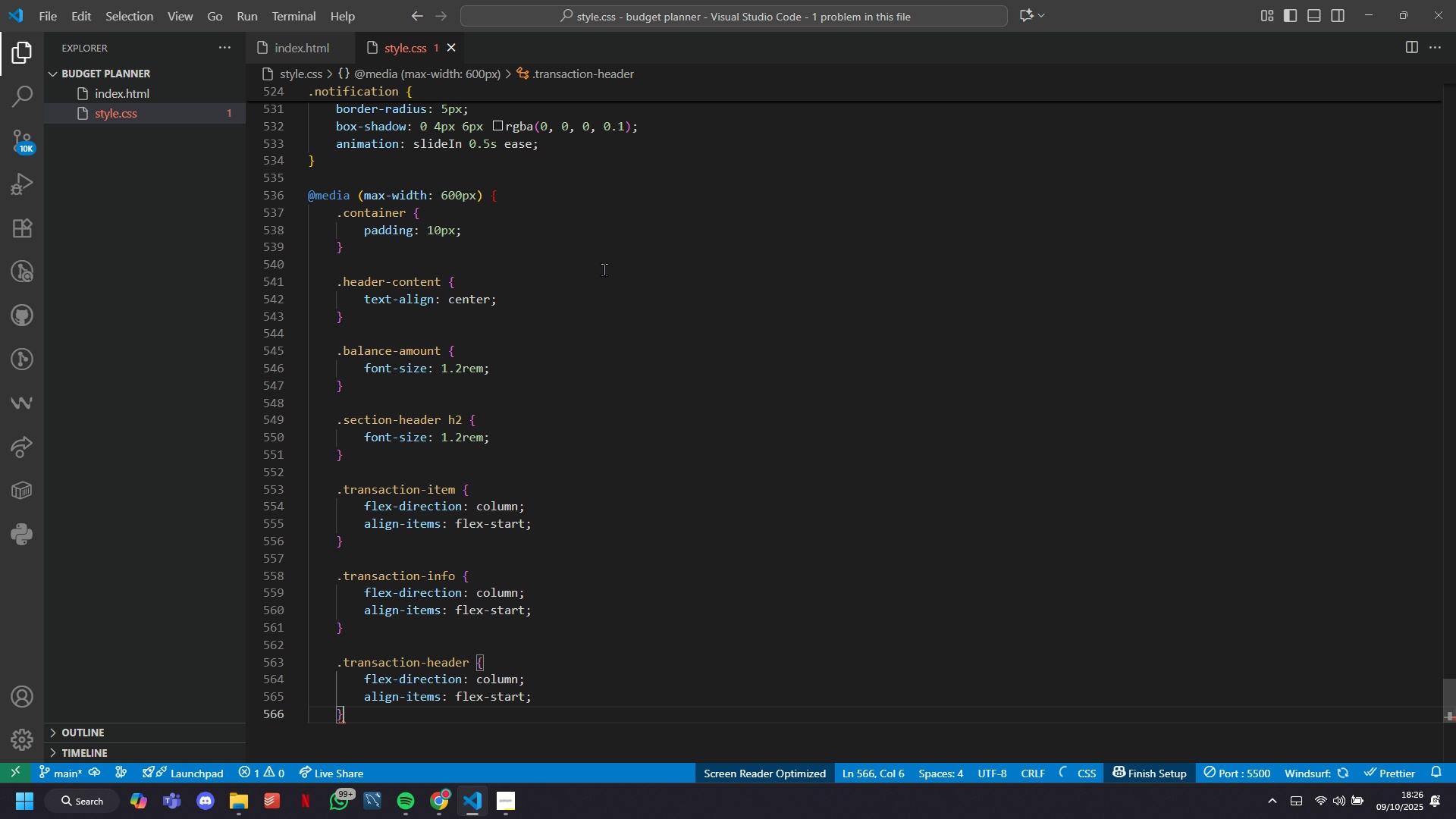 
scroll: coordinate [614, 271], scroll_direction: down, amount: 5.0
 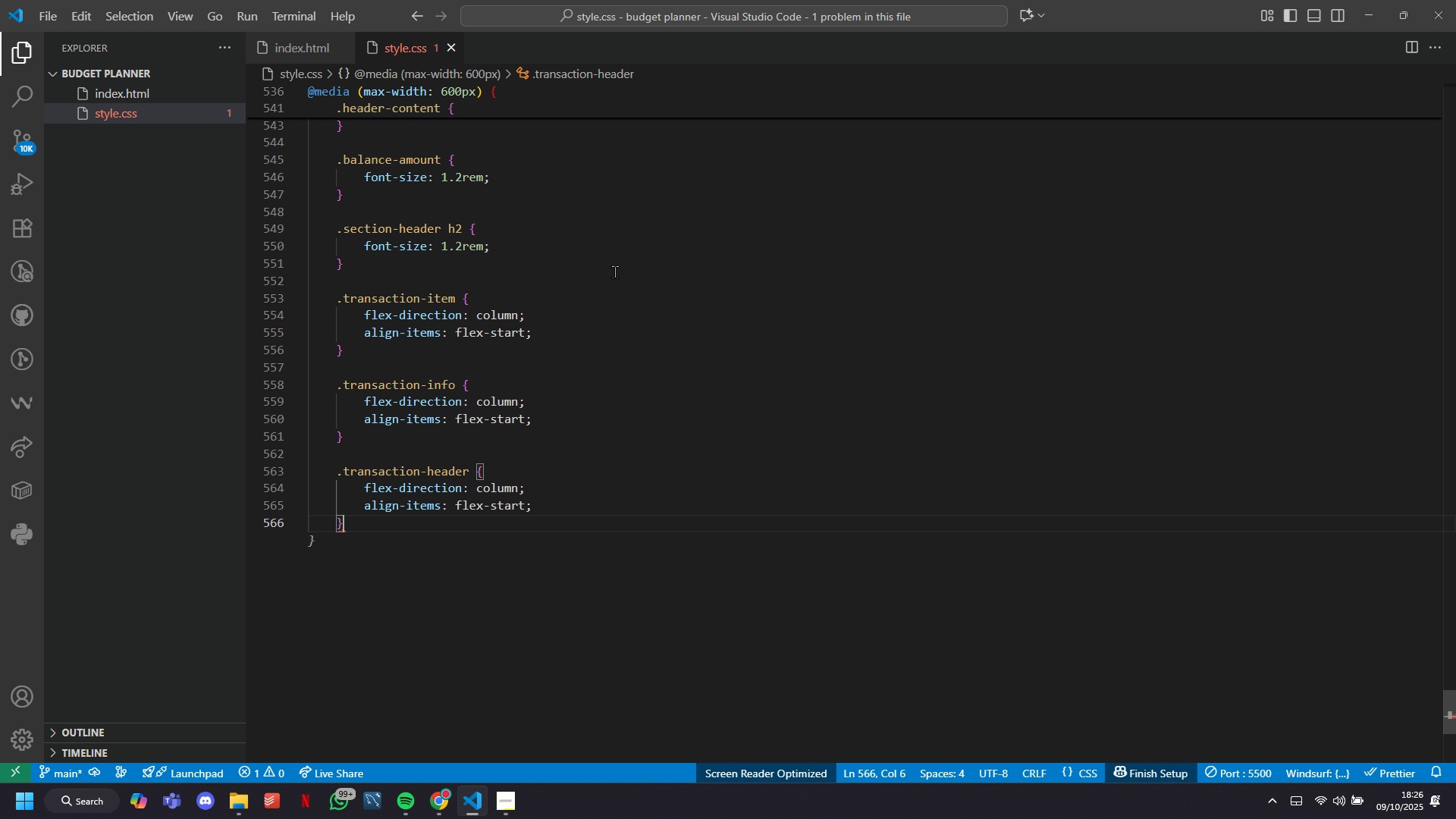 
key(Tab)
 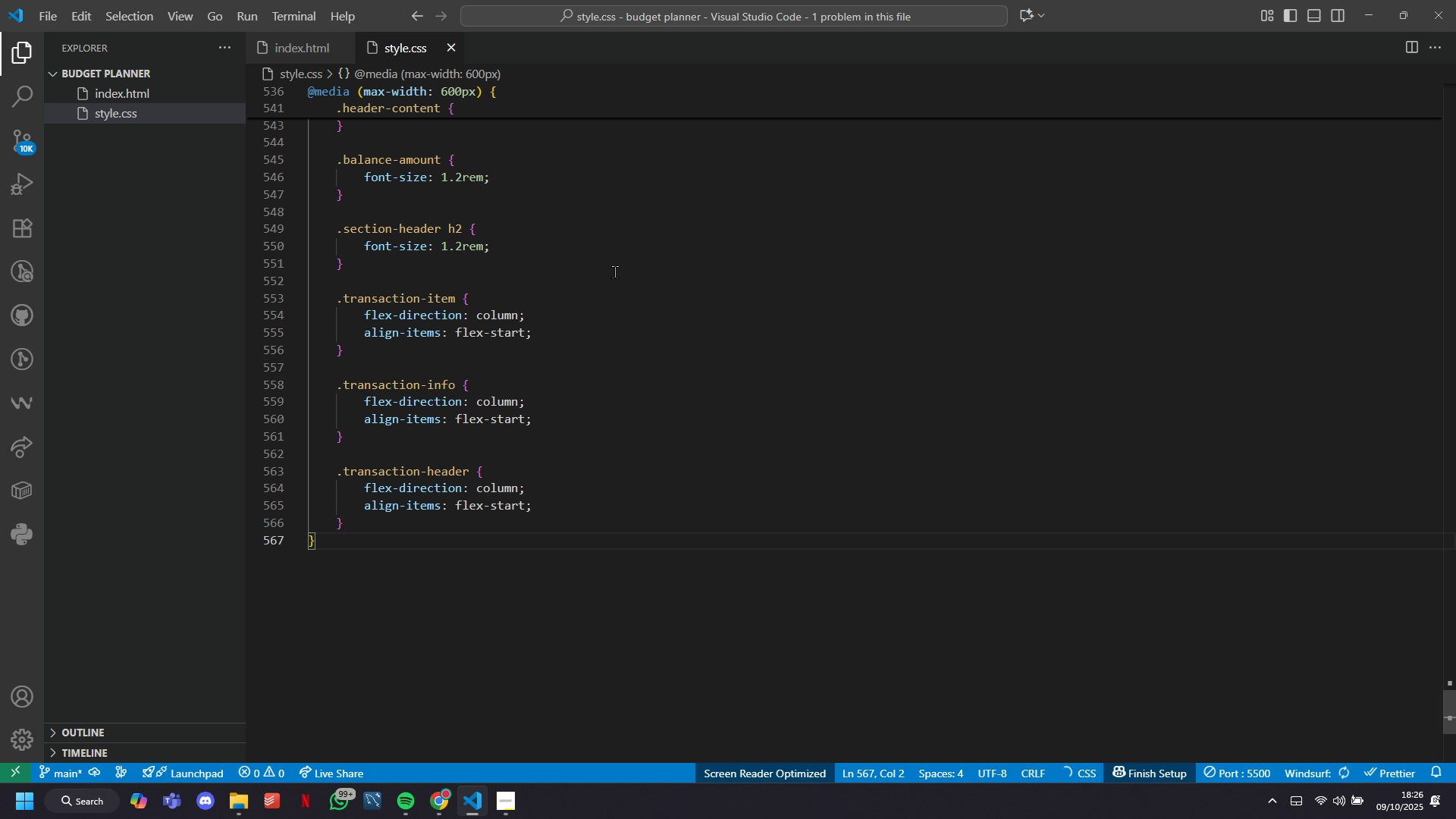 
key(Control+ControlLeft)
 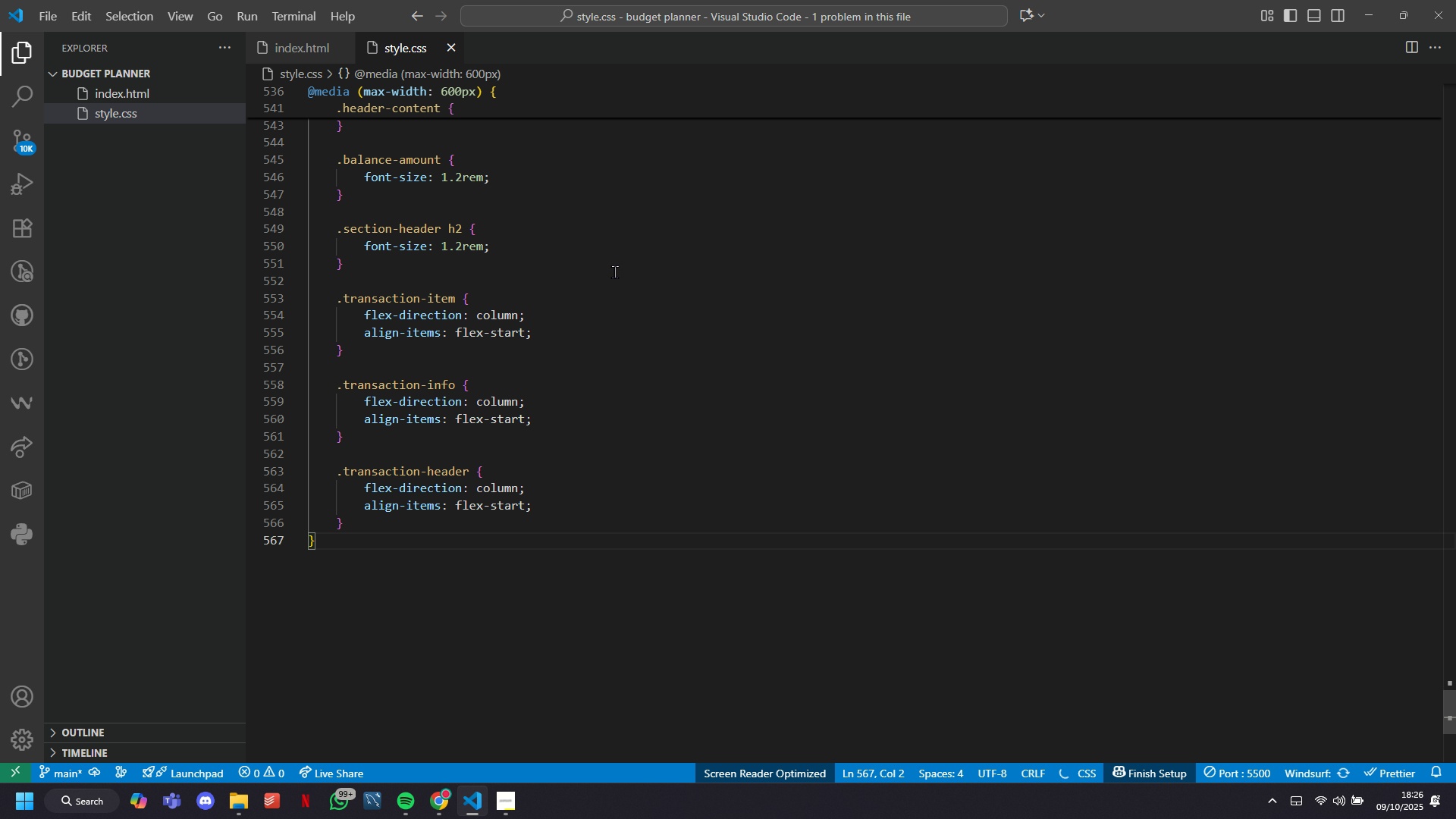 
key(Control+S)
 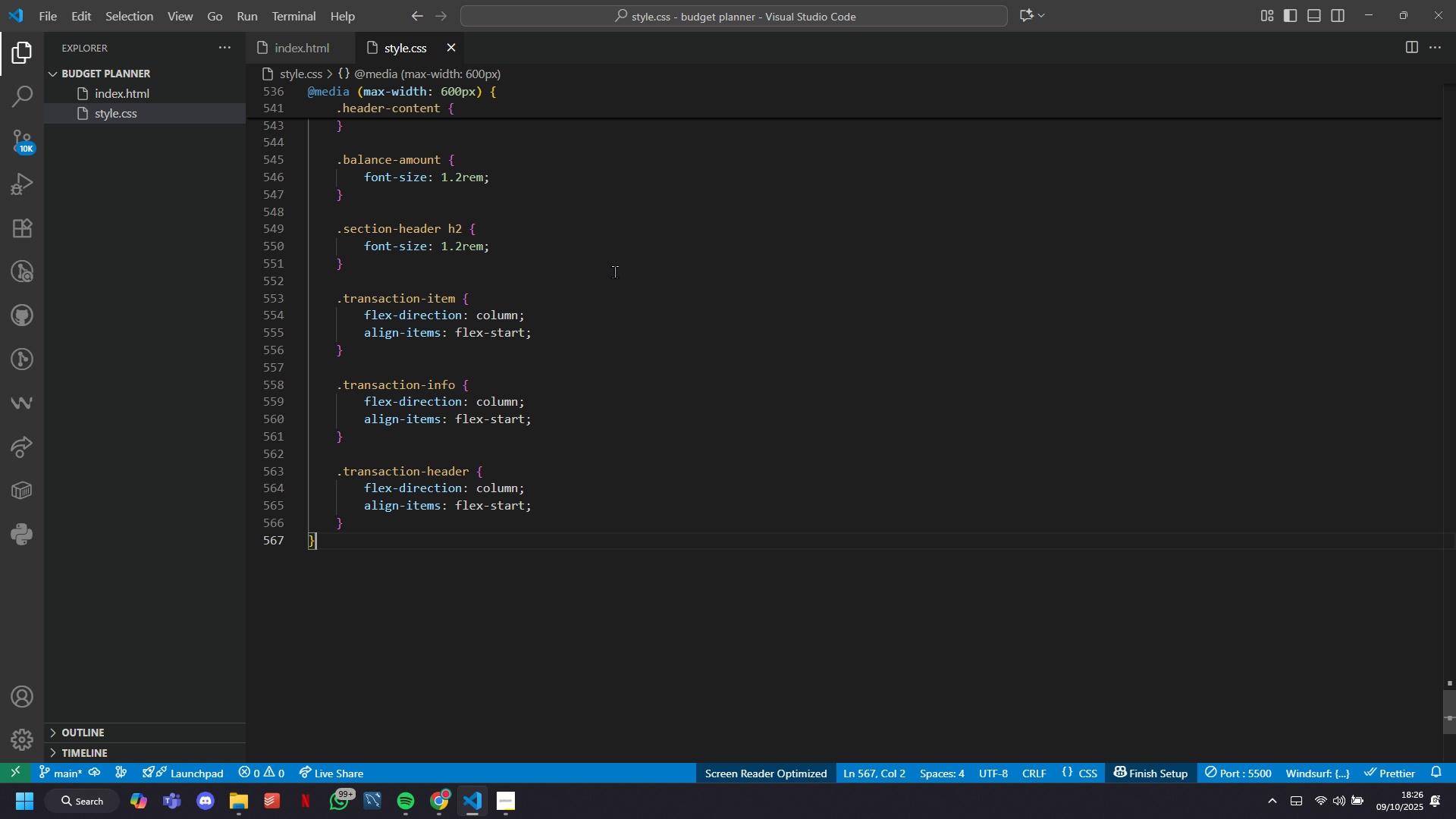 
scroll: coordinate [614, 271], scroll_direction: down, amount: 14.0
 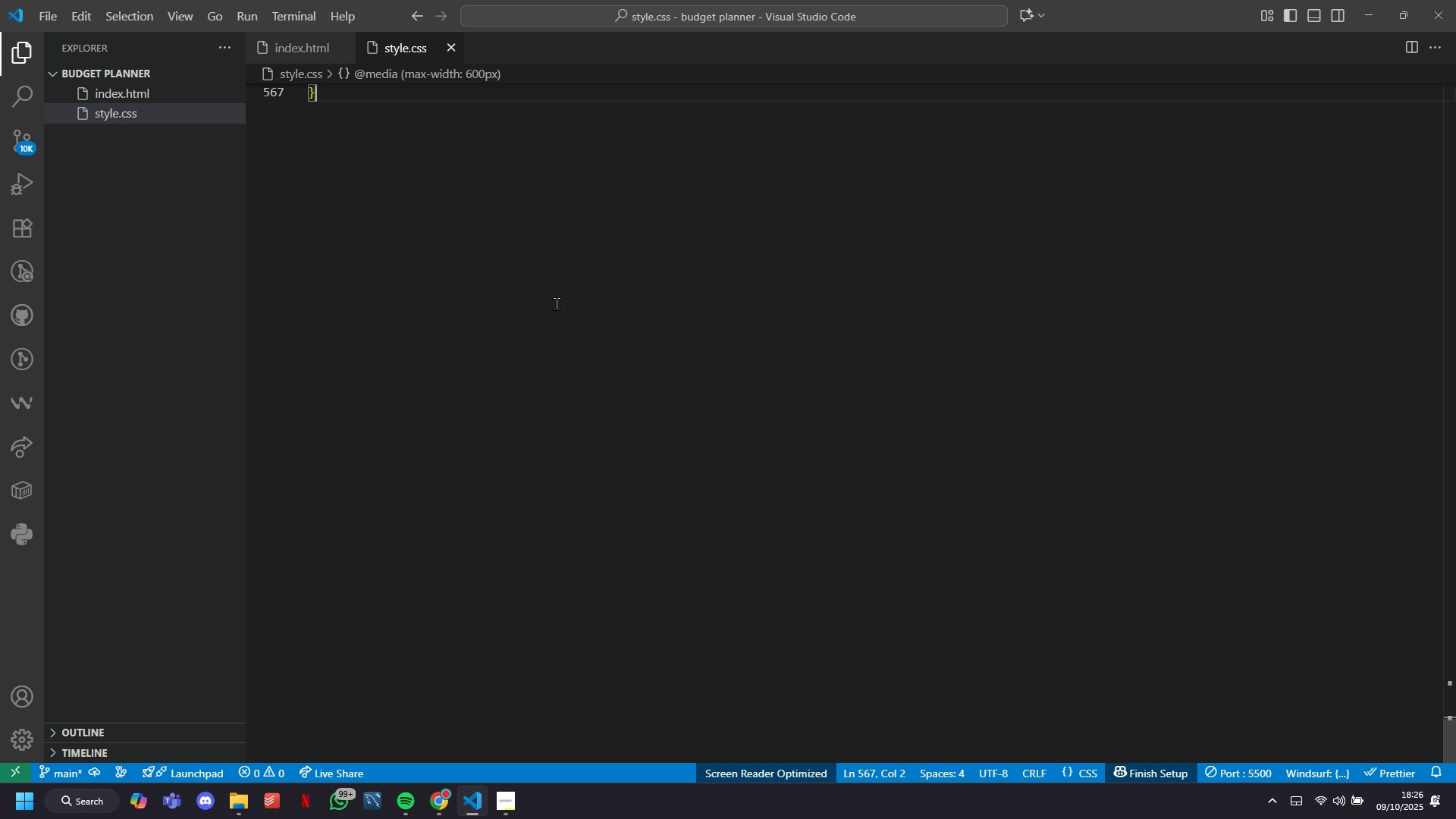 
key(Control+ControlLeft)
 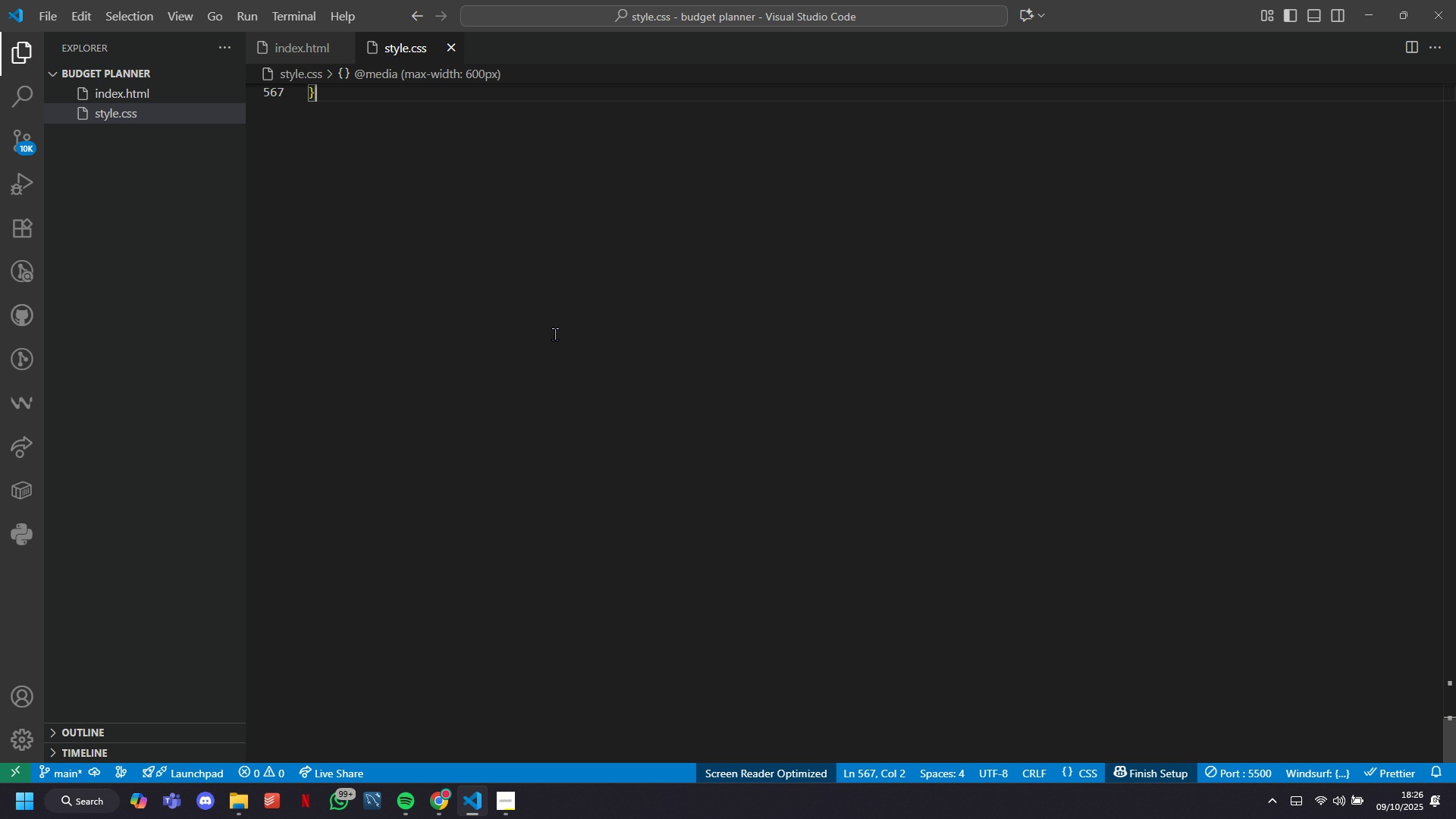 
key(Control+S)
 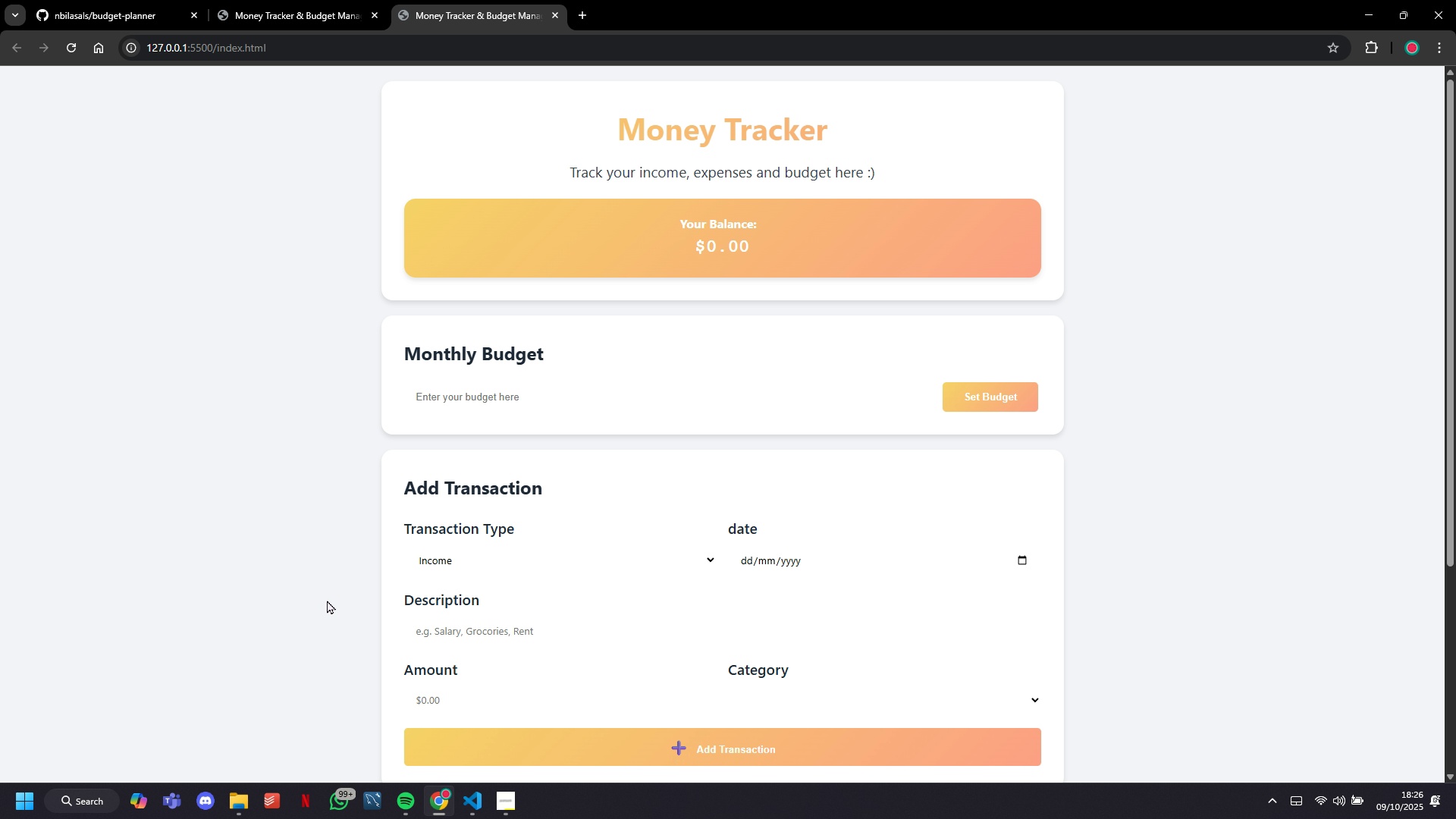 
scroll: coordinate [313, 373], scroll_direction: down, amount: 21.0
 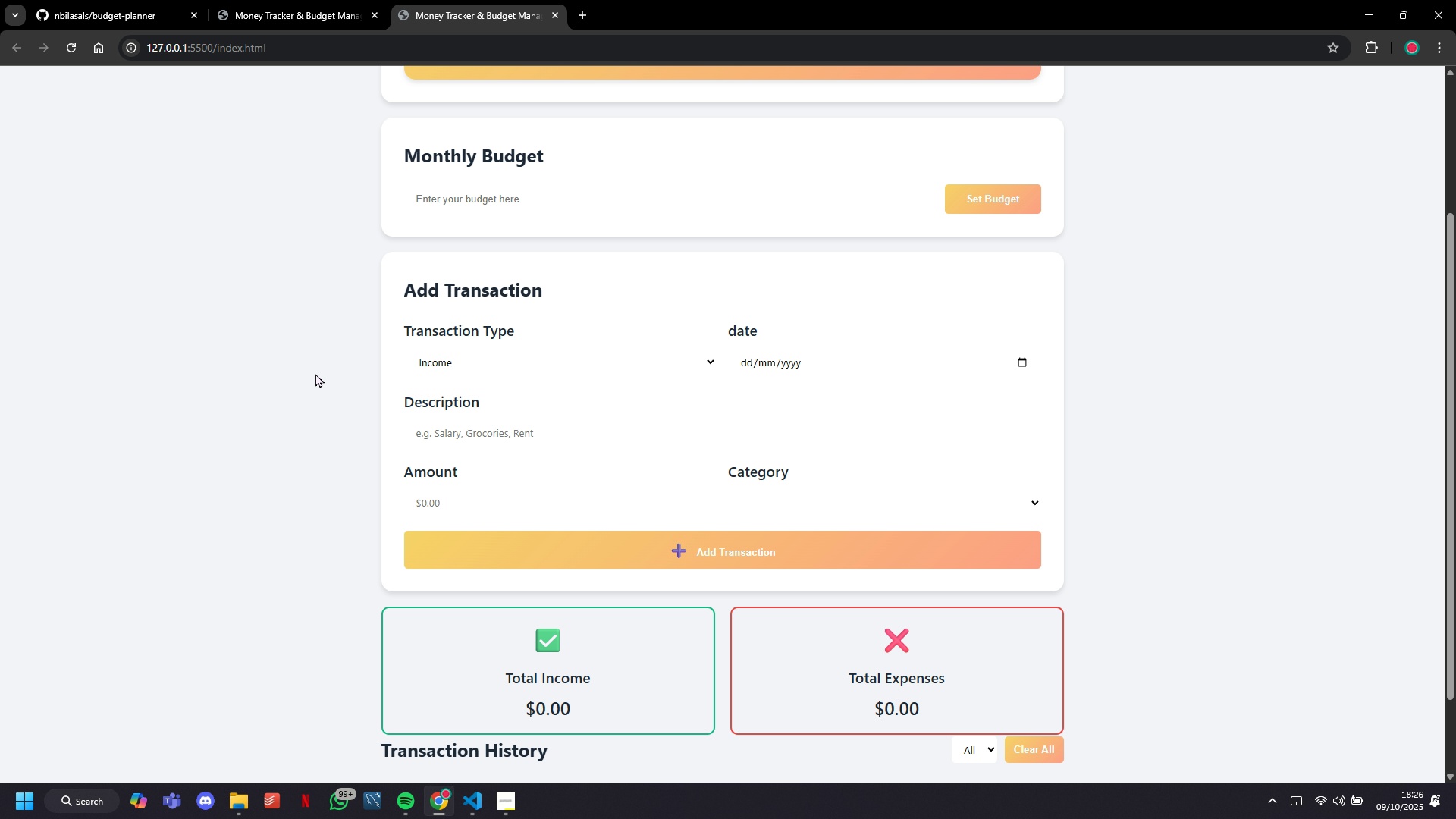 
scroll: coordinate [592, 265], scroll_direction: up, amount: 2.0
 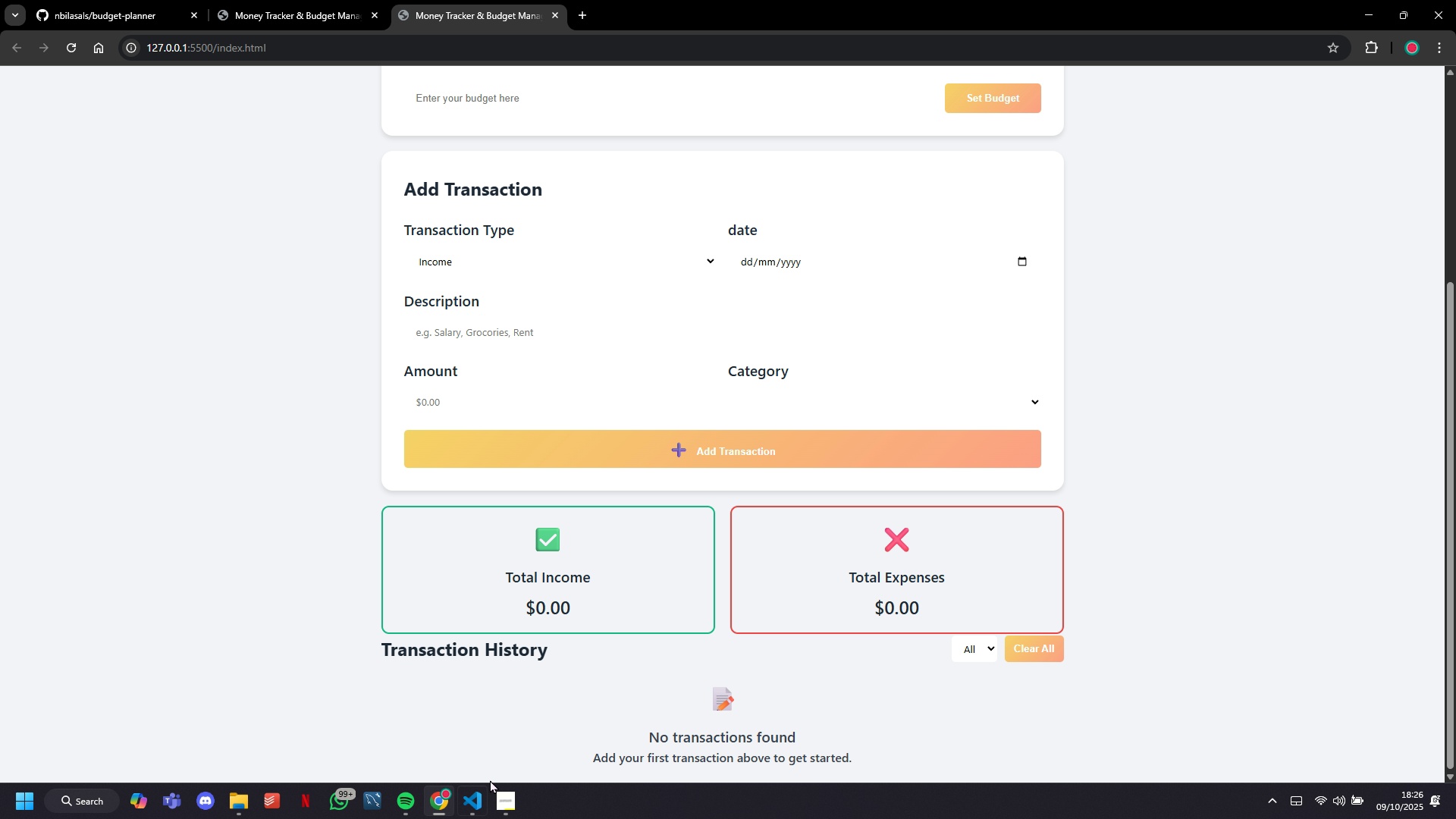 
left_click([478, 799])
 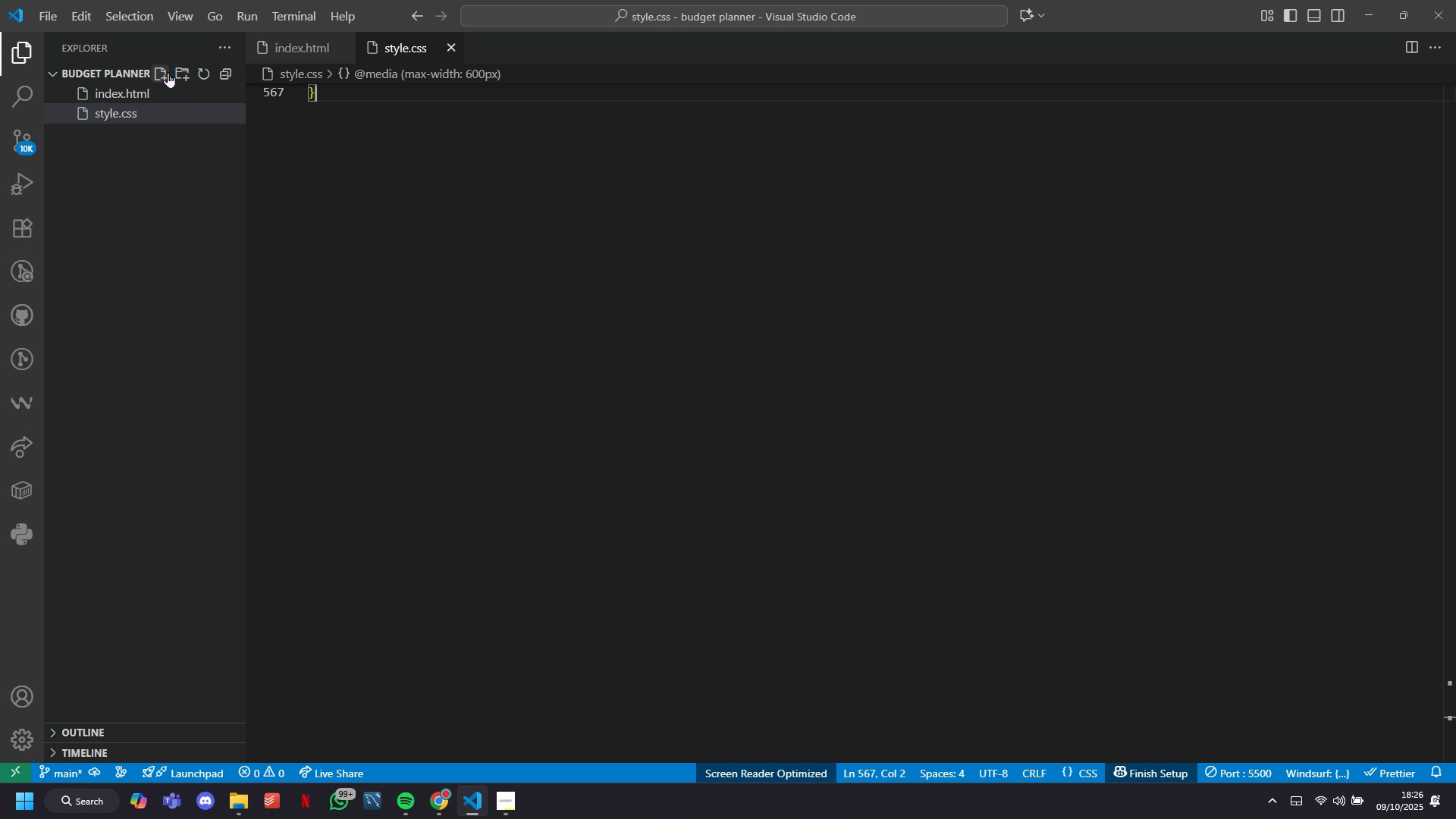 
left_click([167, 72])
 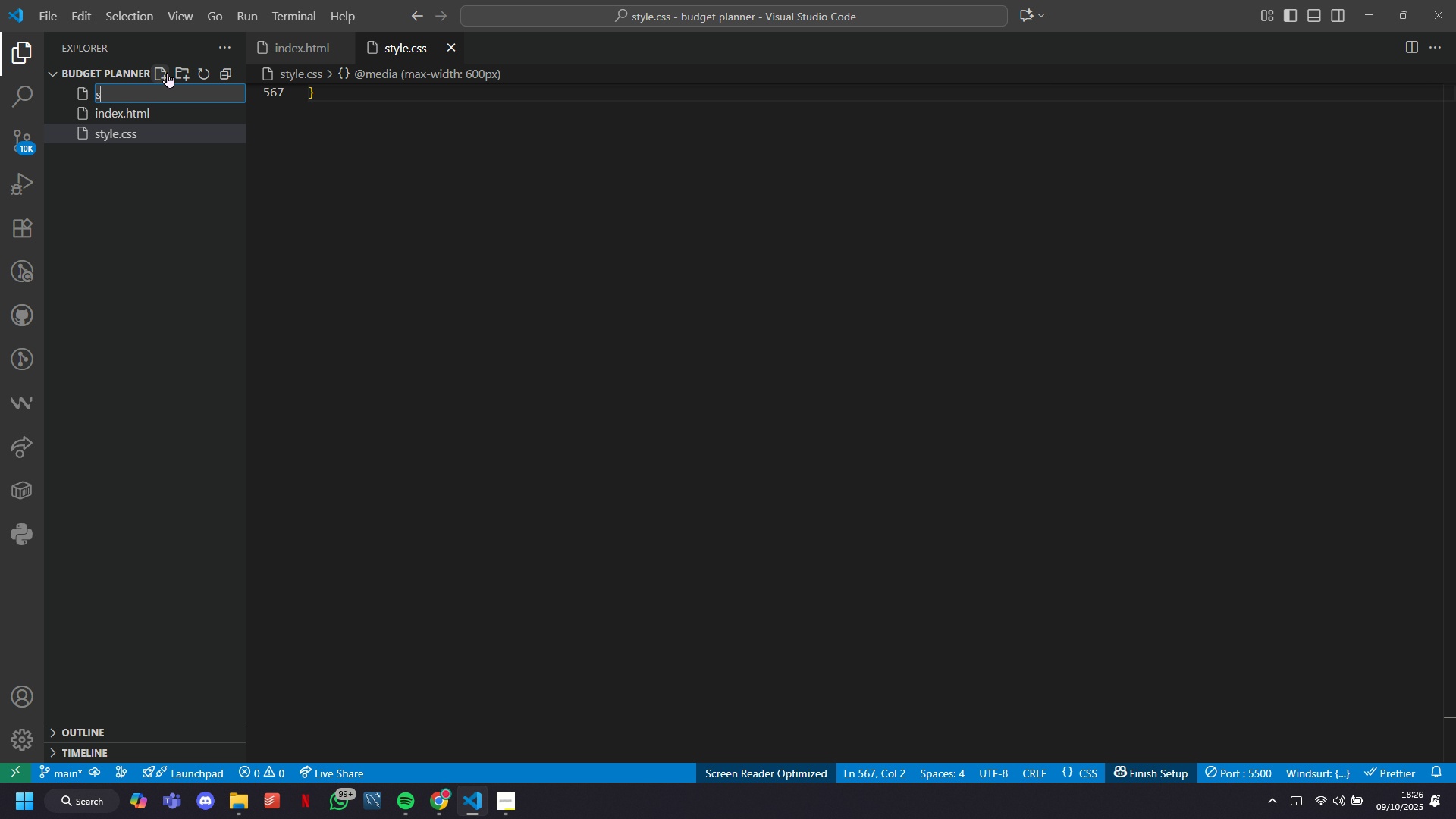 
type(SCRIPT,JS)
key(Backspace)
key(Backspace)
key(Backspace)
type(.JS)
 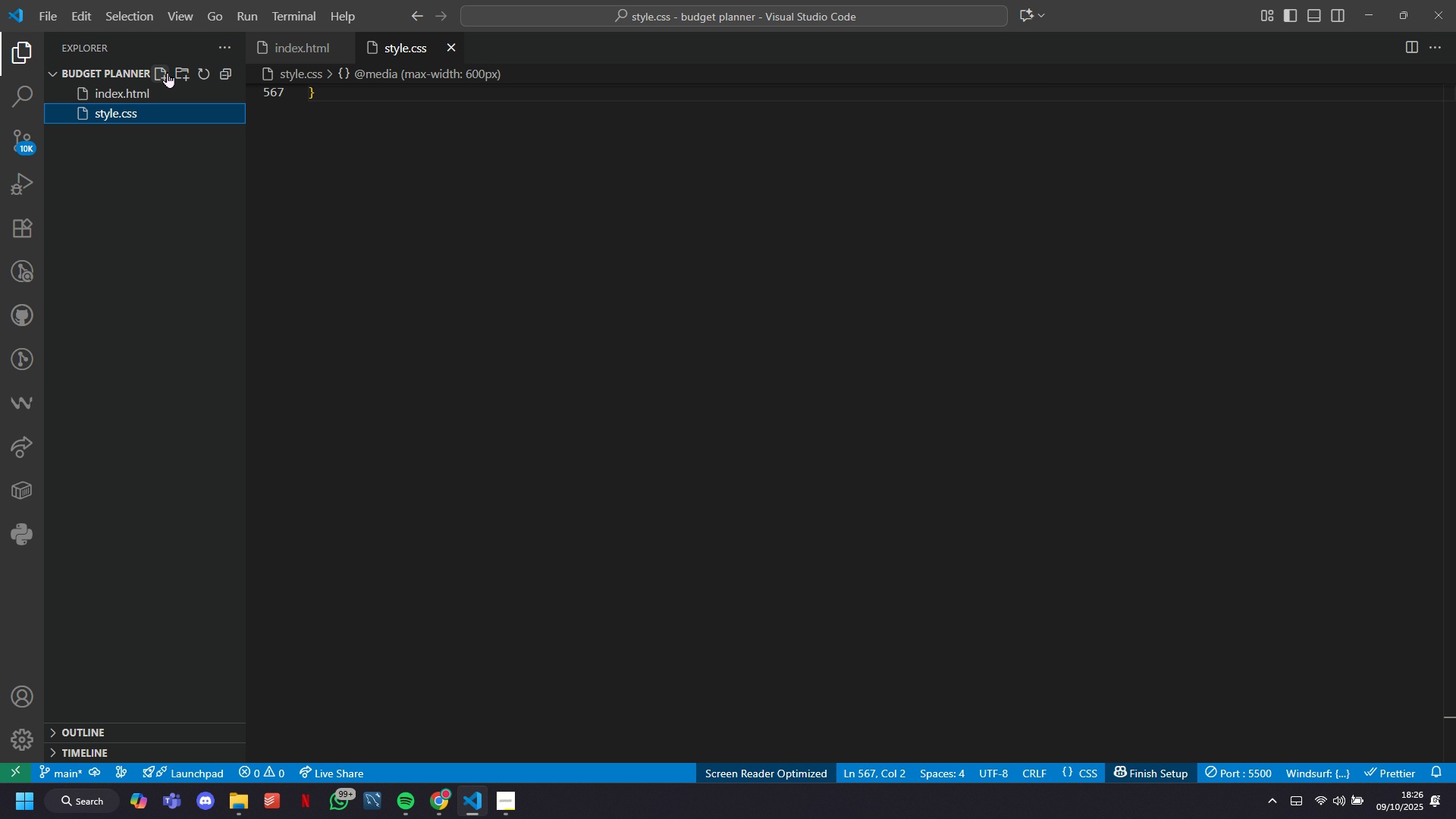 
key(Enter)
 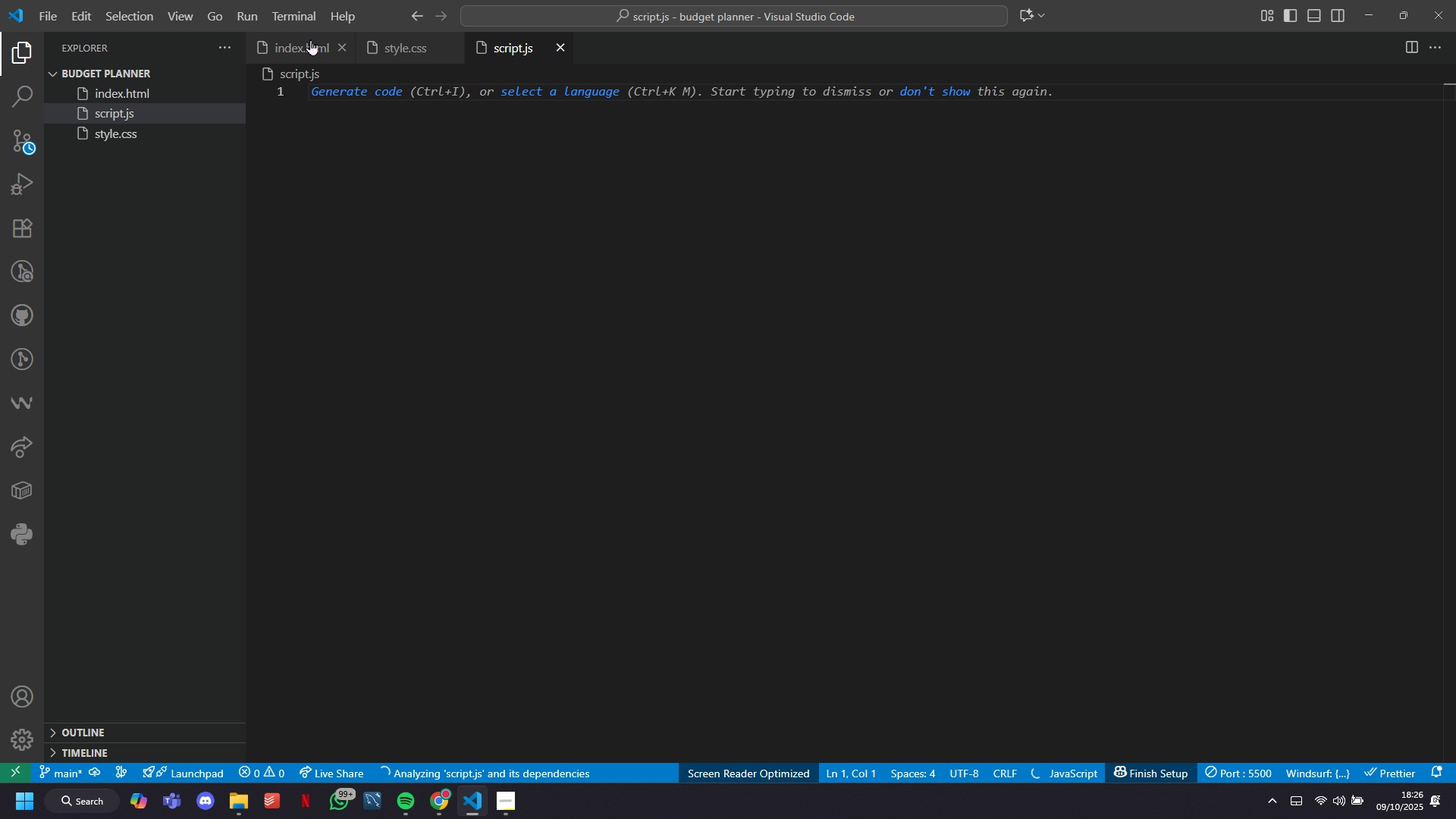 
left_click([310, 39])
 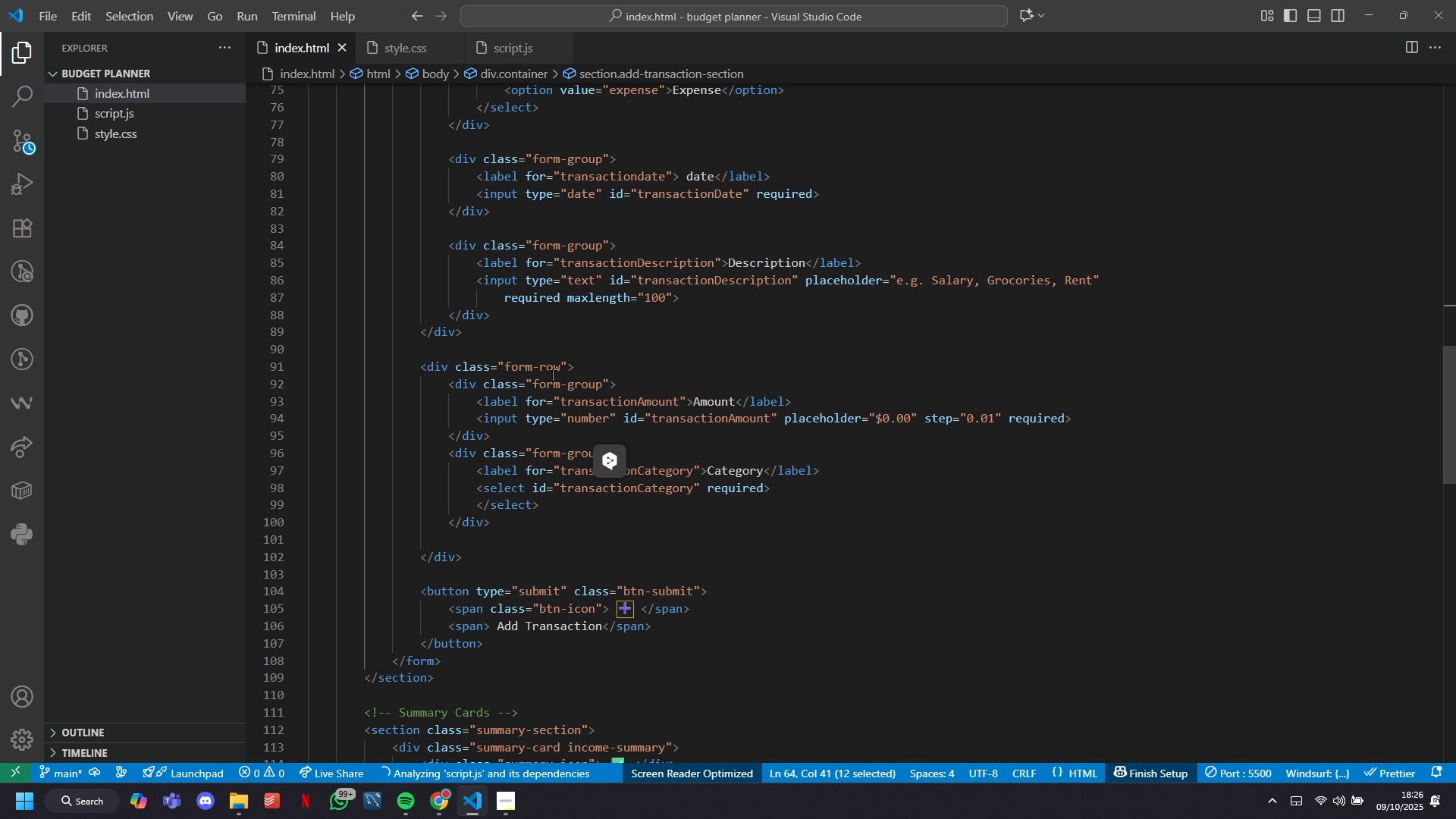 
scroll: coordinate [561, 384], scroll_direction: down, amount: 47.0
 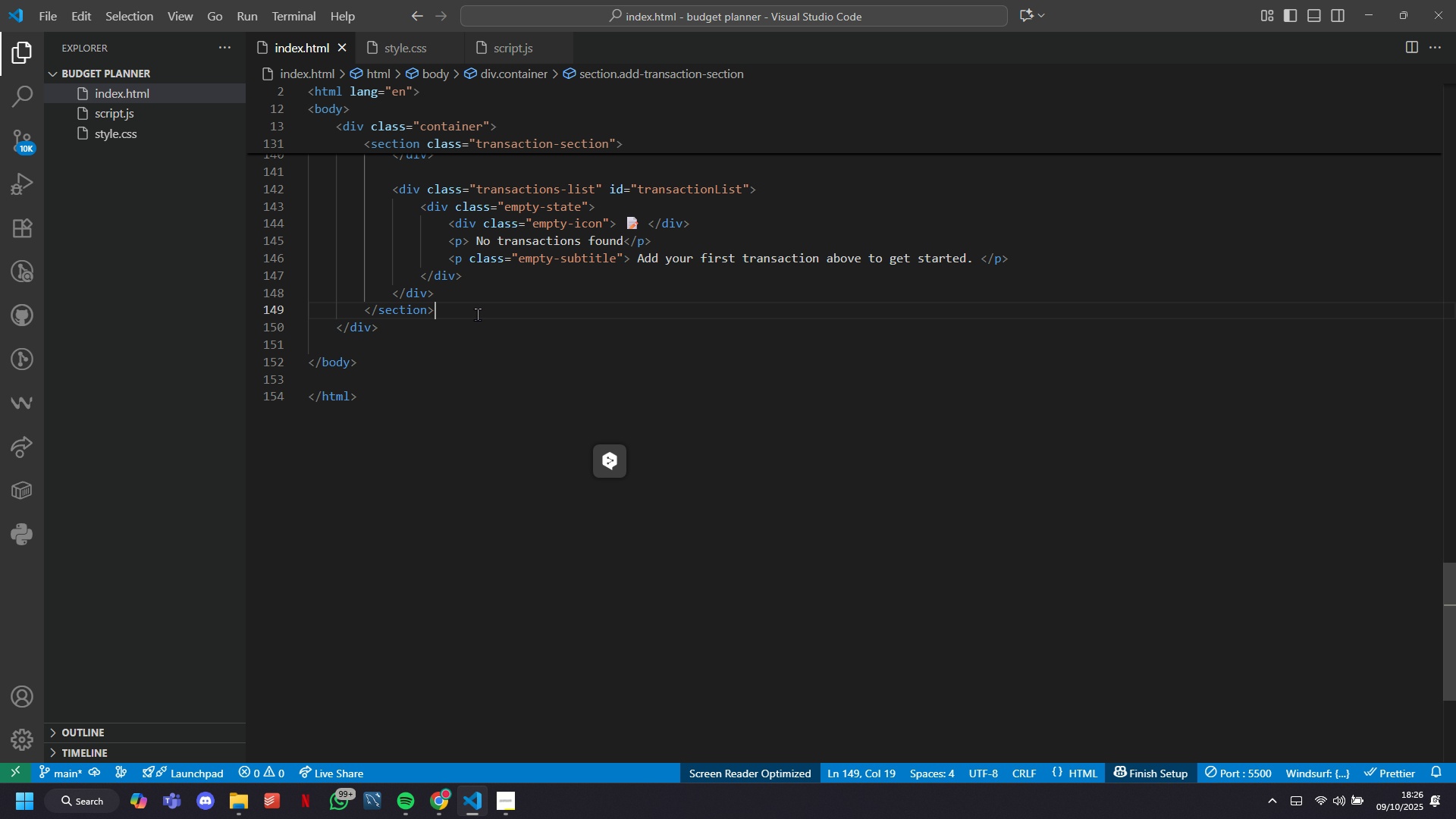 
double_click([431, 337])
 